 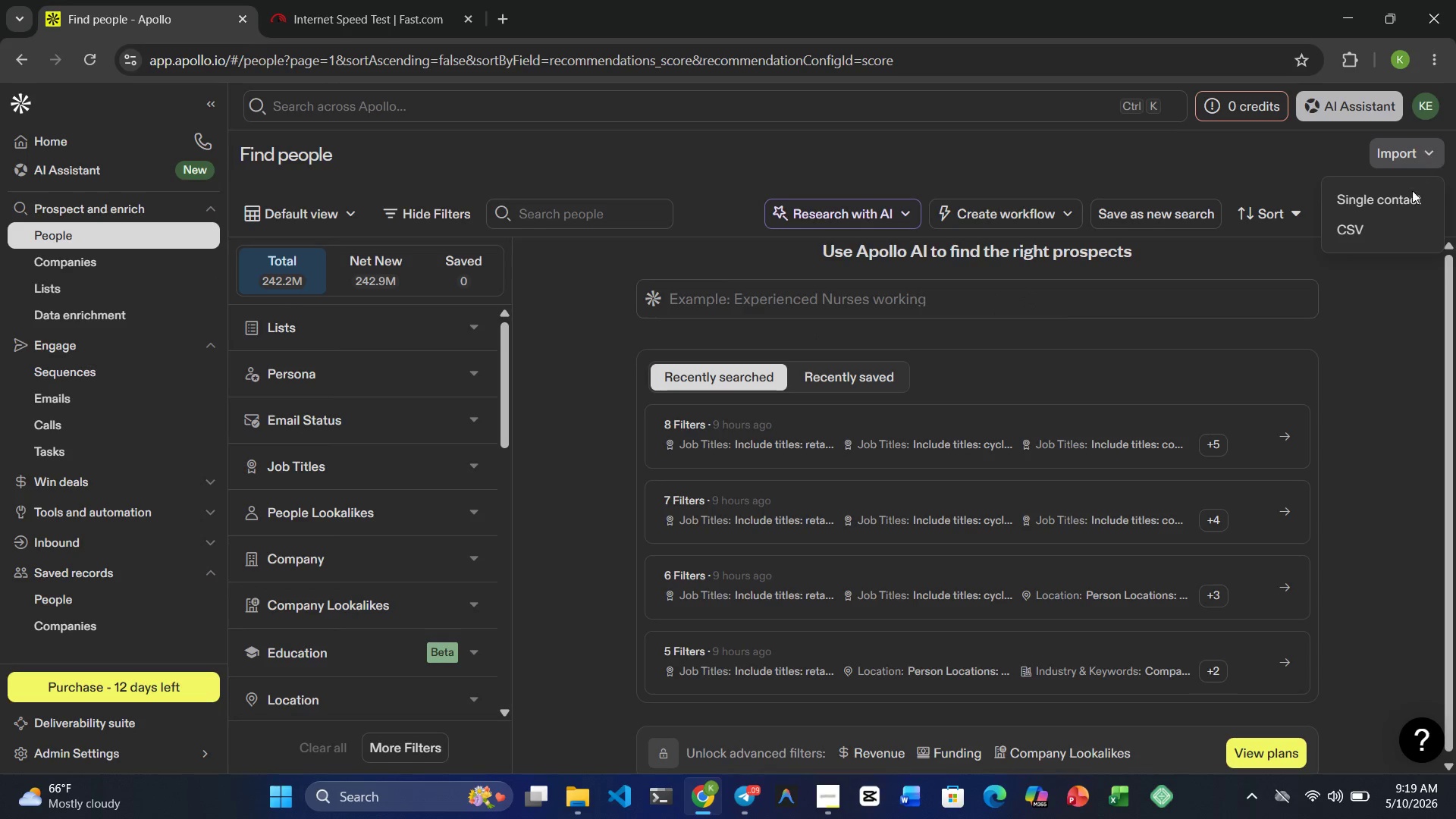 
left_click([1365, 231])
 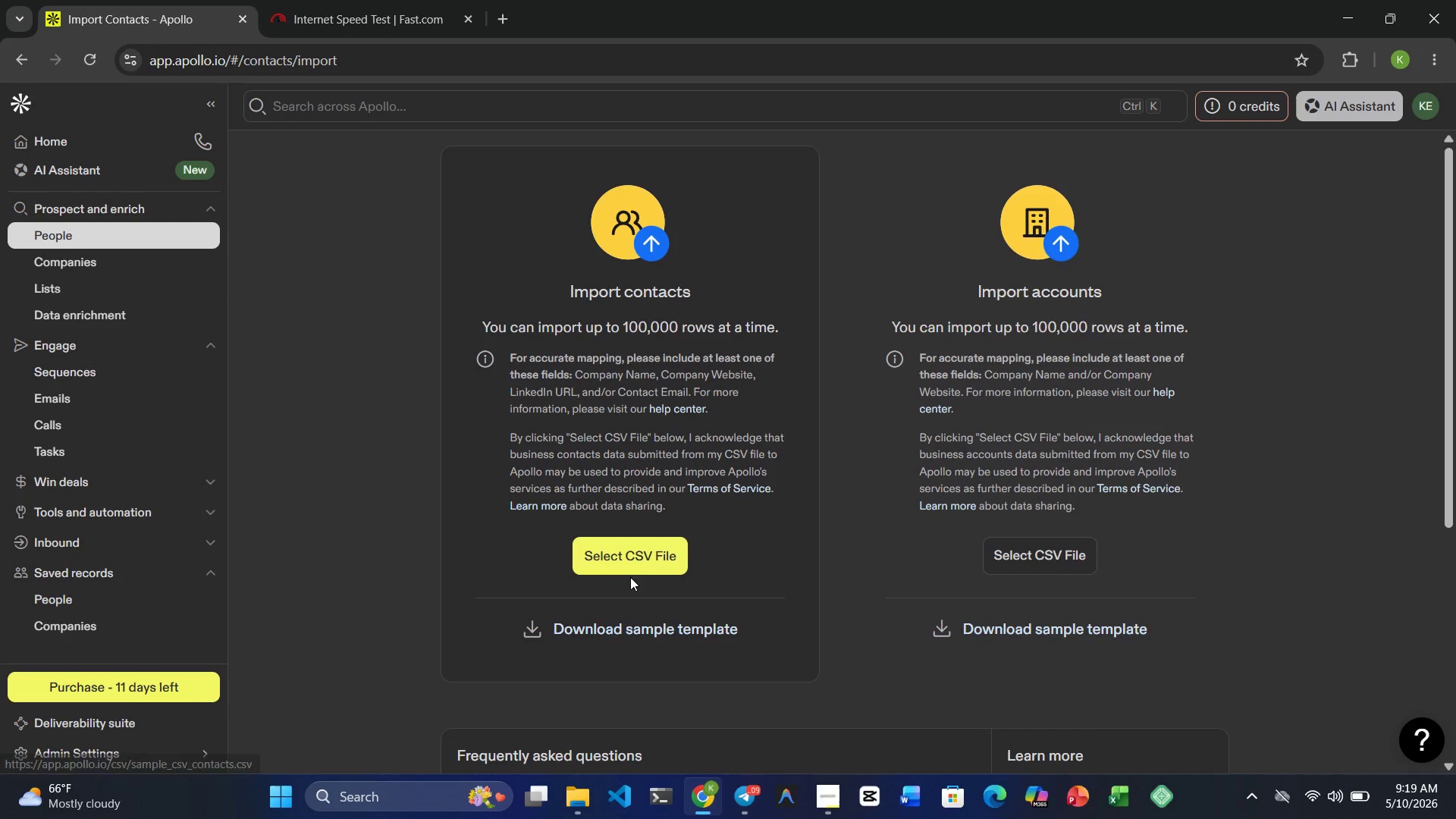 
left_click([668, 540])
 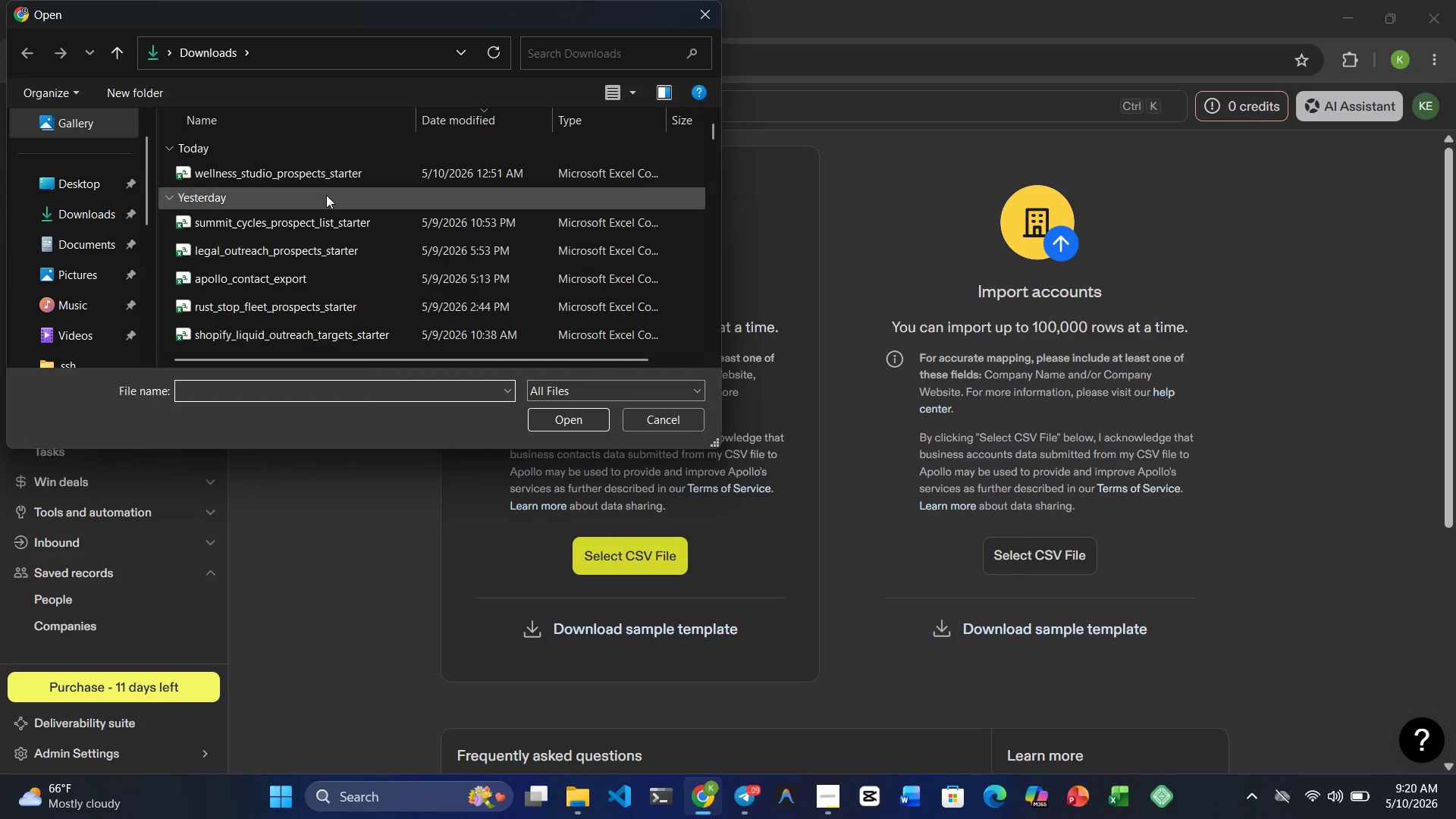 
left_click_drag(start_coordinate=[321, 165], to_coordinate=[325, 164])
 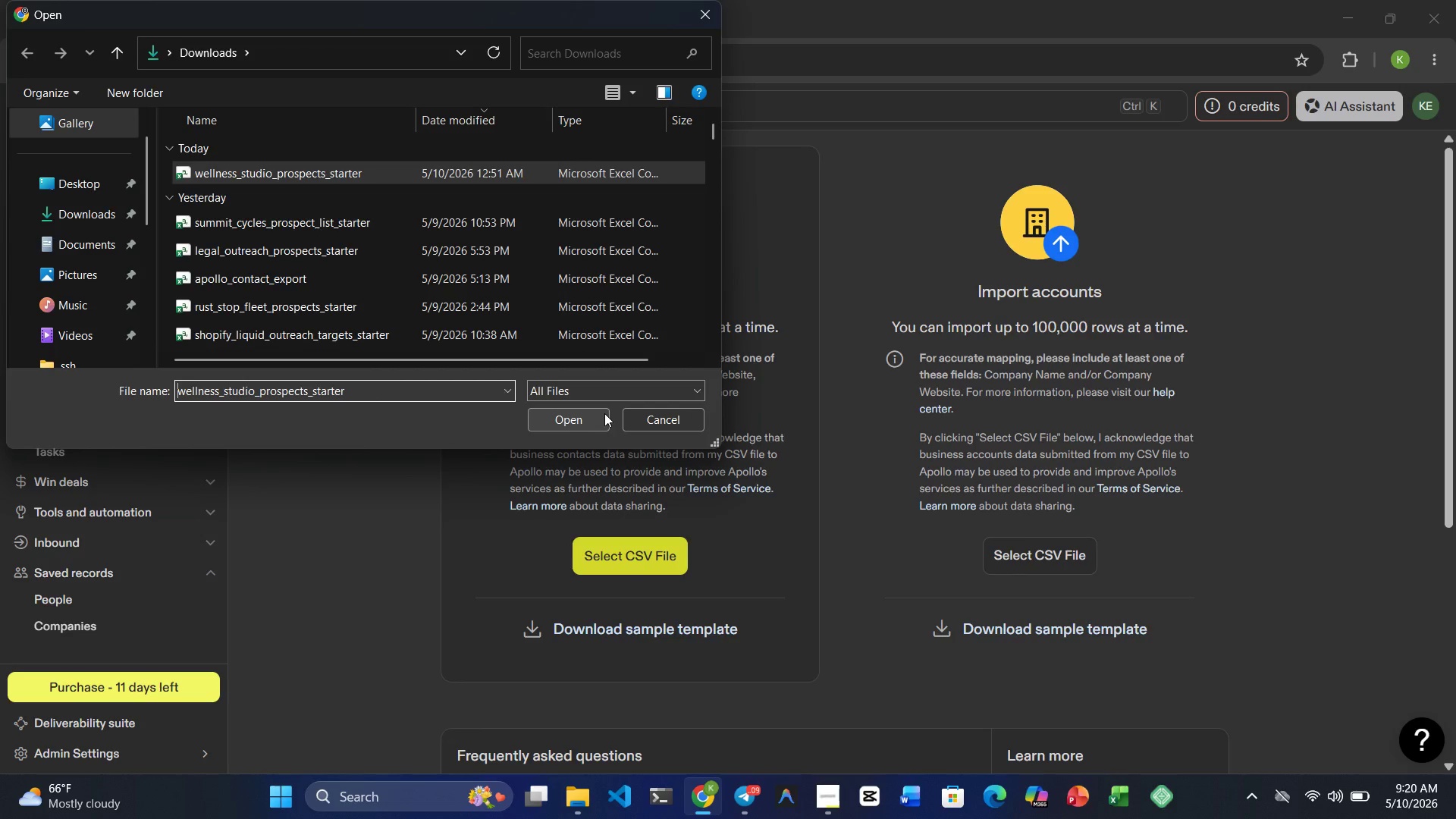 
left_click_drag(start_coordinate=[574, 407], to_coordinate=[573, 397])
 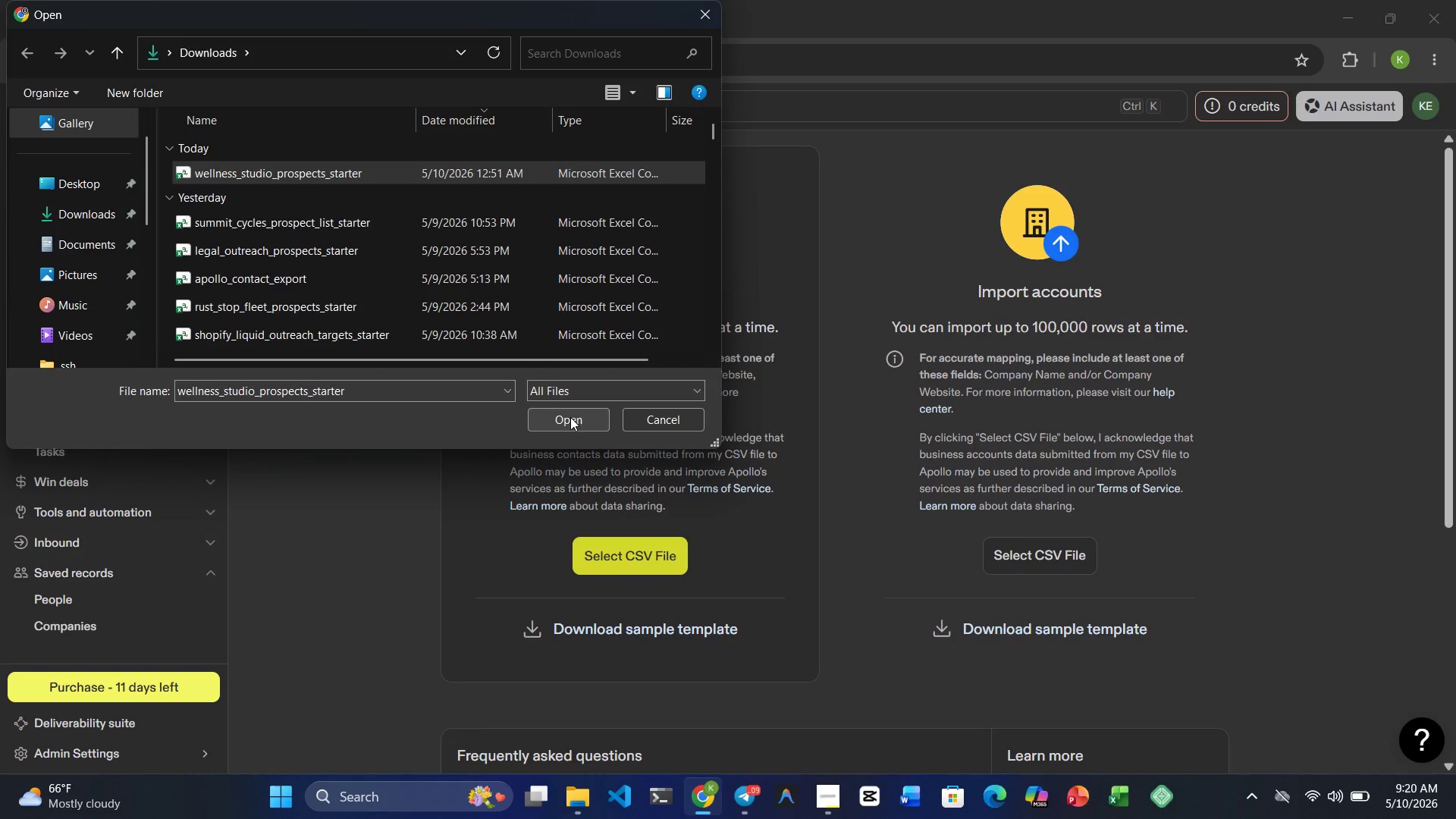 
left_click([570, 417])
 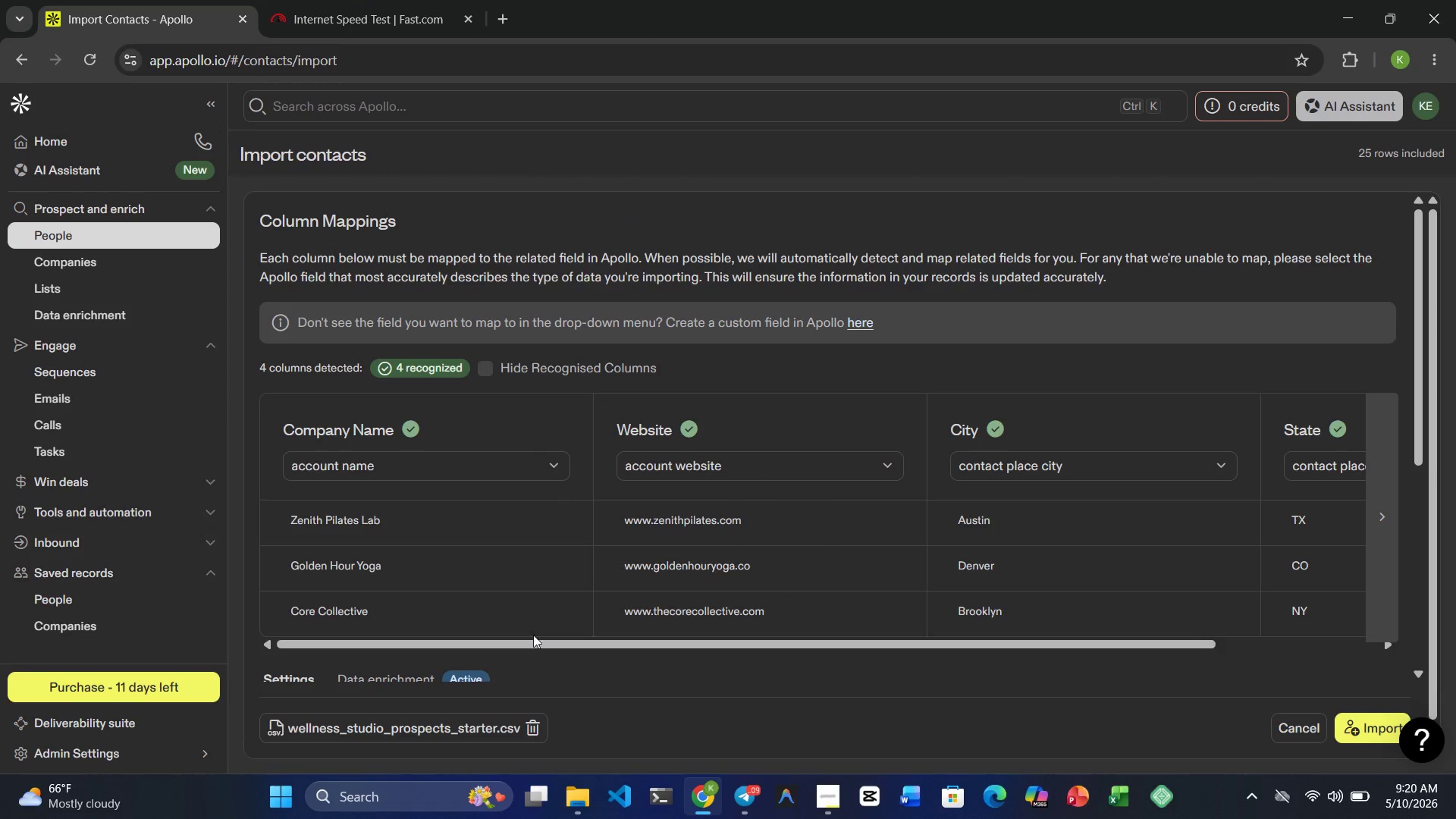 
left_click_drag(start_coordinate=[566, 641], to_coordinate=[883, 664])
 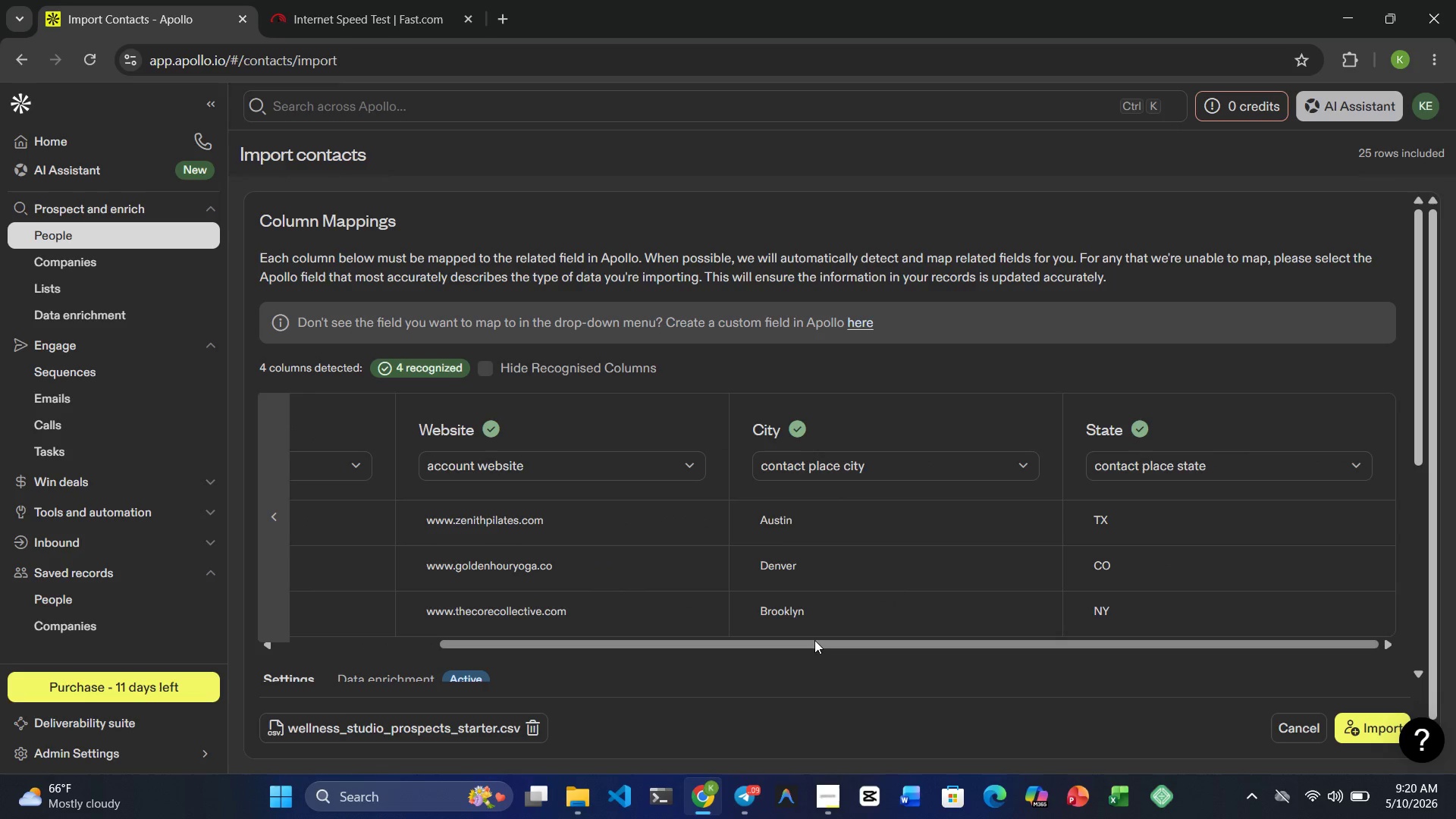 
left_click_drag(start_coordinate=[814, 639], to_coordinate=[1182, 723])
 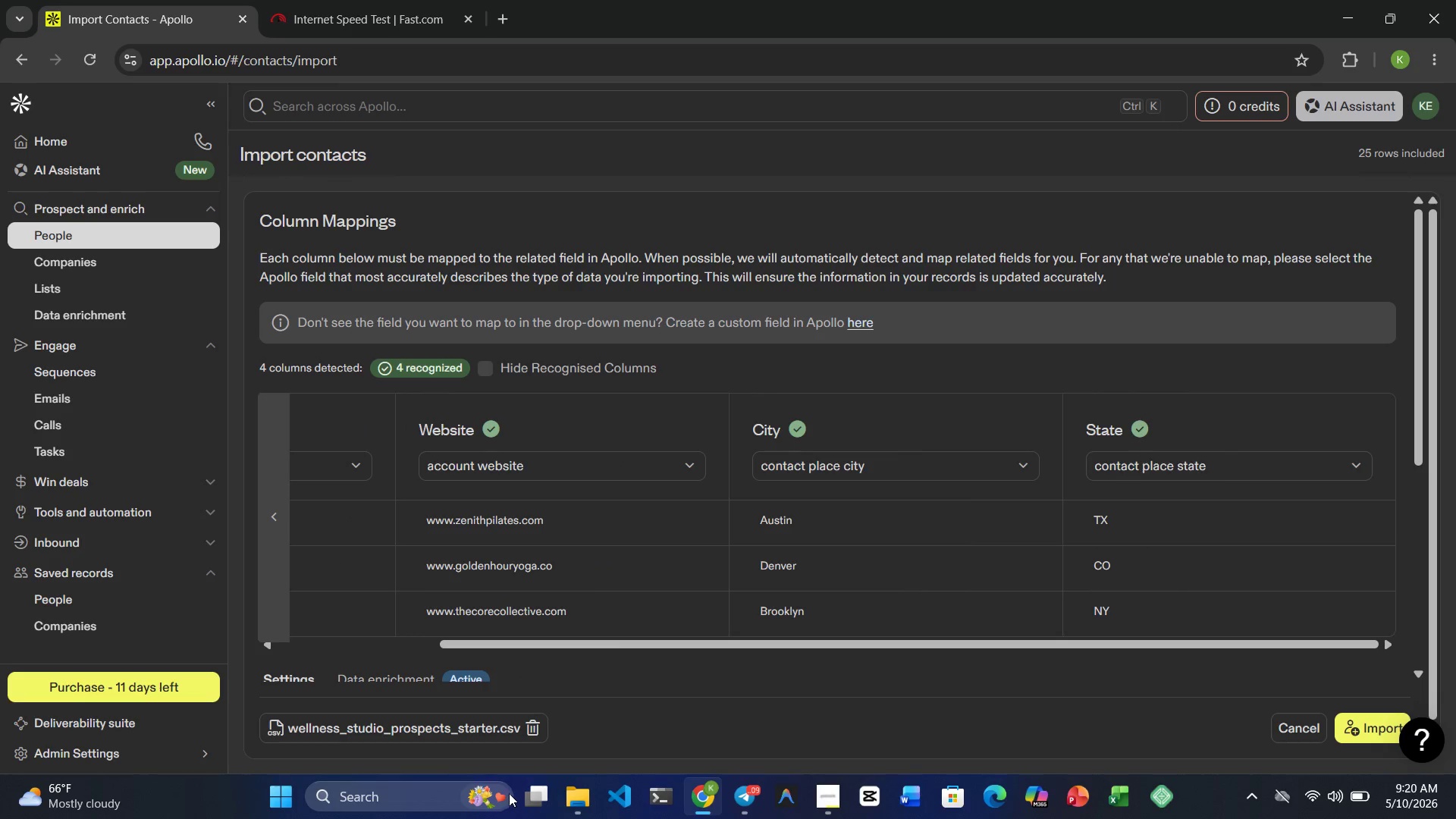 
left_click([580, 794])
 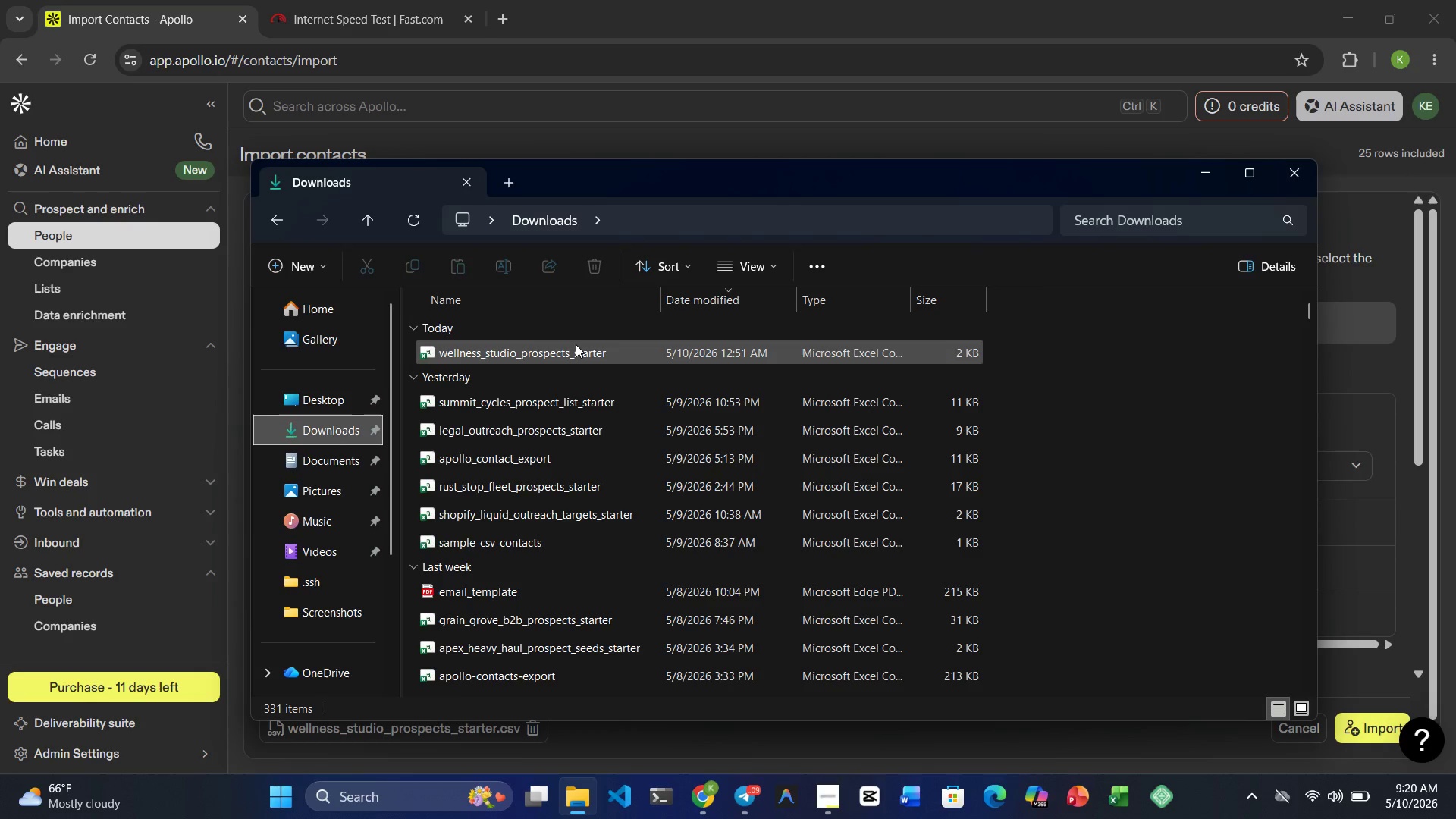 
double_click([576, 344])
 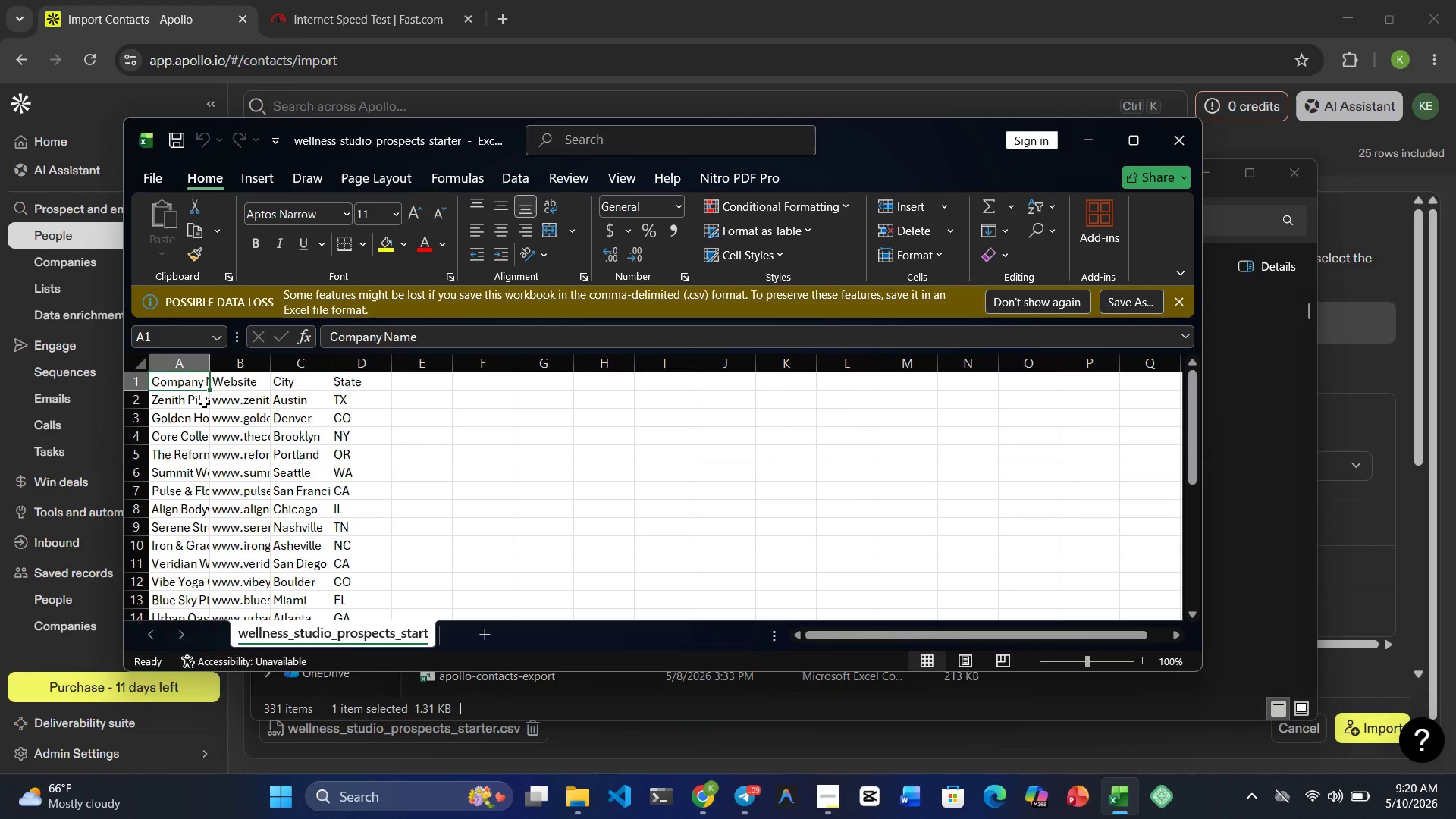 
wait(6.4)
 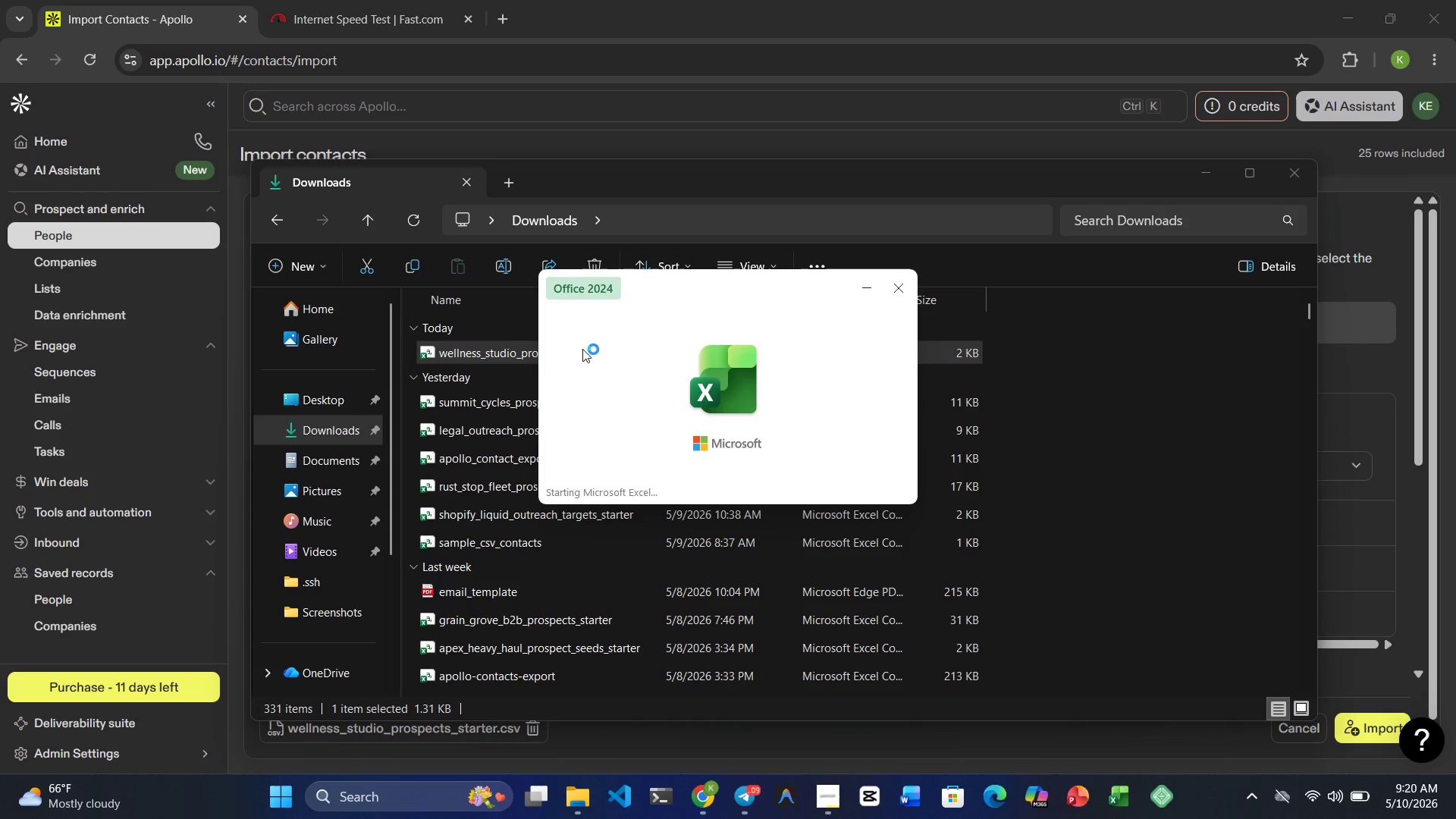 
mouse_move([1154, 169])
 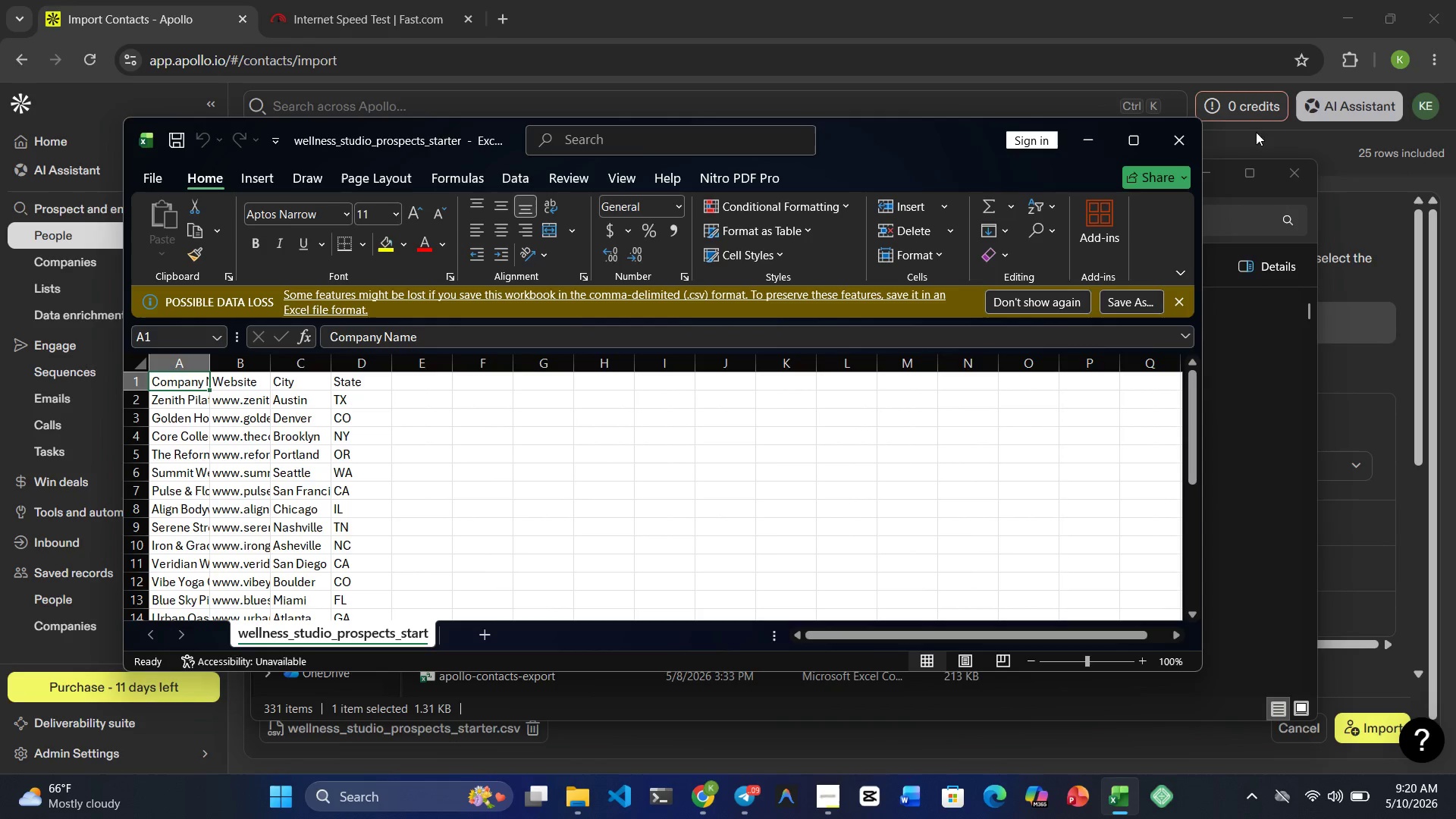 
wait(8.12)
 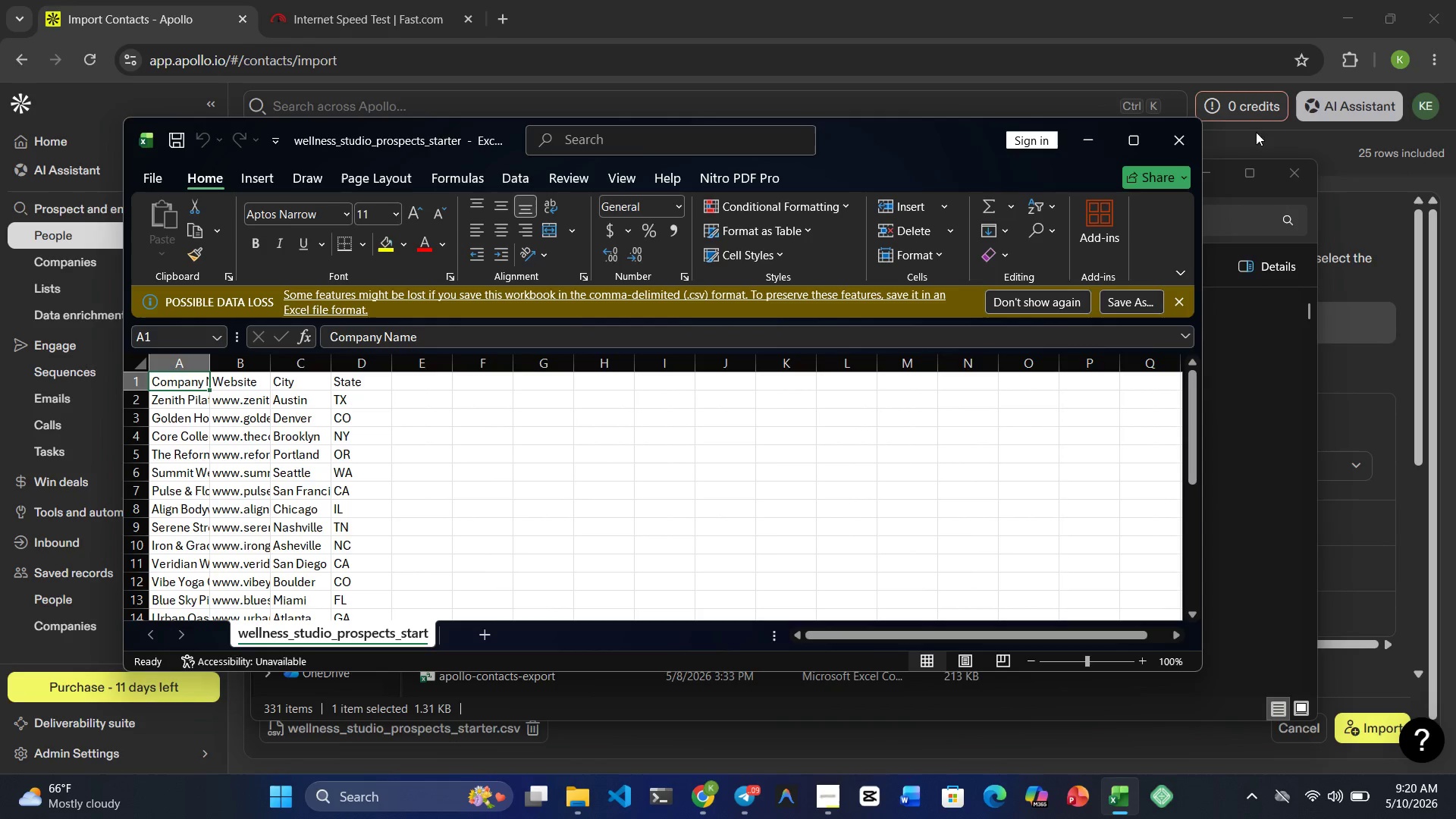 
left_click([708, 803])
 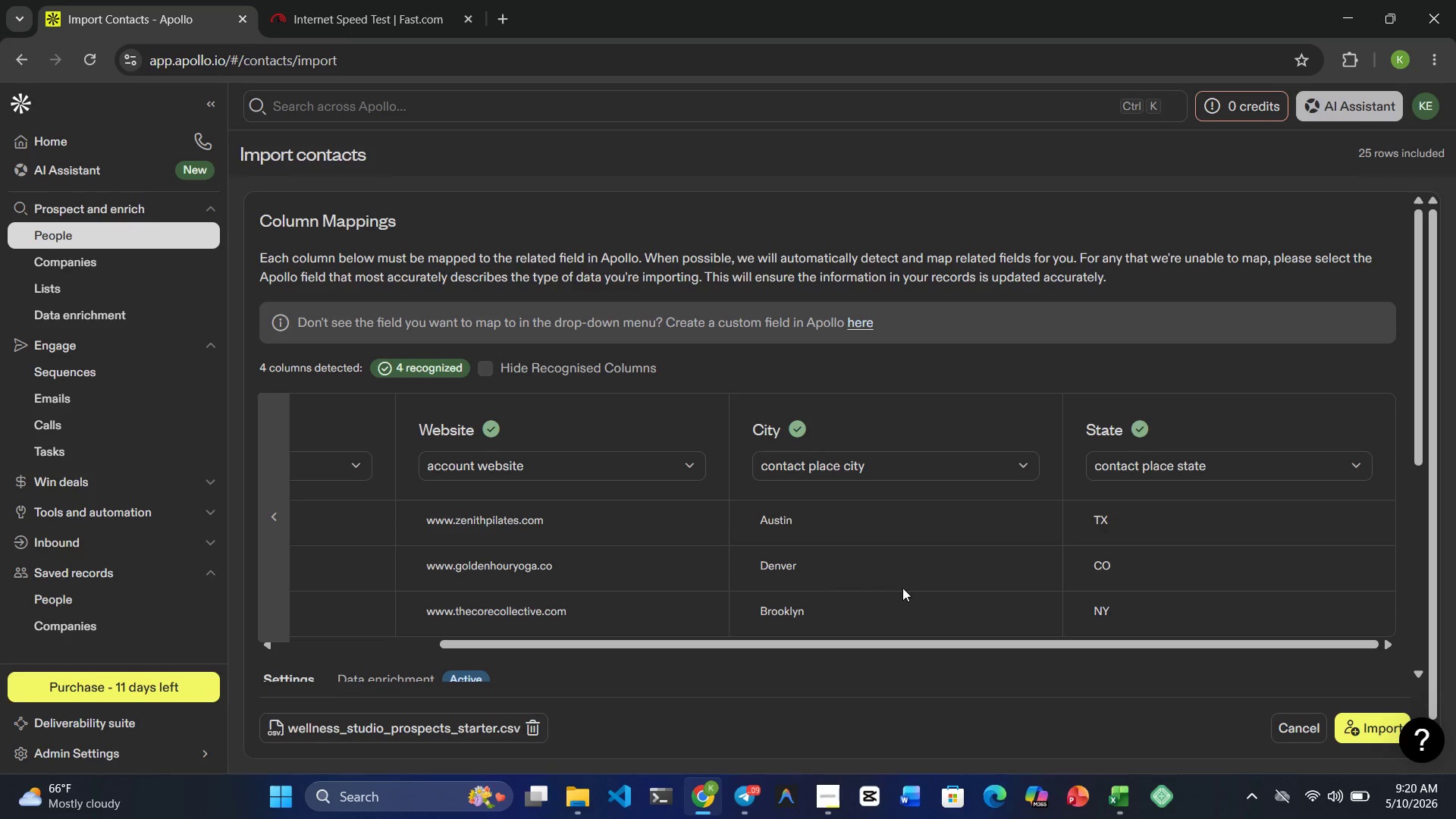 
scroll: coordinate [910, 592], scroll_direction: none, amount: 0.0
 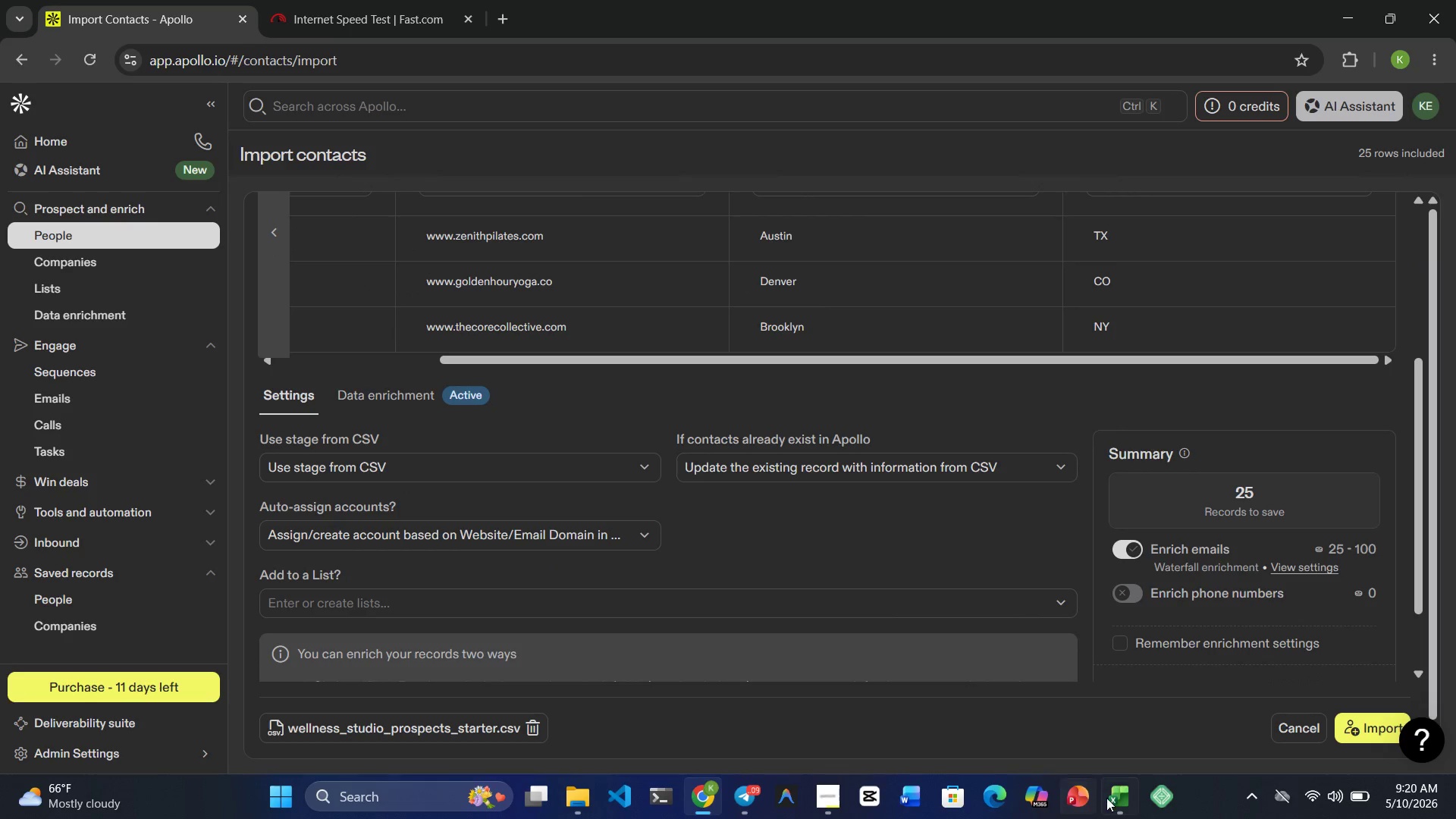 
left_click([1106, 798])
 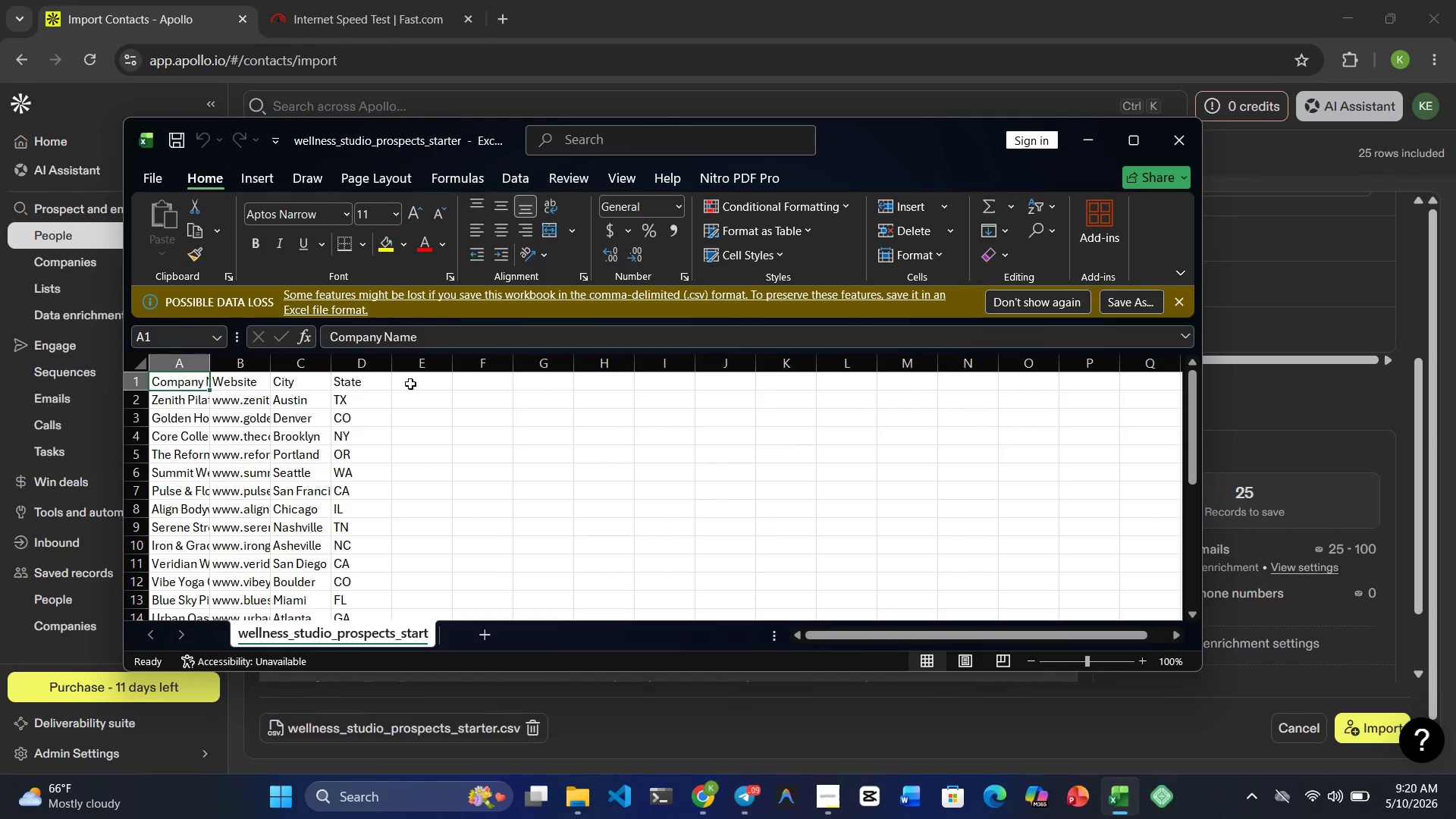 
left_click([413, 378])
 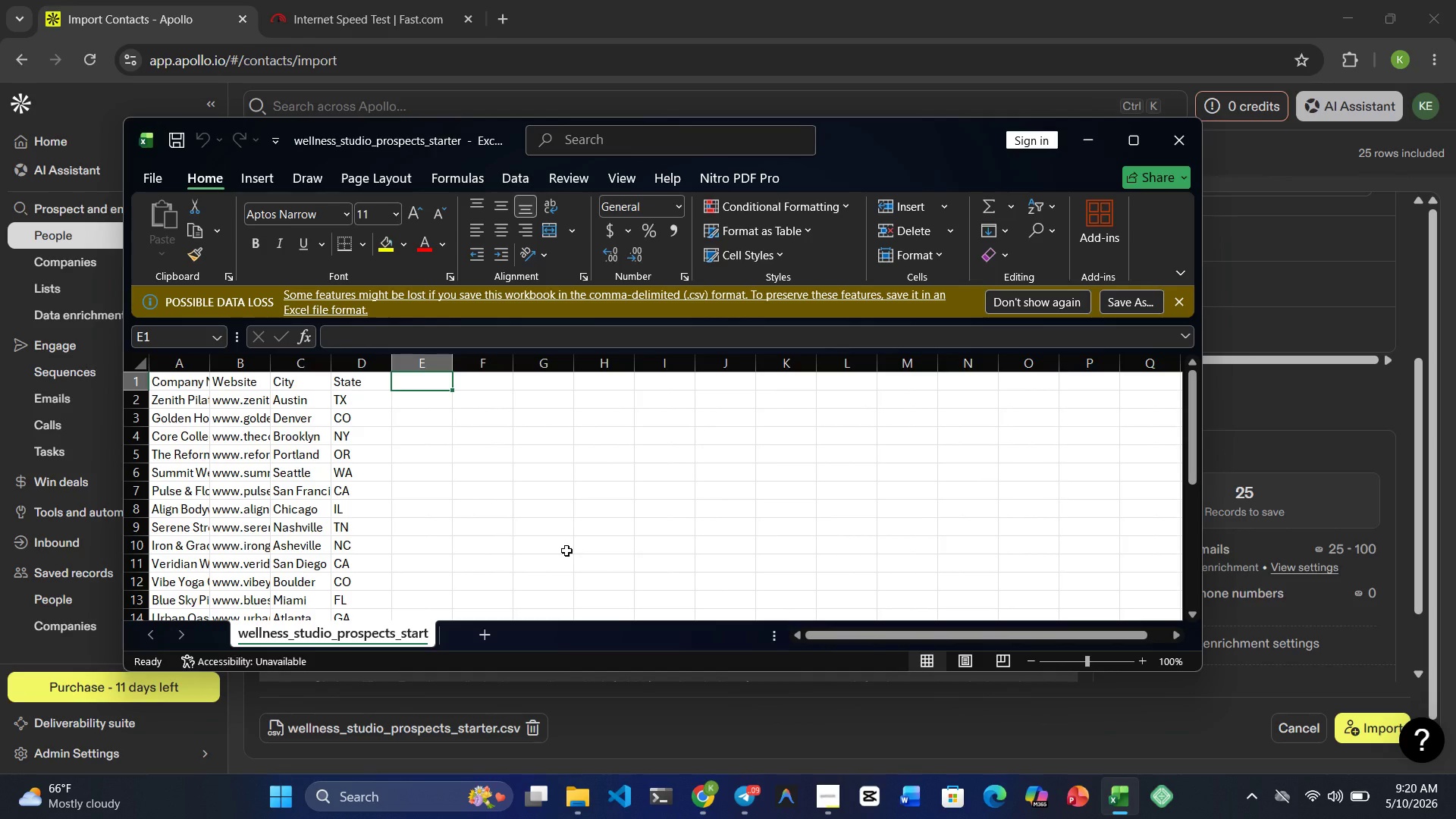 
type(Full Name)
 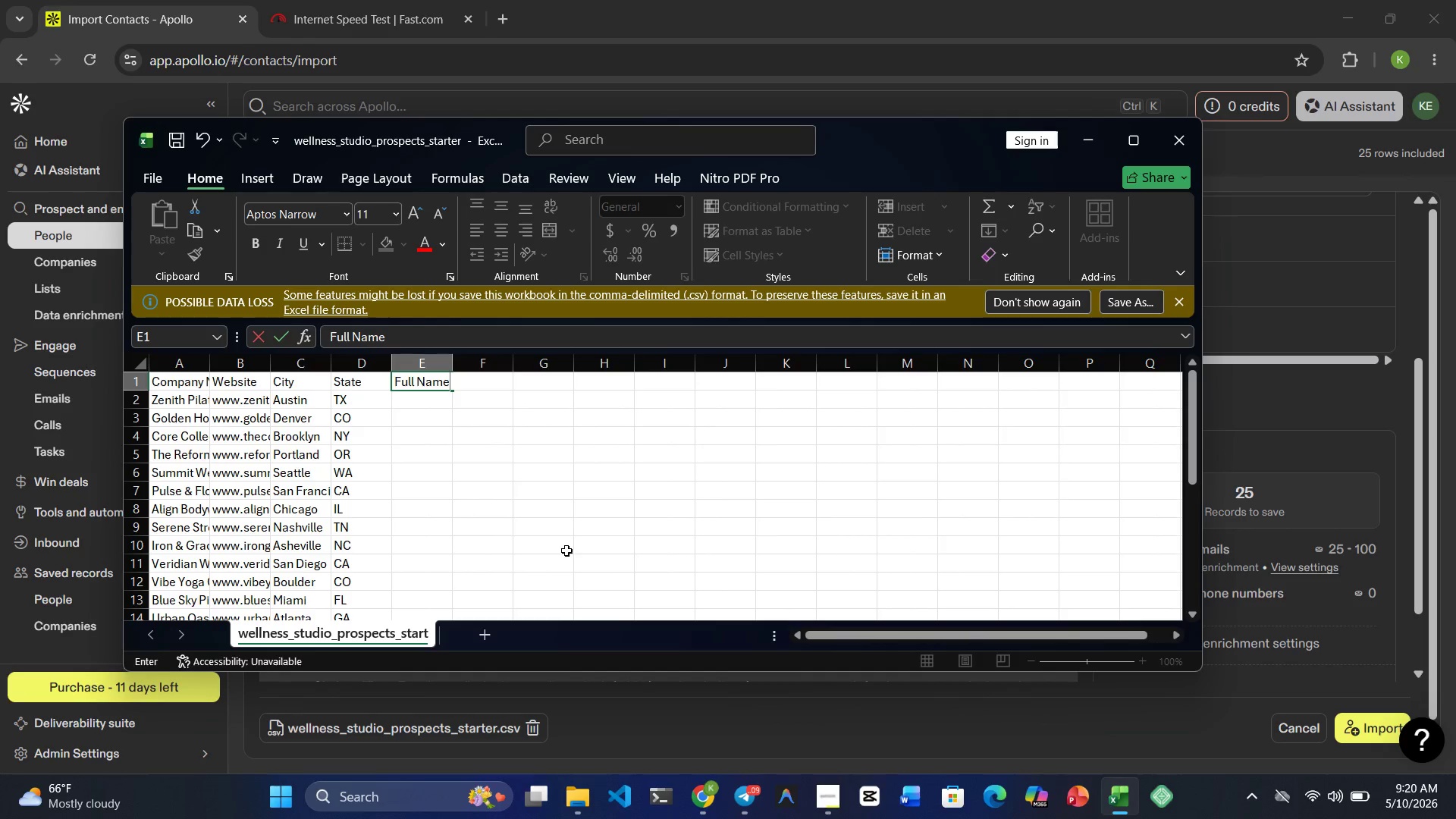 
left_click([450, 391])
 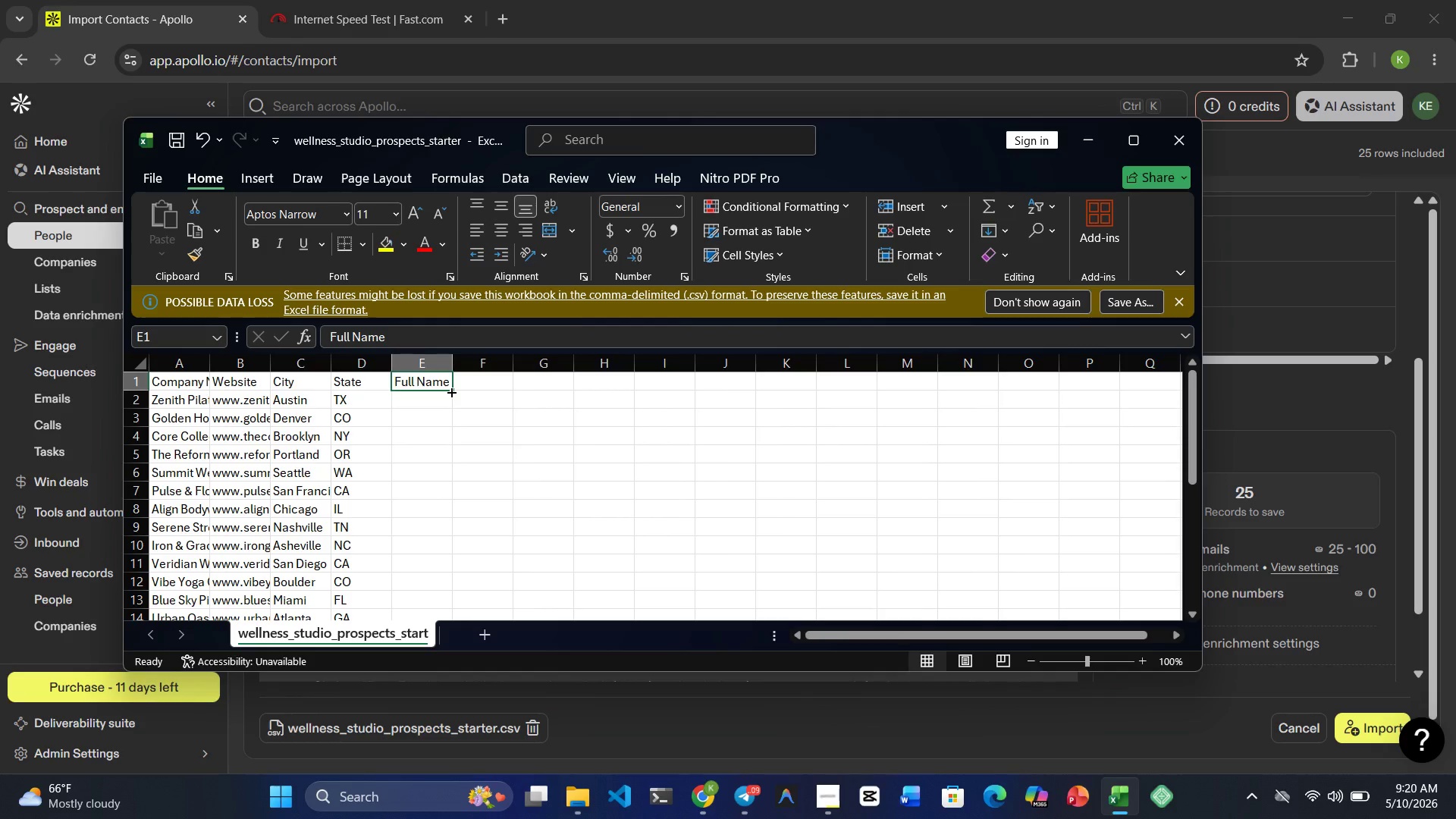 
left_click_drag(start_coordinate=[450, 391], to_coordinate=[455, 548])
 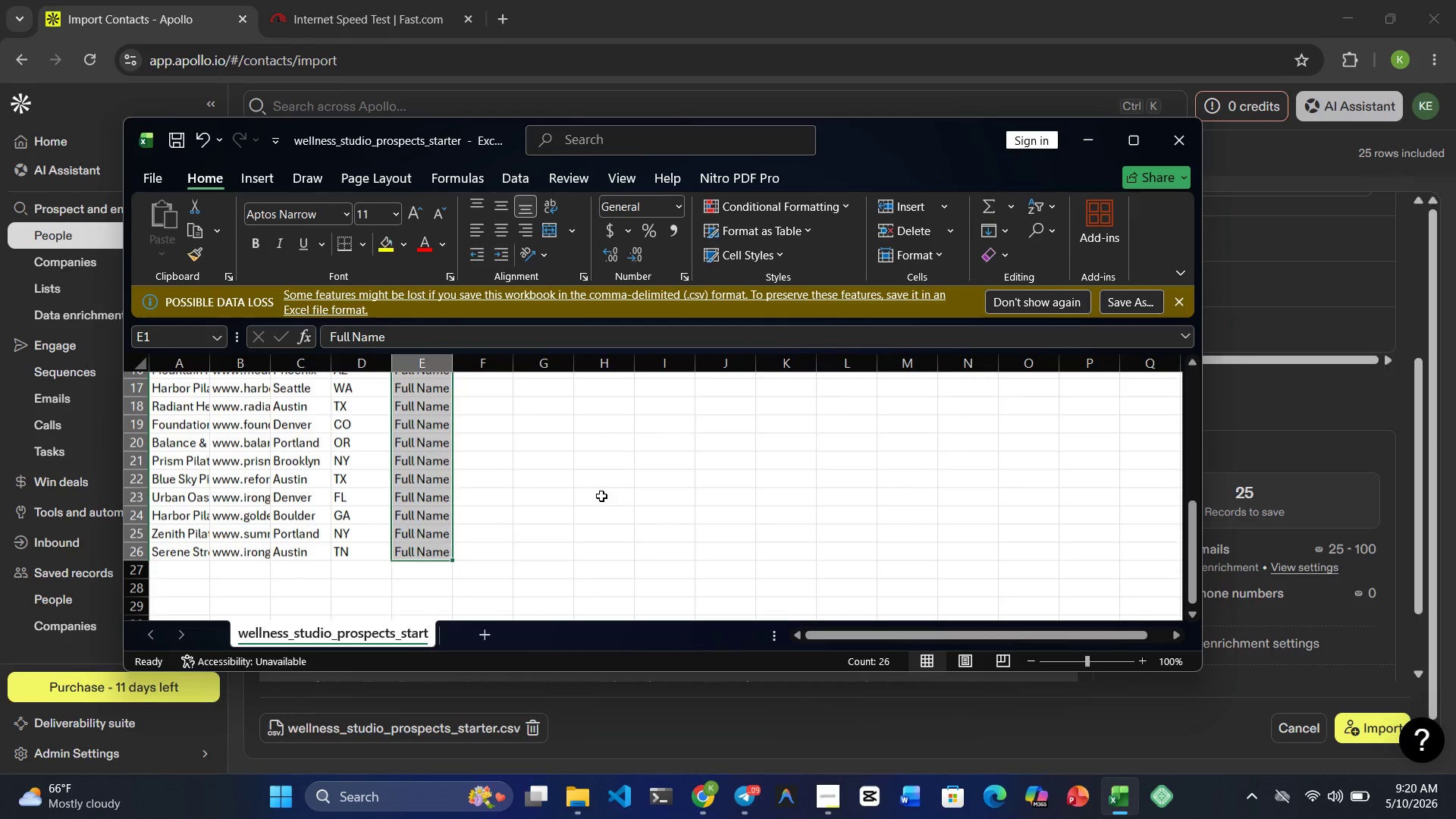 
key(Control+ControlRight)
 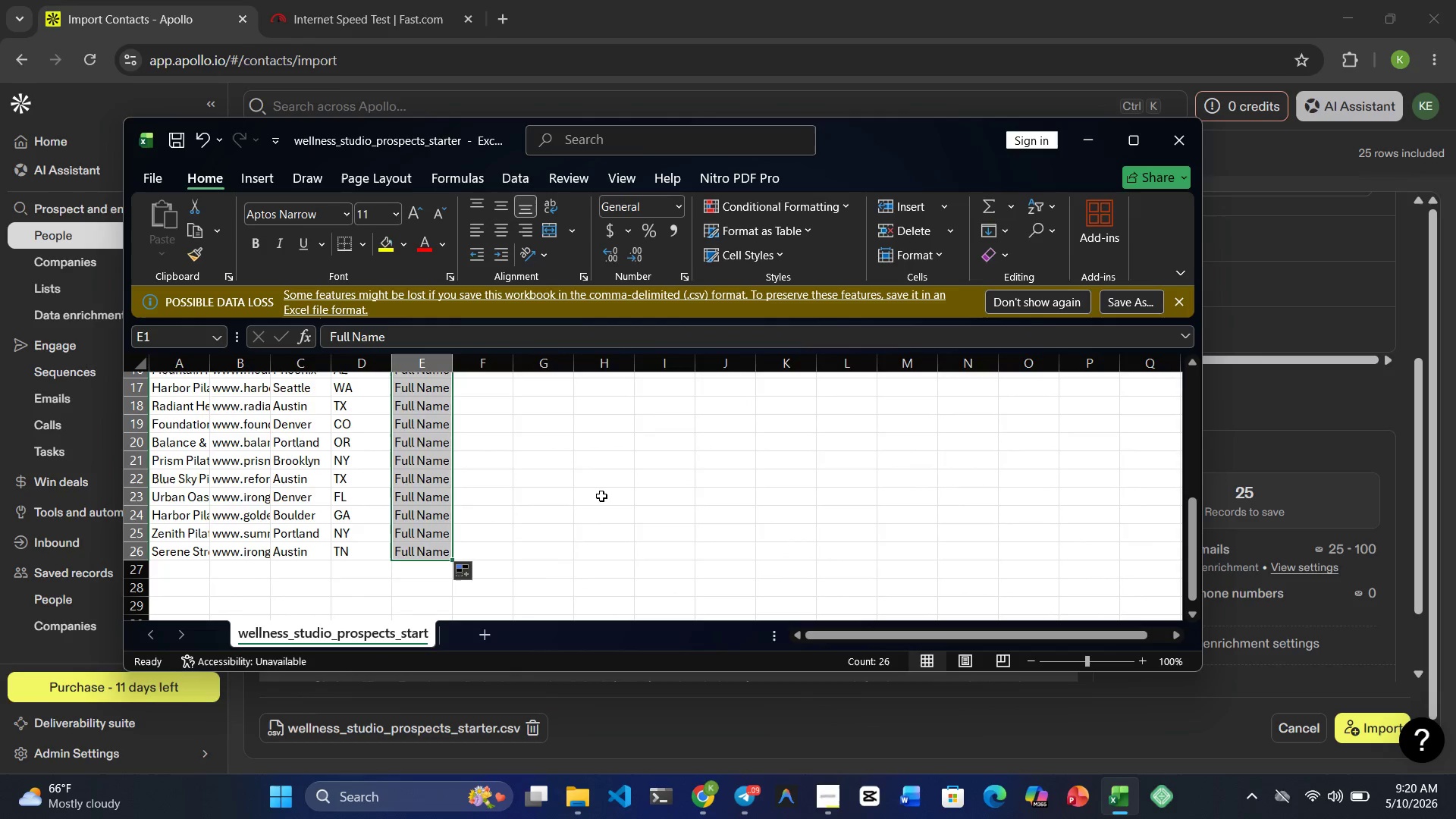 
key(Control+S)
 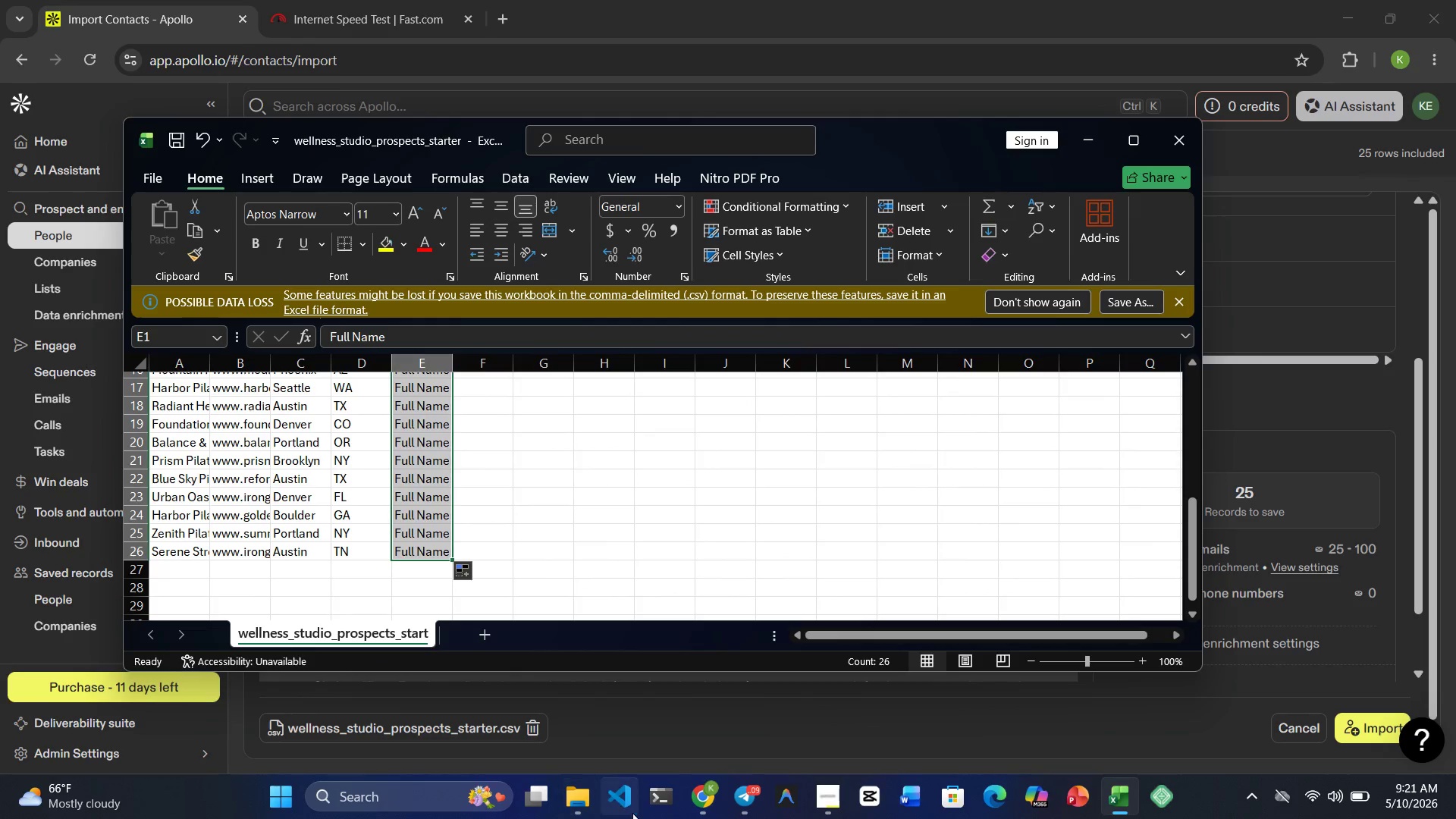 
left_click_drag(start_coordinate=[720, 792], to_coordinate=[716, 792])
 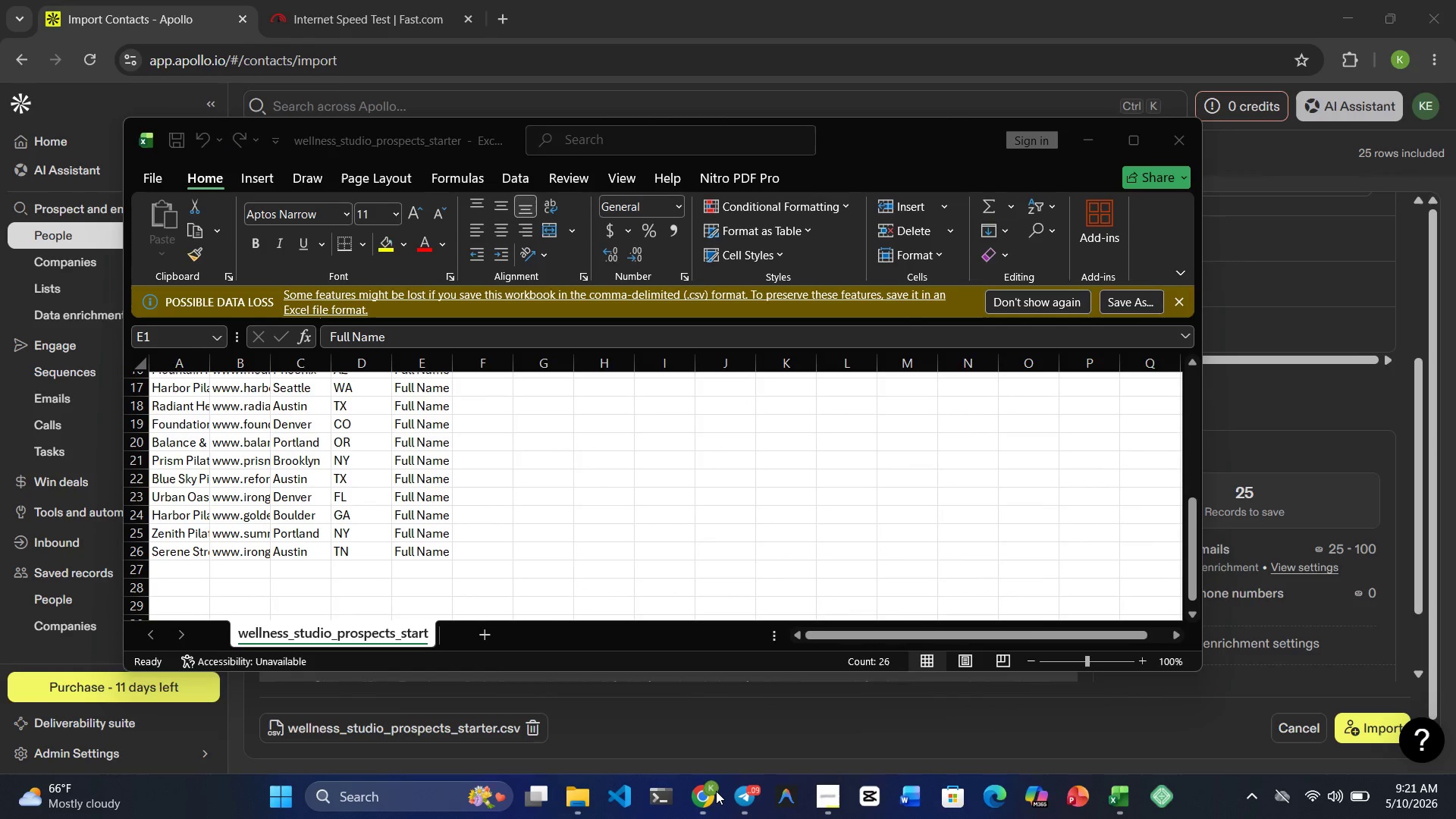 
left_click([716, 791])
 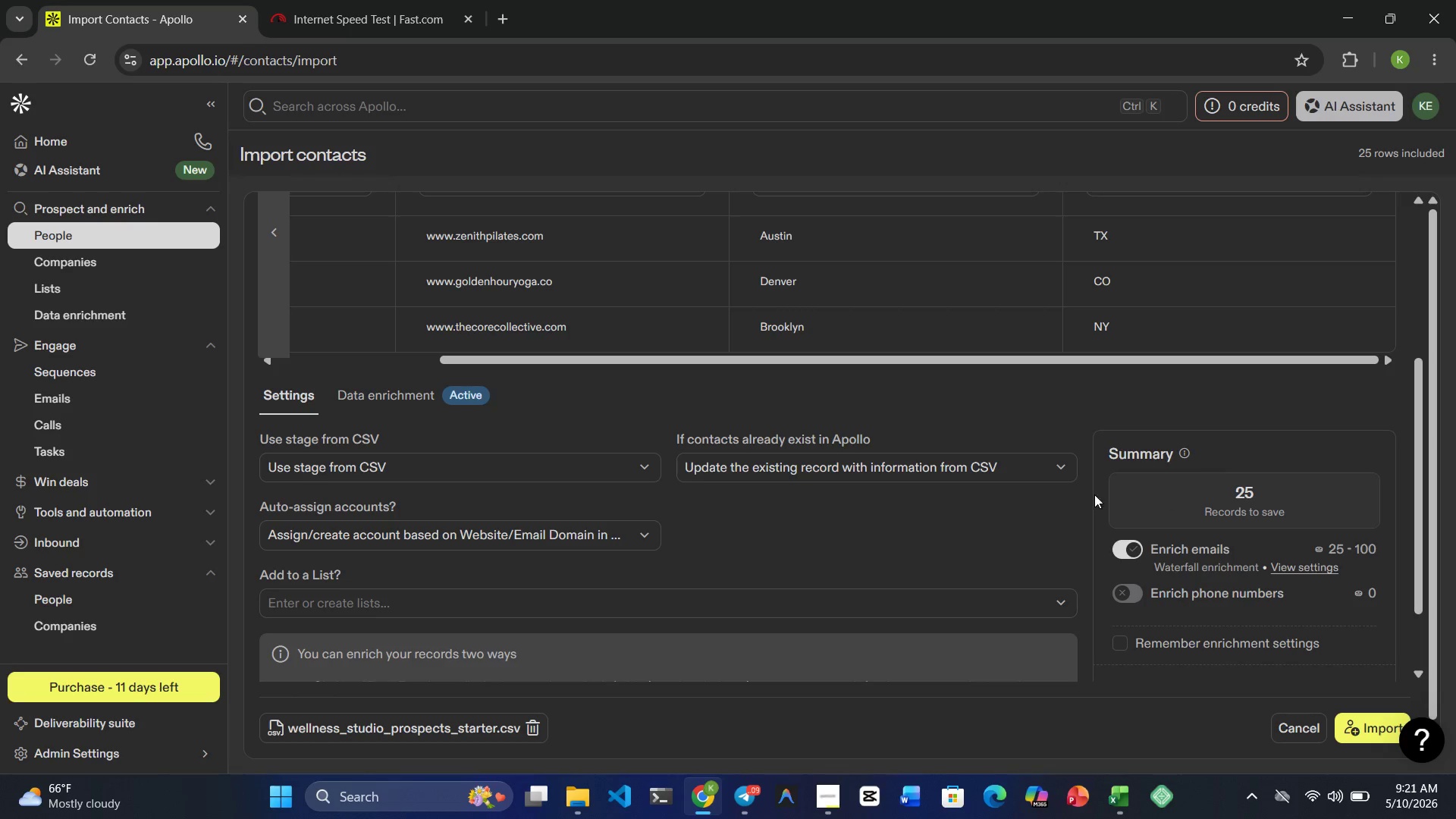 
scroll: coordinate [961, 538], scroll_direction: down, amount: 5.0
 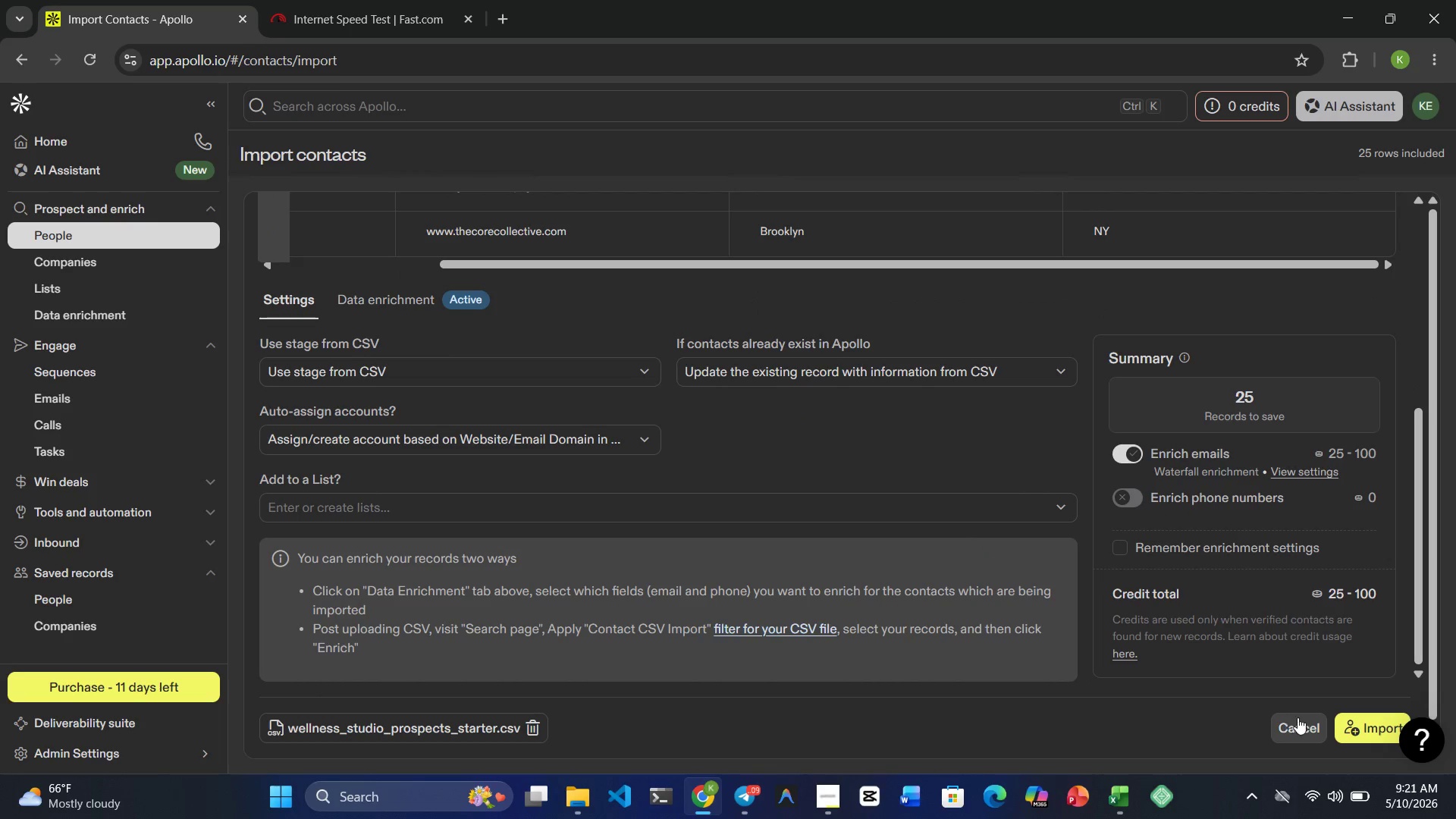 
left_click([1299, 717])
 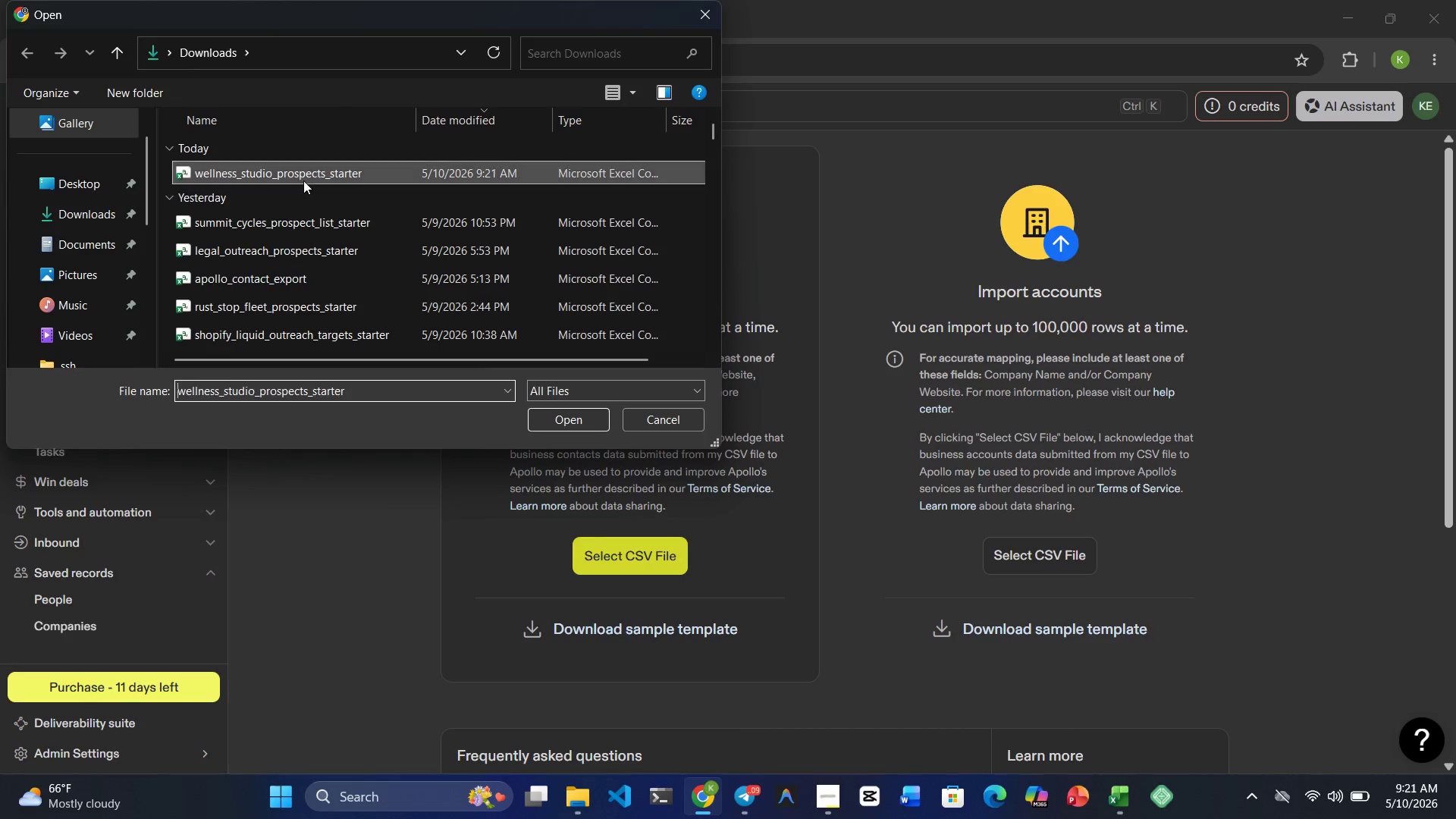 
left_click([567, 413])
 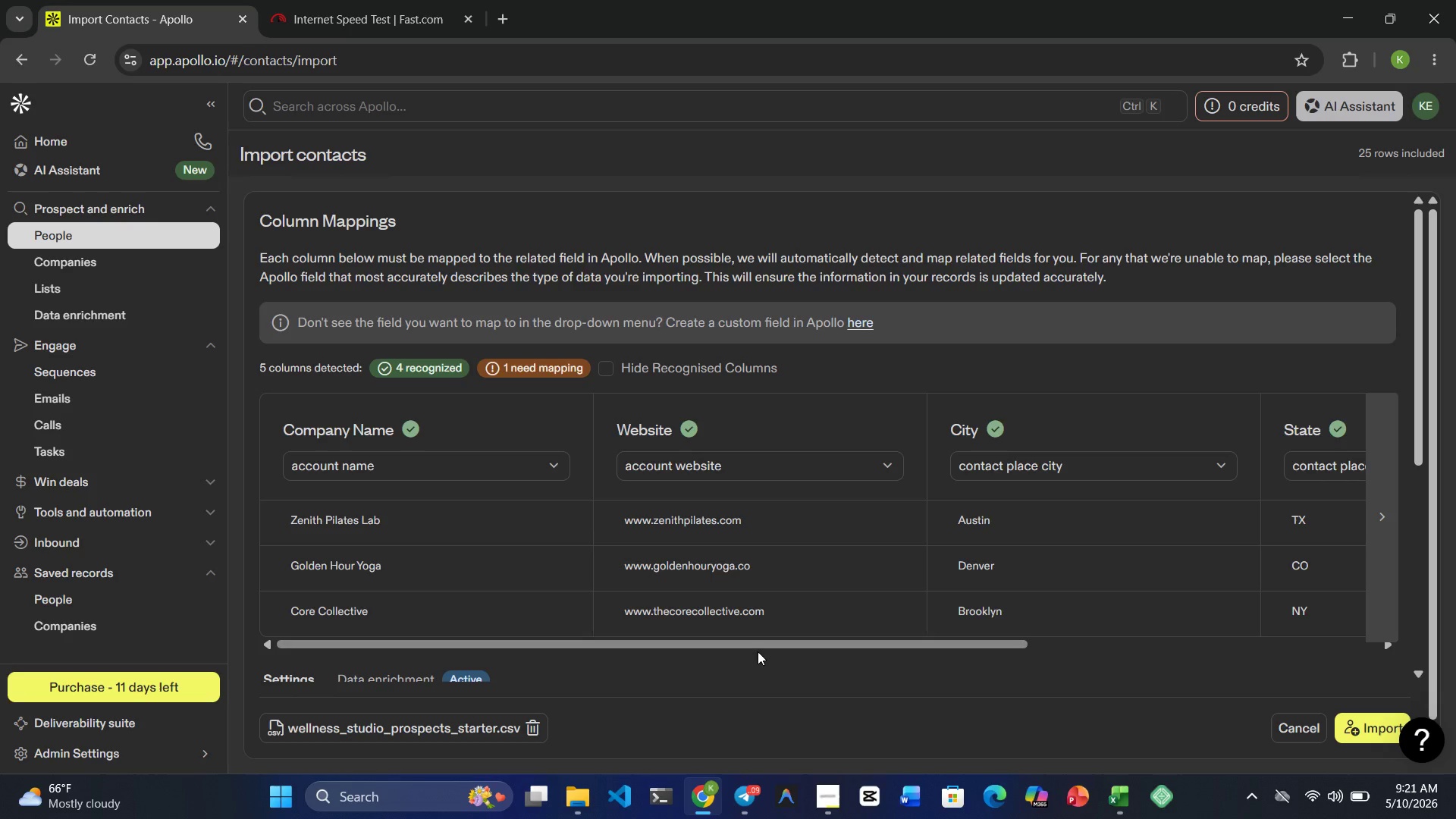 
left_click_drag(start_coordinate=[663, 640], to_coordinate=[1455, 707])
 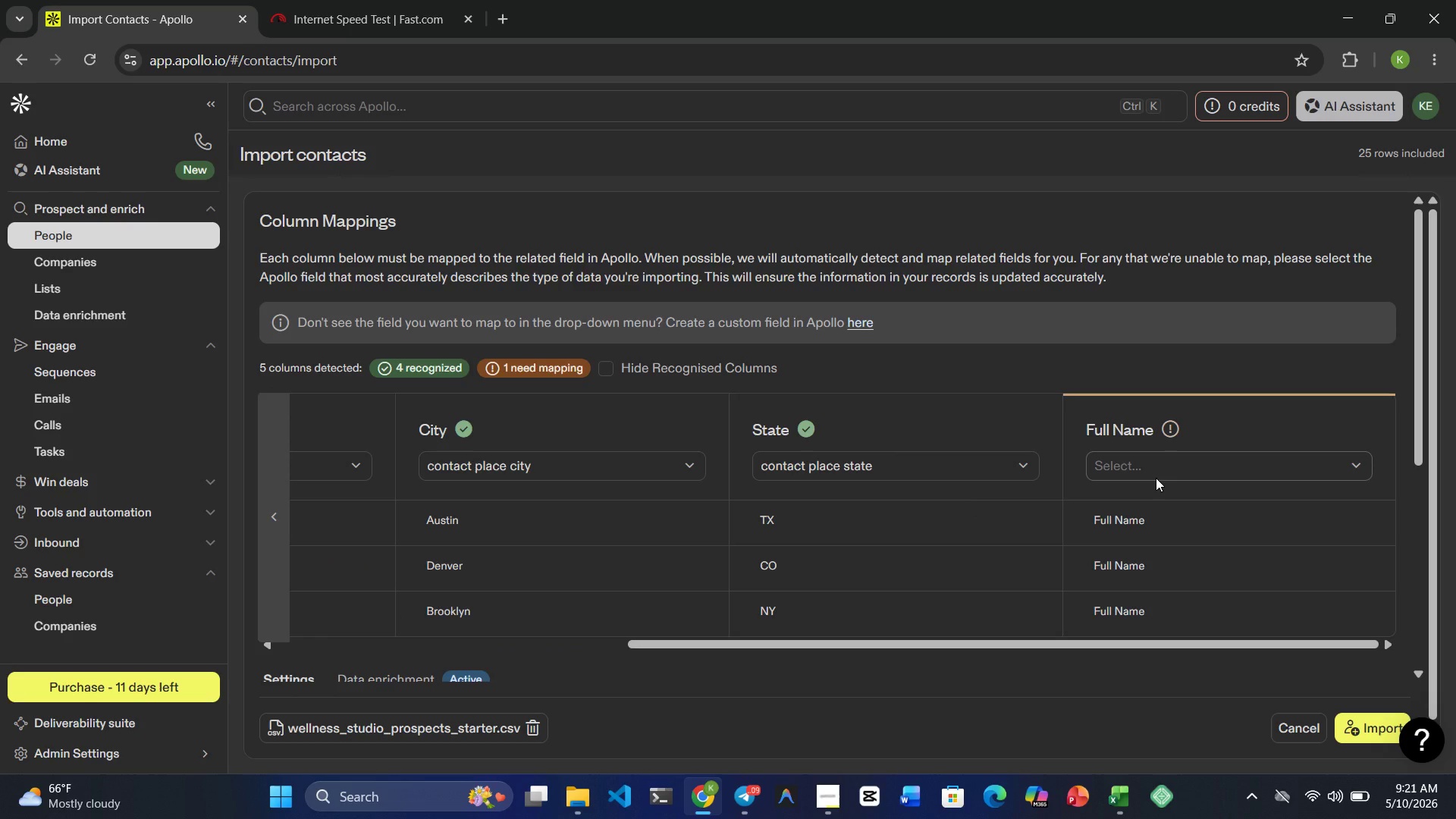 
left_click_drag(start_coordinate=[1156, 478], to_coordinate=[1152, 470])
 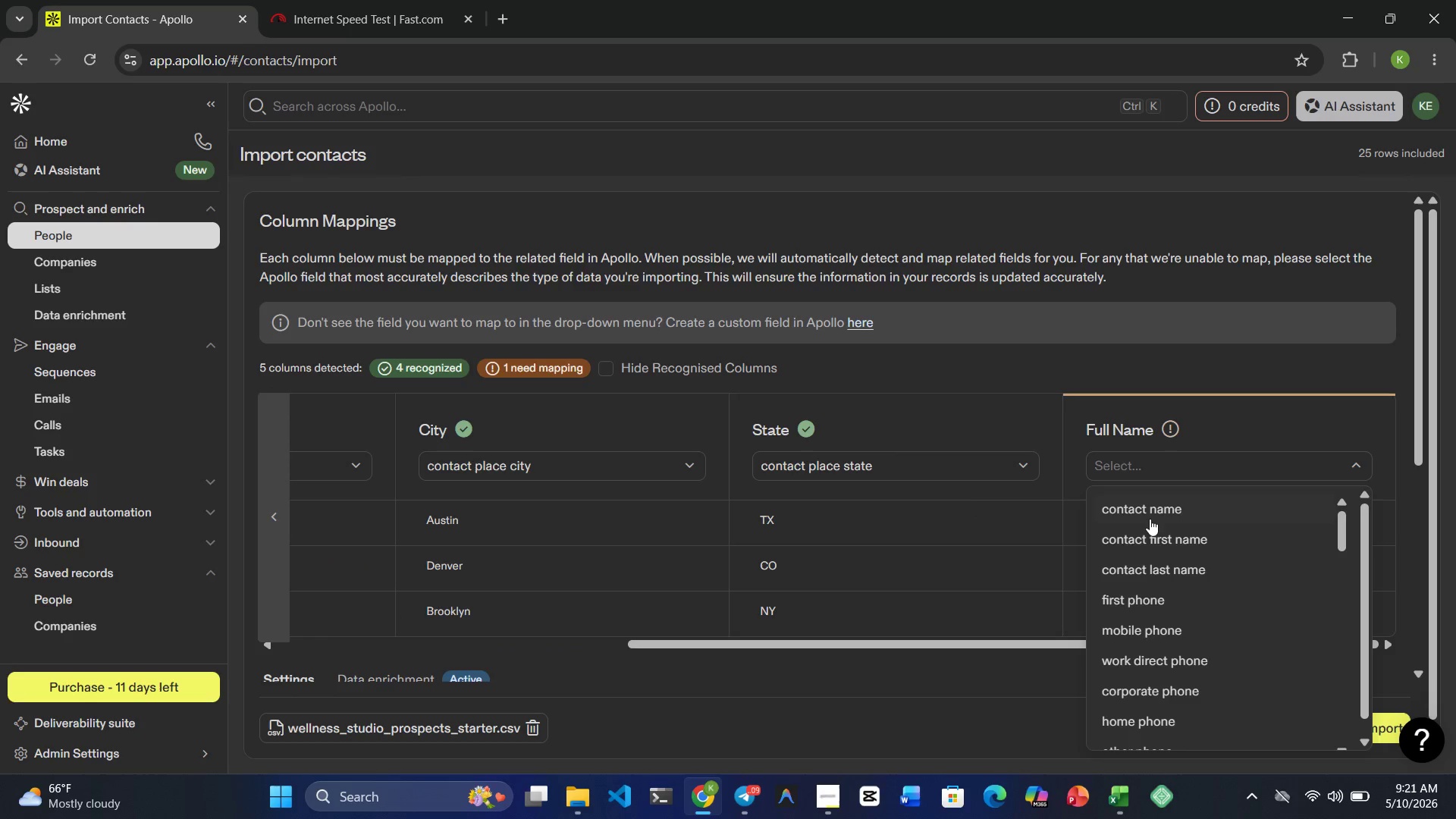 
left_click([1150, 519])
 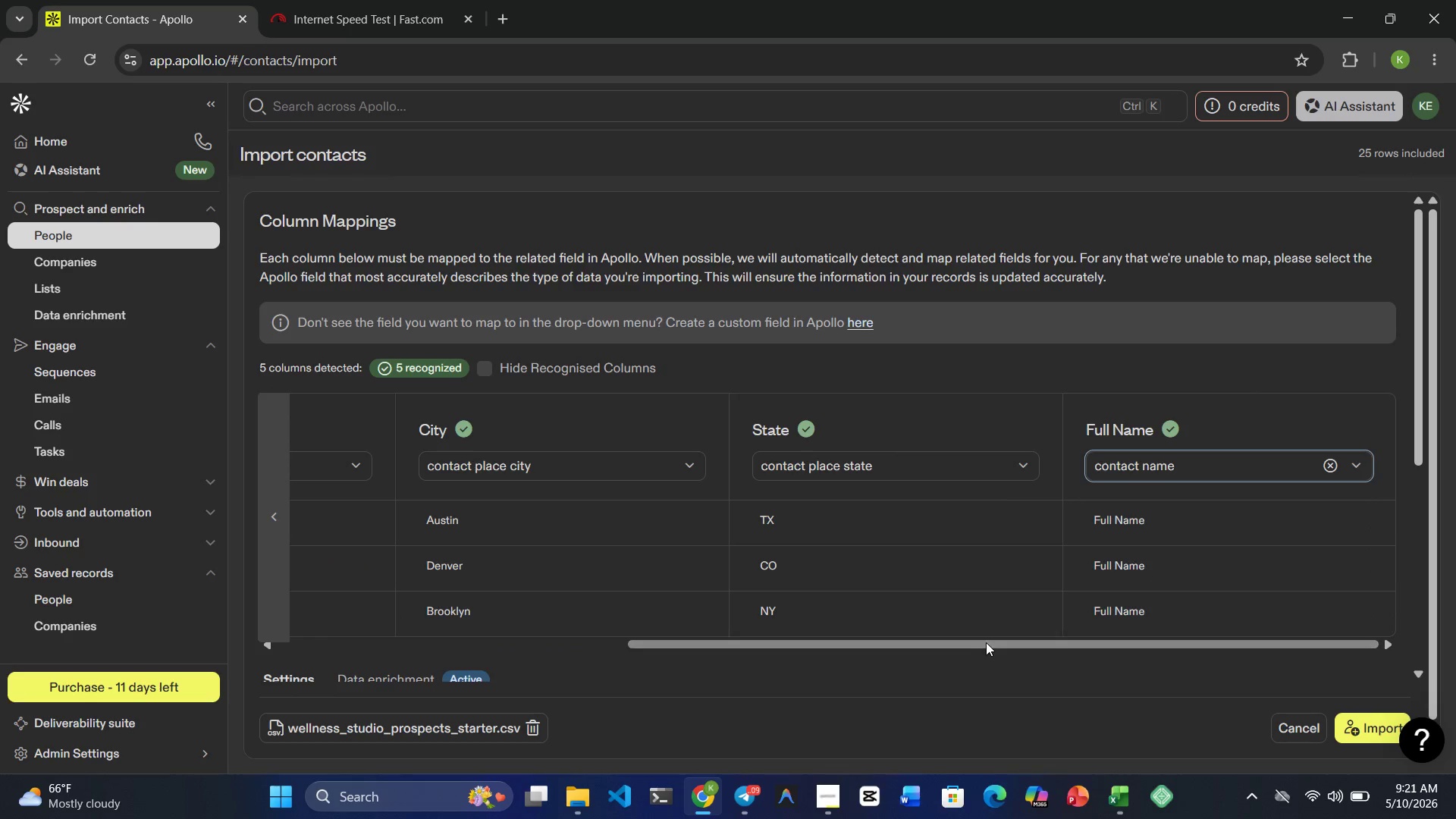 
left_click_drag(start_coordinate=[990, 639], to_coordinate=[1, 588])
 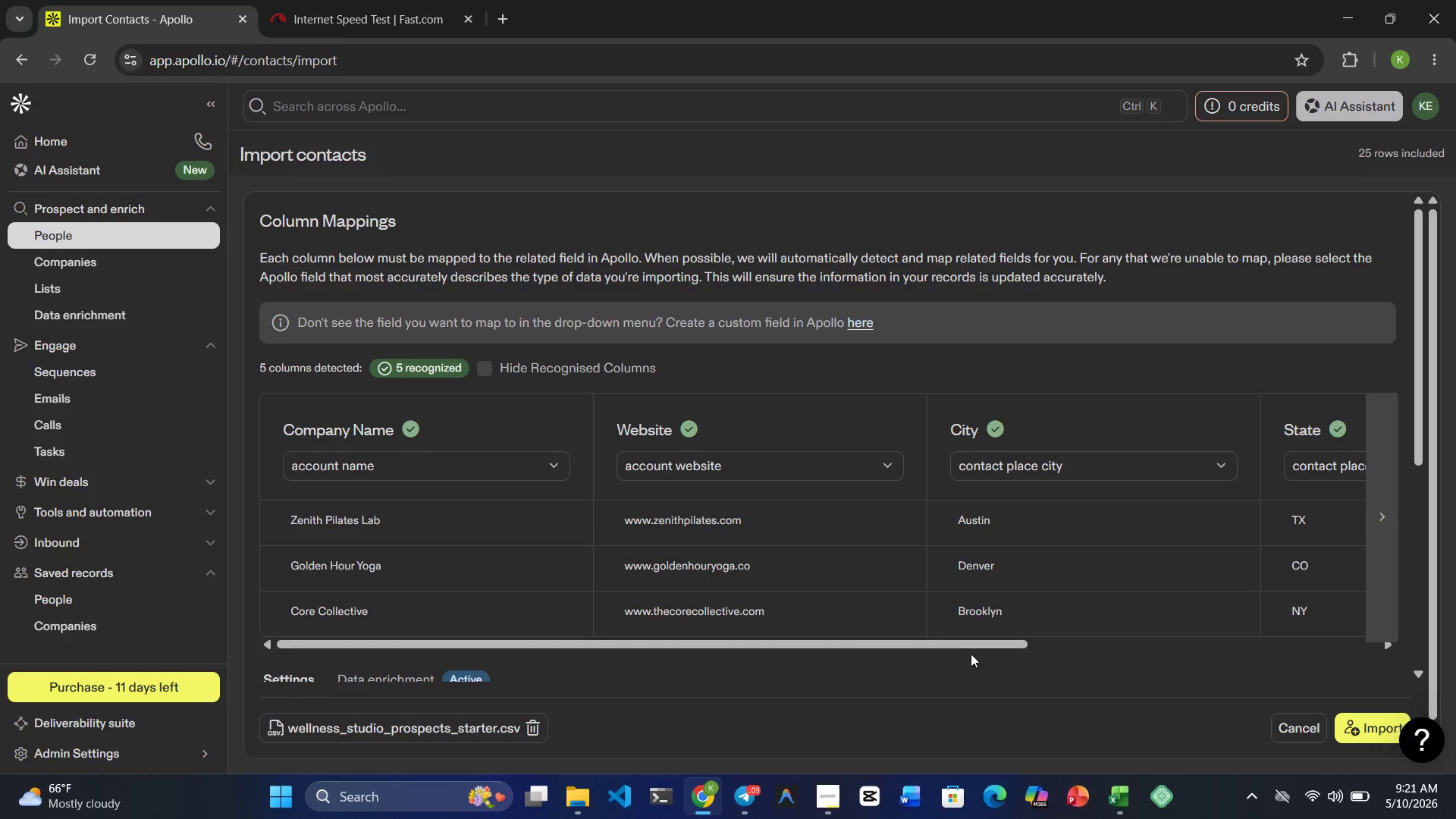 
wait(5.44)
 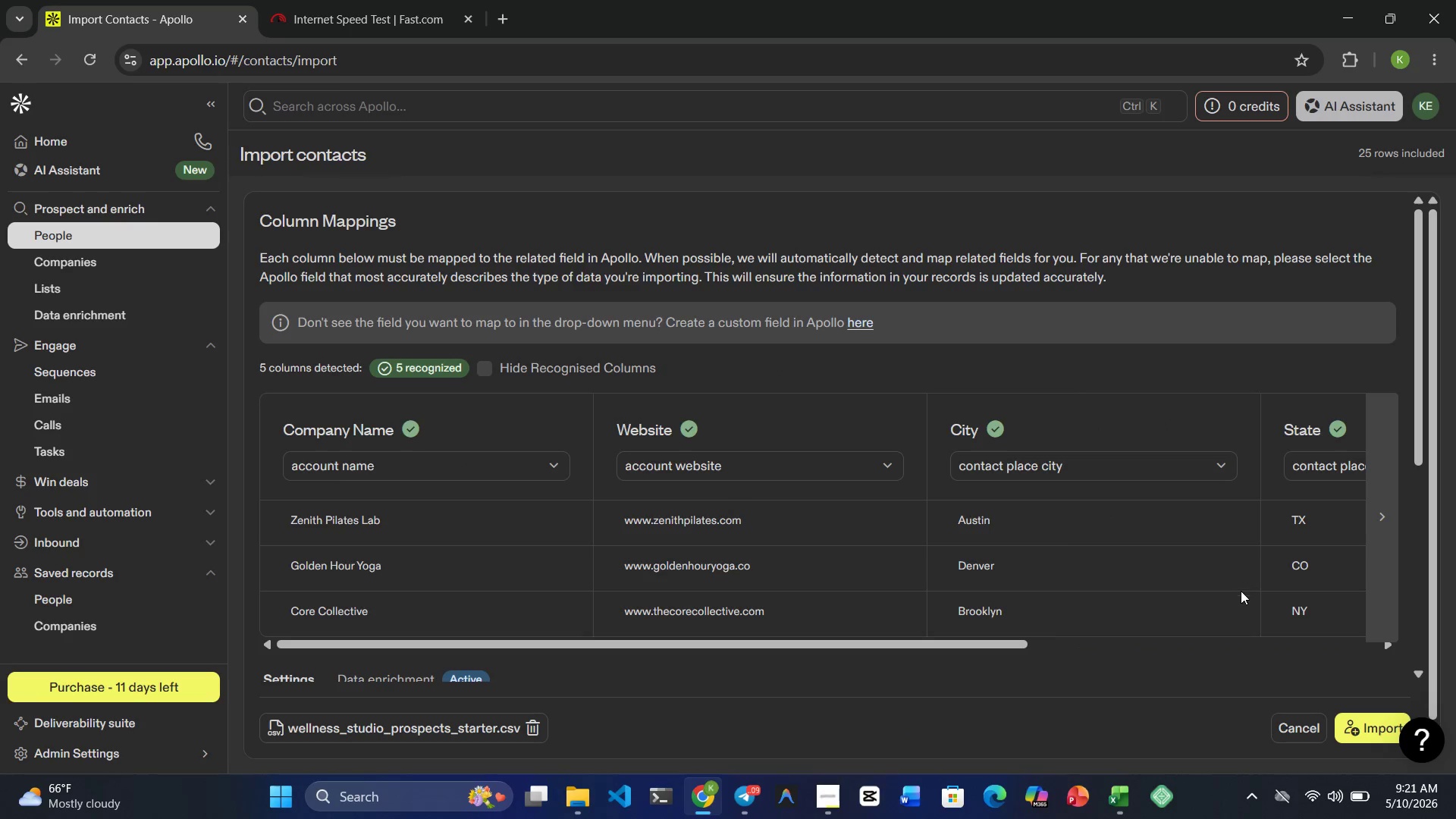 
left_click_drag(start_coordinate=[999, 639], to_coordinate=[475, 576])
 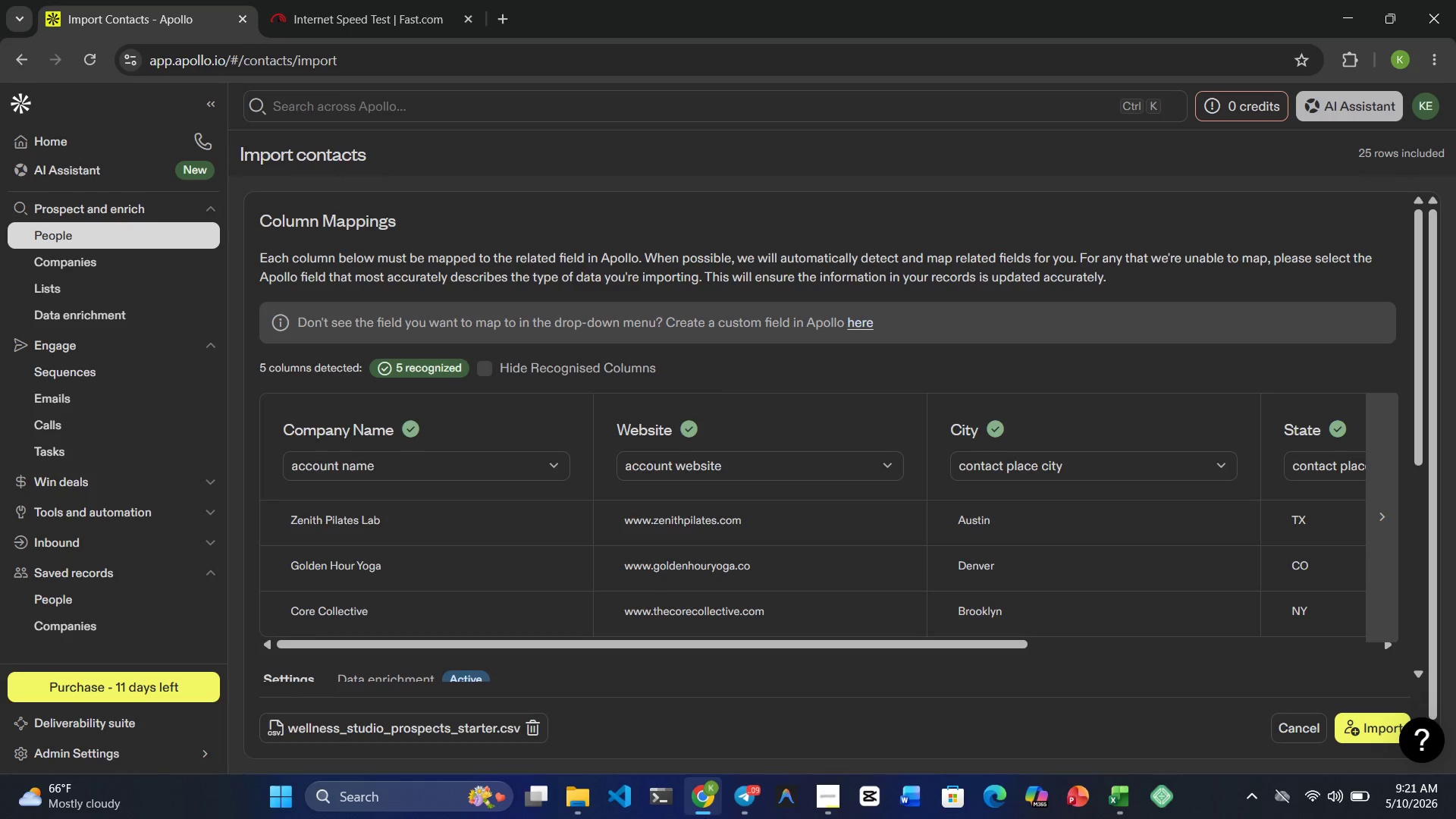 
left_click([702, 709])
 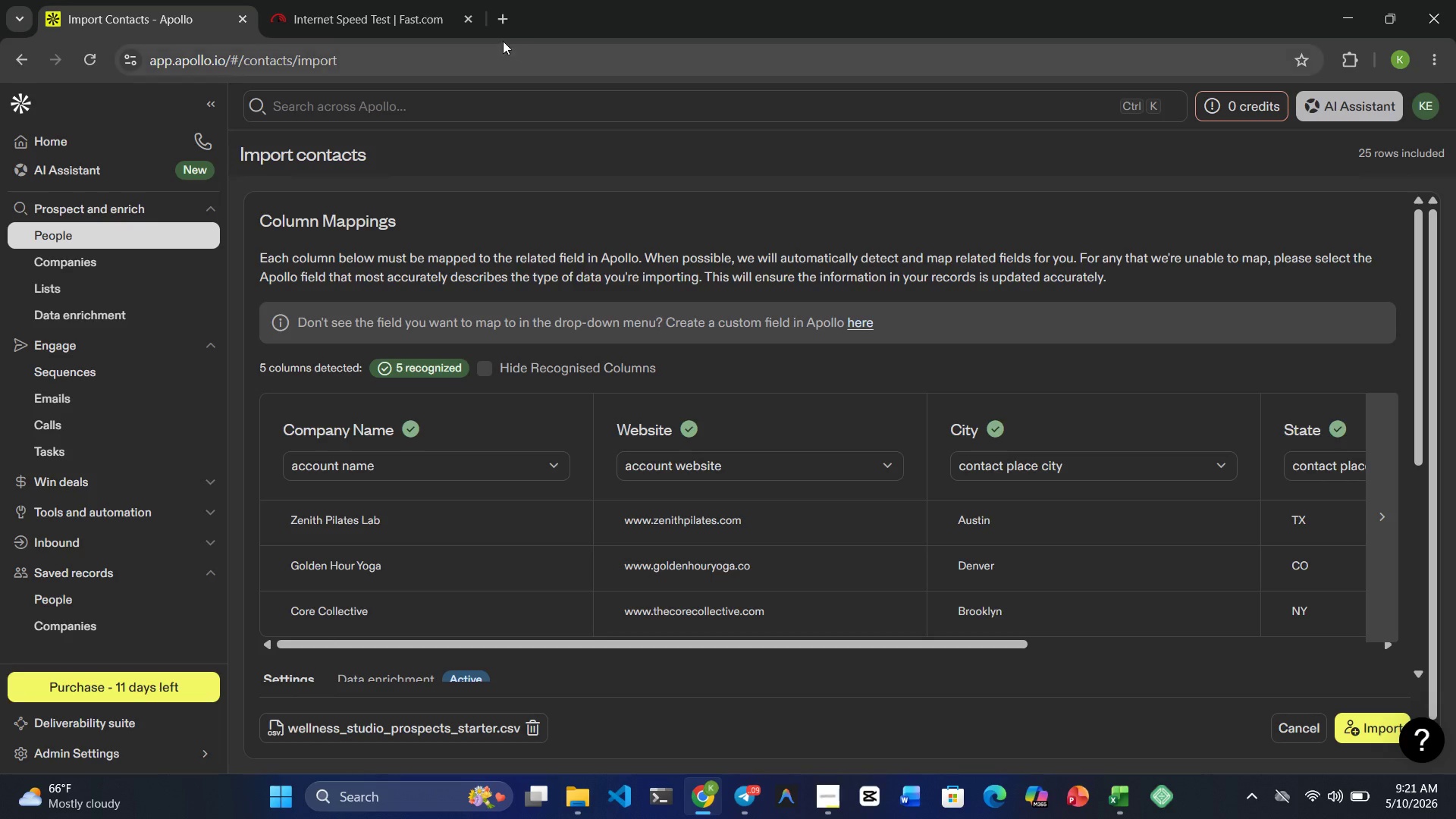 
left_click([492, 20])
 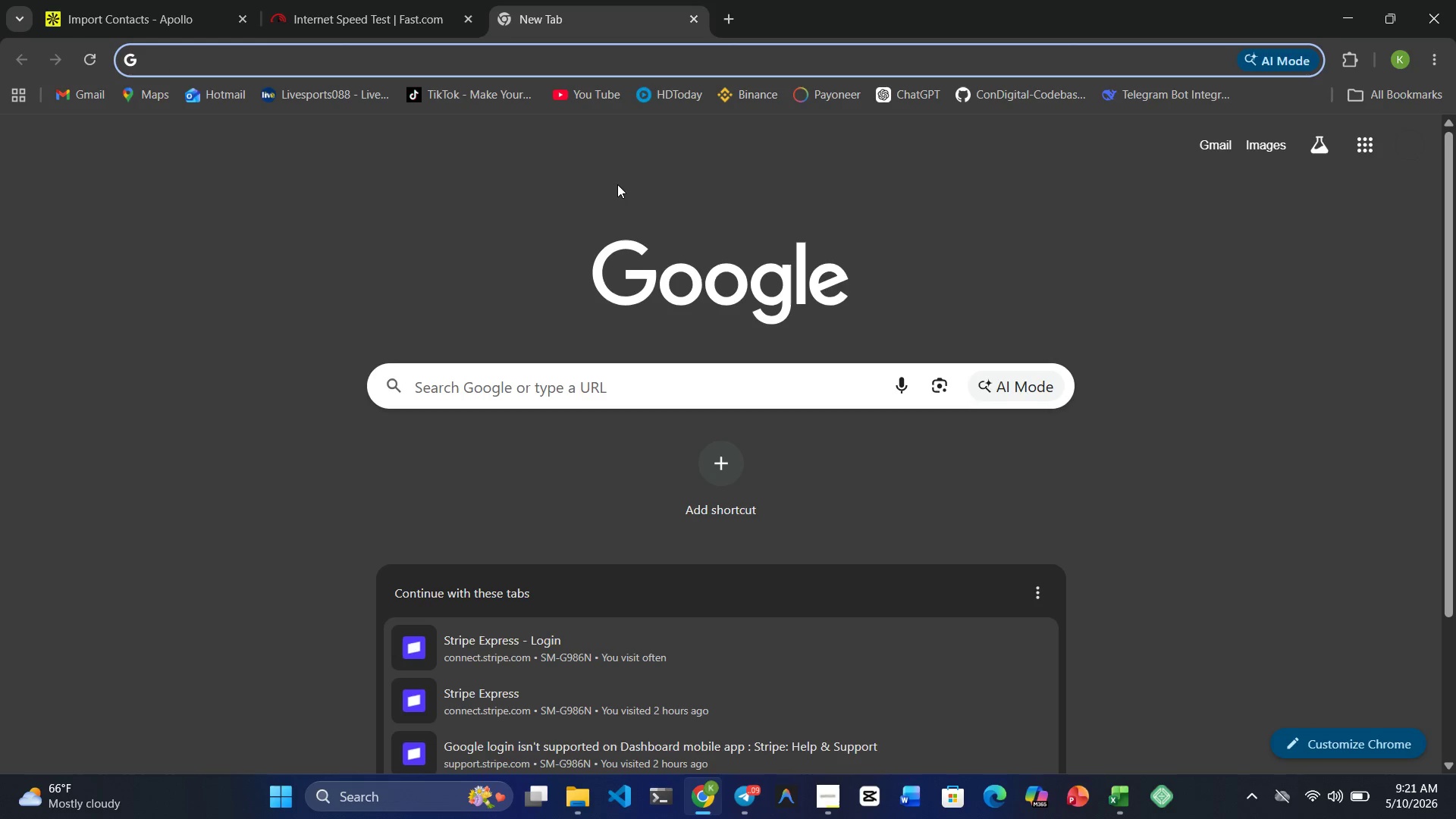 
type(the exce; )
key(Backspace)
key(Backspace)
type(; )
key(Backspace)
key(Backspace)
type(l formula tp gene)
key(Backspace)
key(Backspace)
key(Backspace)
key(Backspace)
key(Backspace)
key(Backspace)
type(o generate a randoom )
key(Backspace)
key(Backspace)
key(Backspace)
type(m full name for entries)
 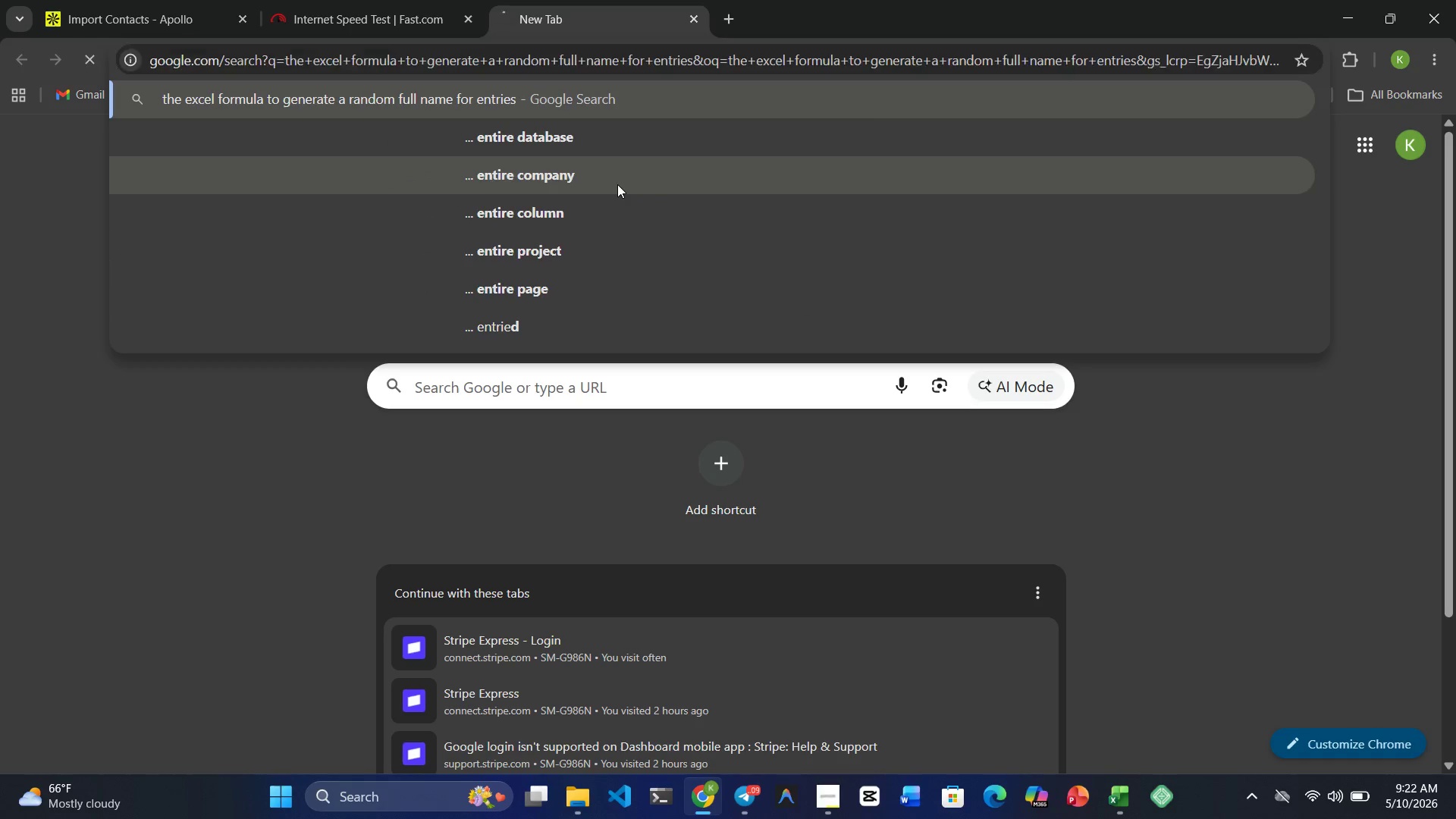 
key(Enter)
 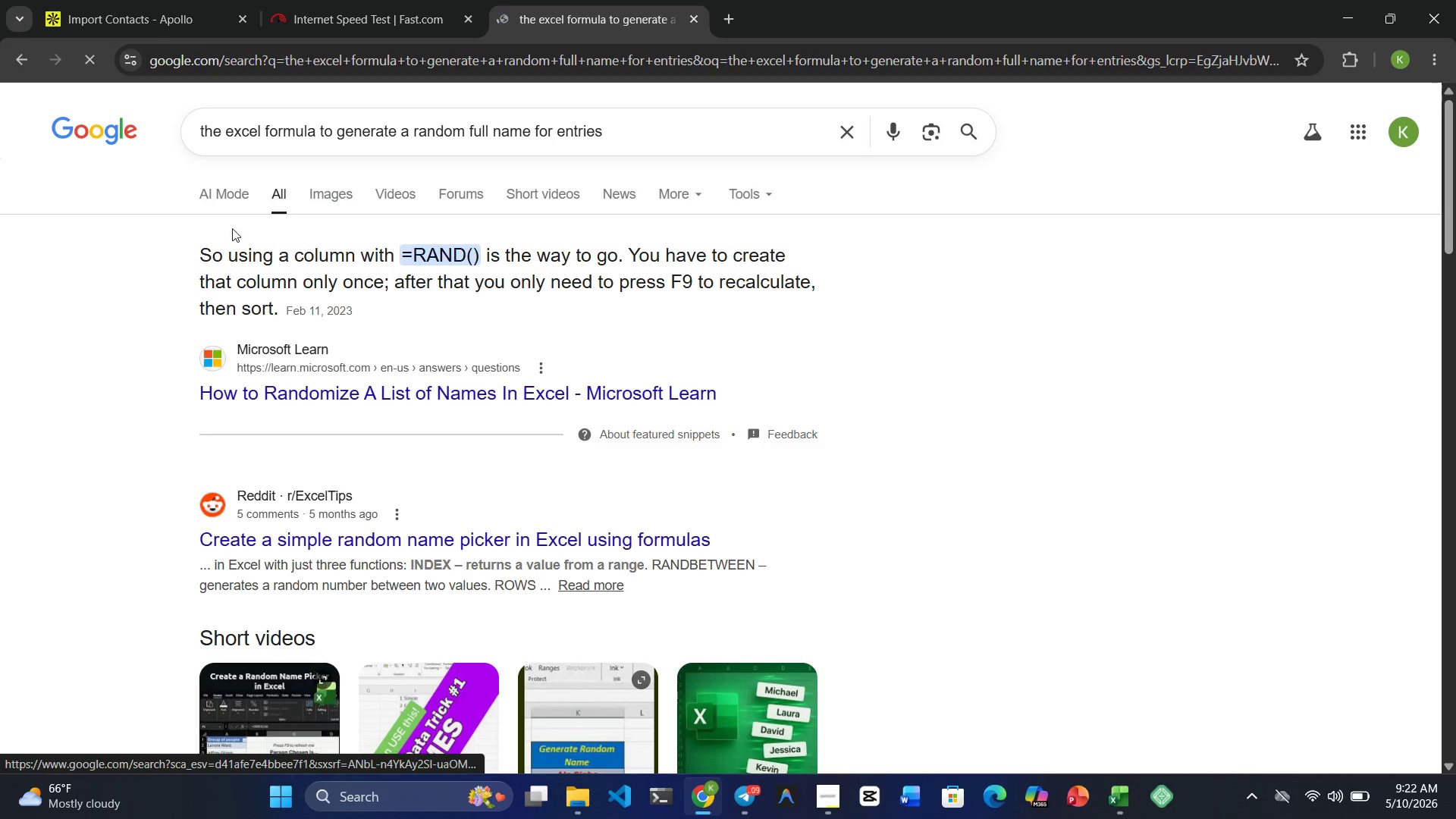 
left_click([221, 193])
 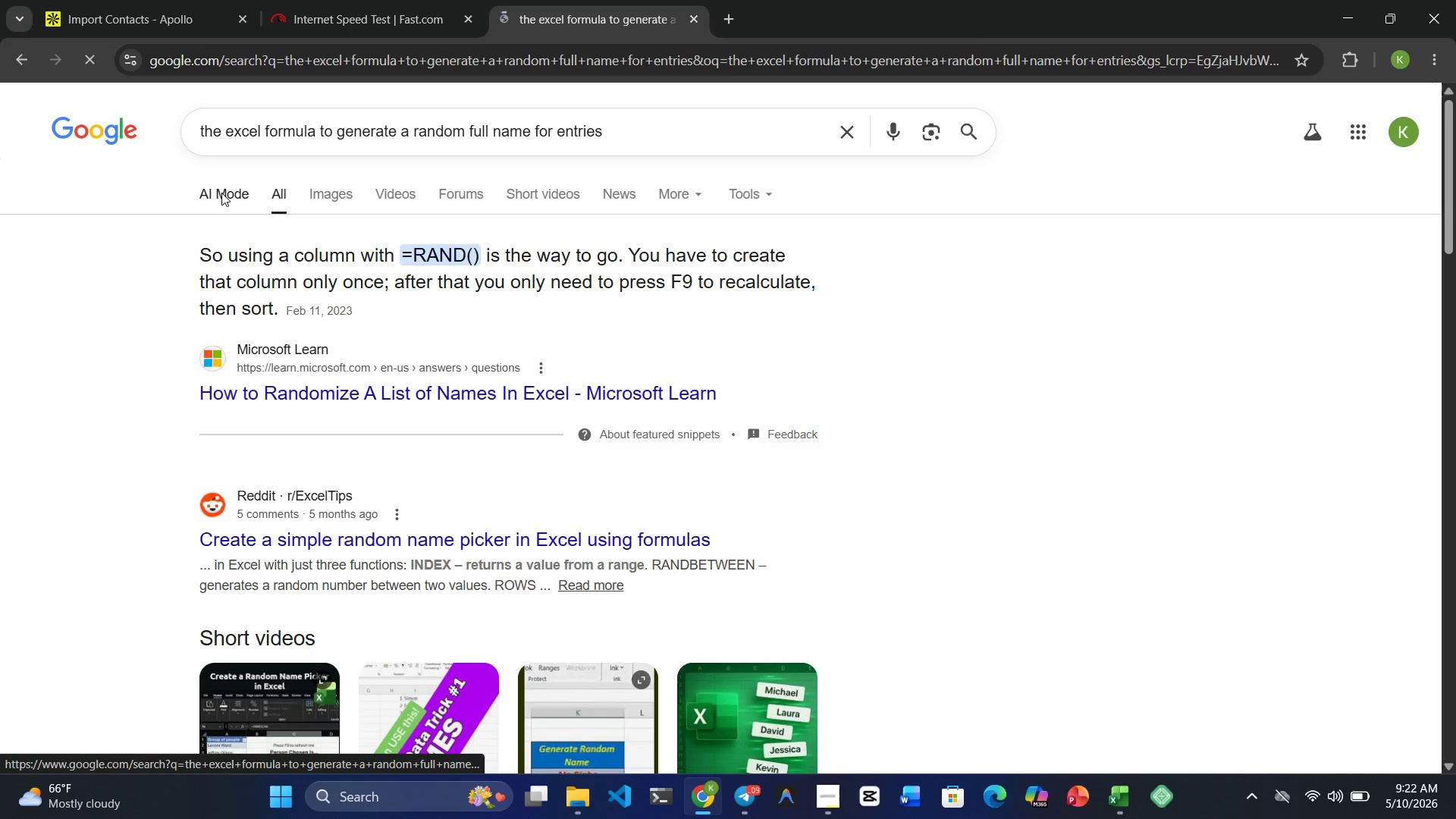 
left_click([221, 193])
 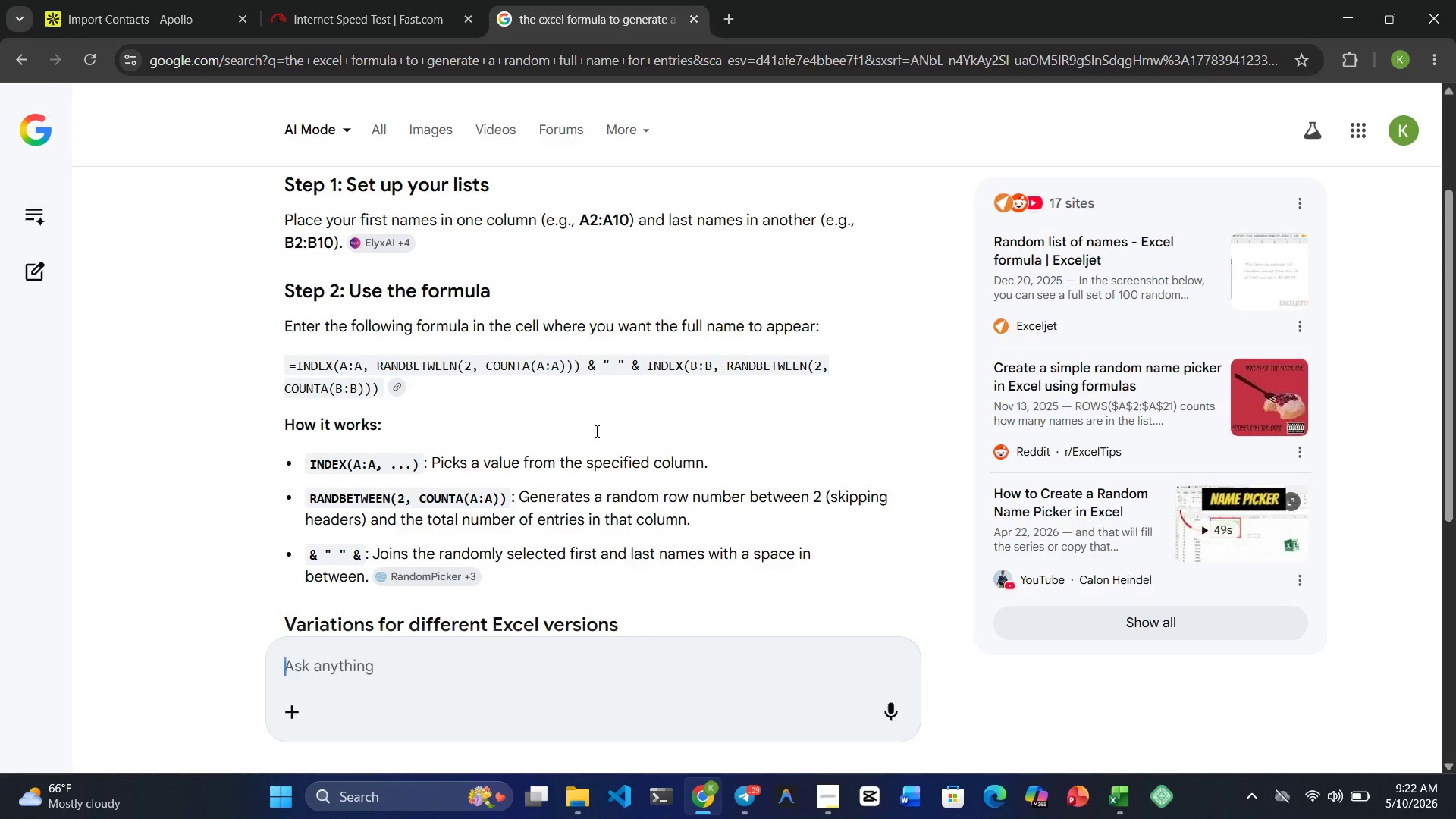 
wait(44.27)
 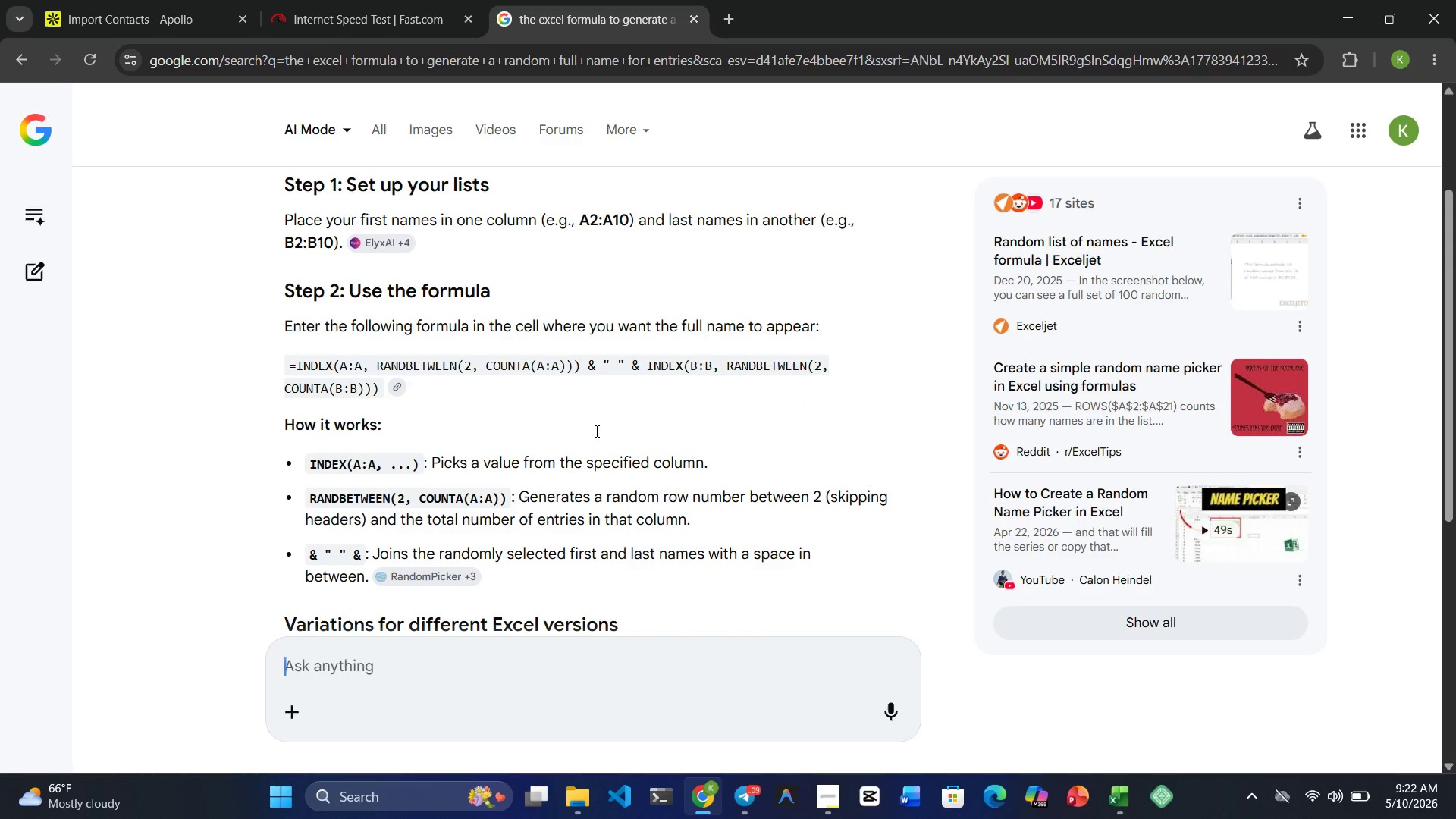 
left_click([1131, 787])
 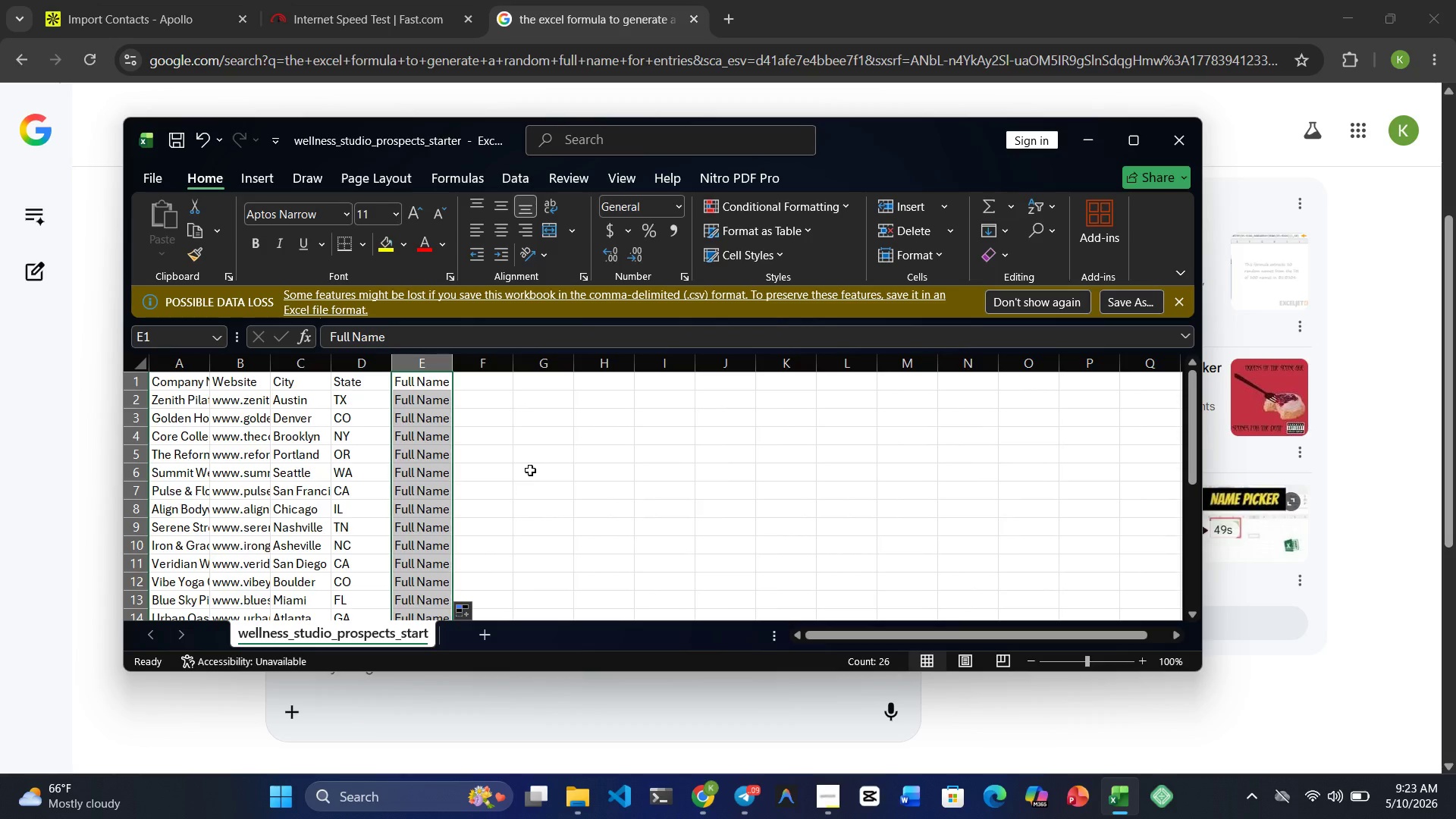 
wait(17.89)
 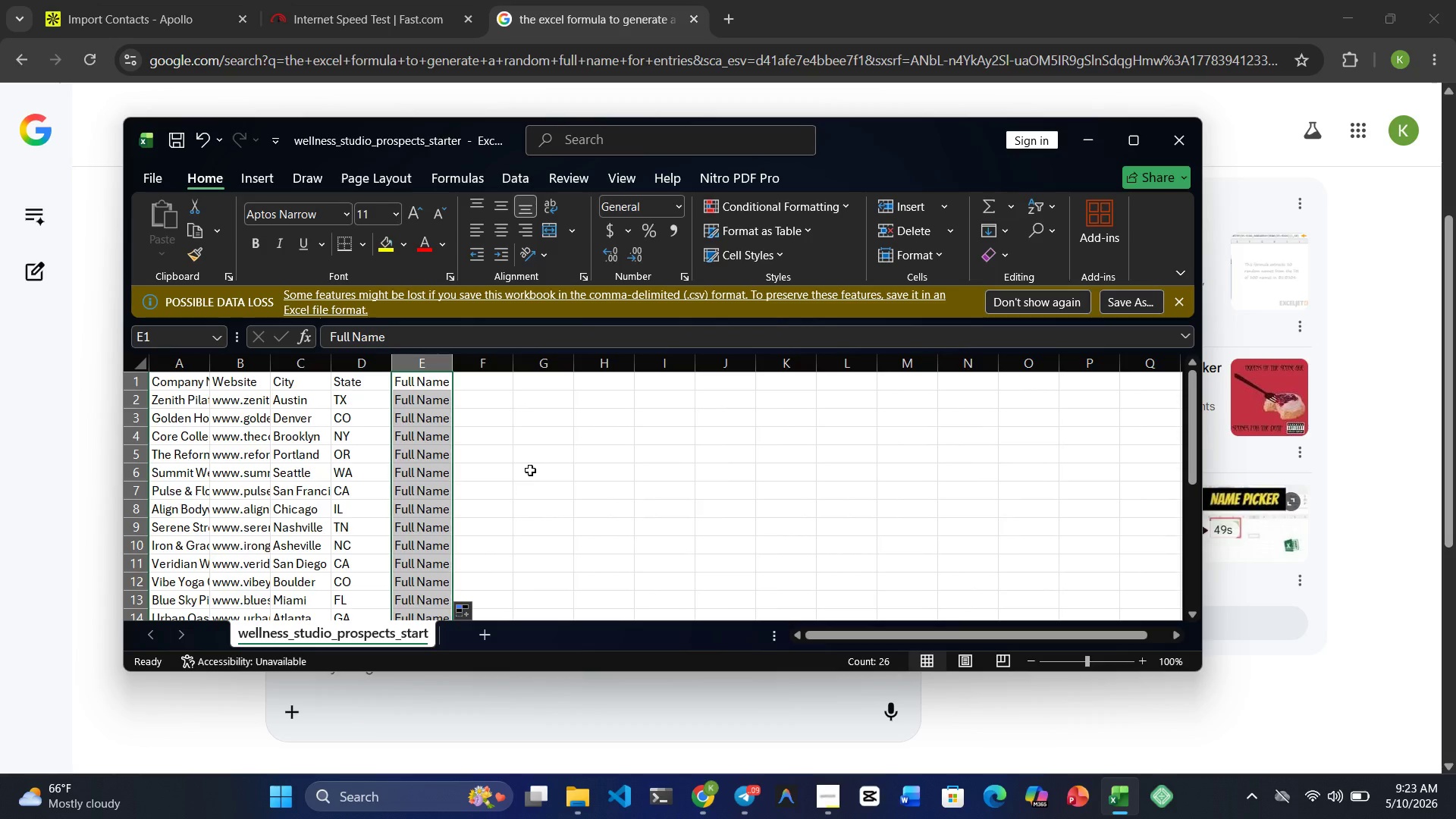 
key(Meta+4)
 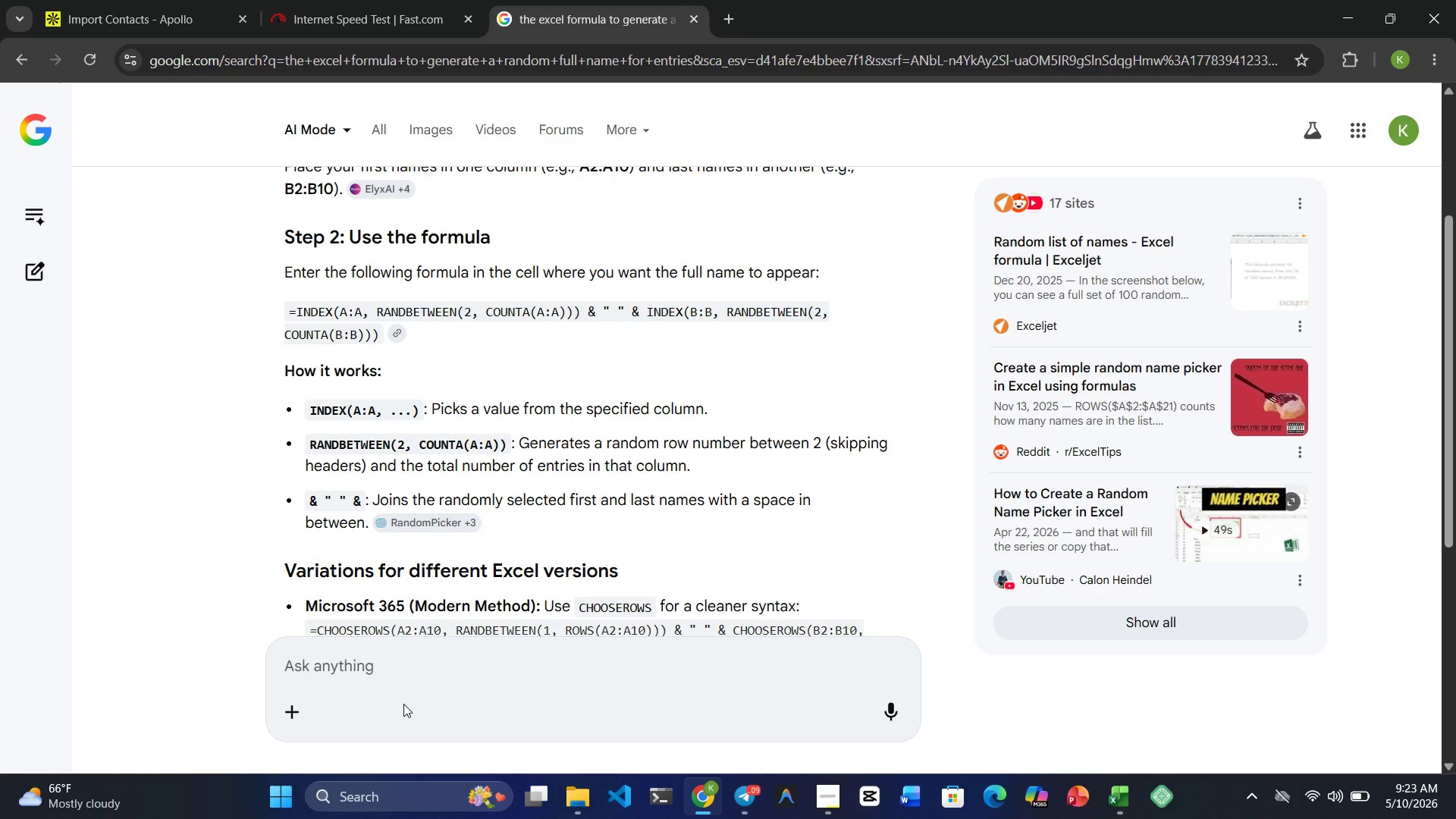 
type(The )
key(Backspace)
type(re are )
 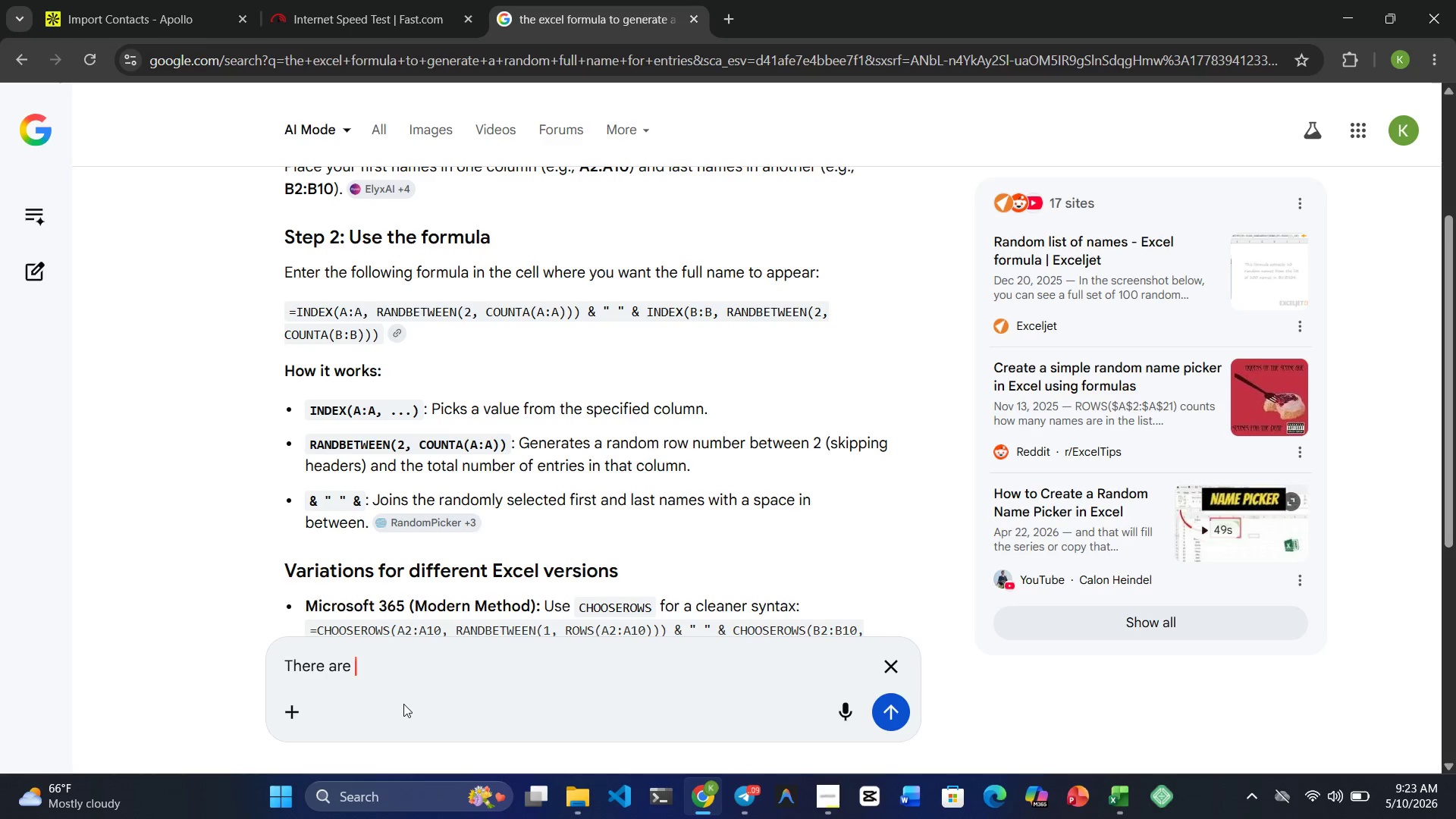 
hold_key(key=Backspace, duration=0.83)
 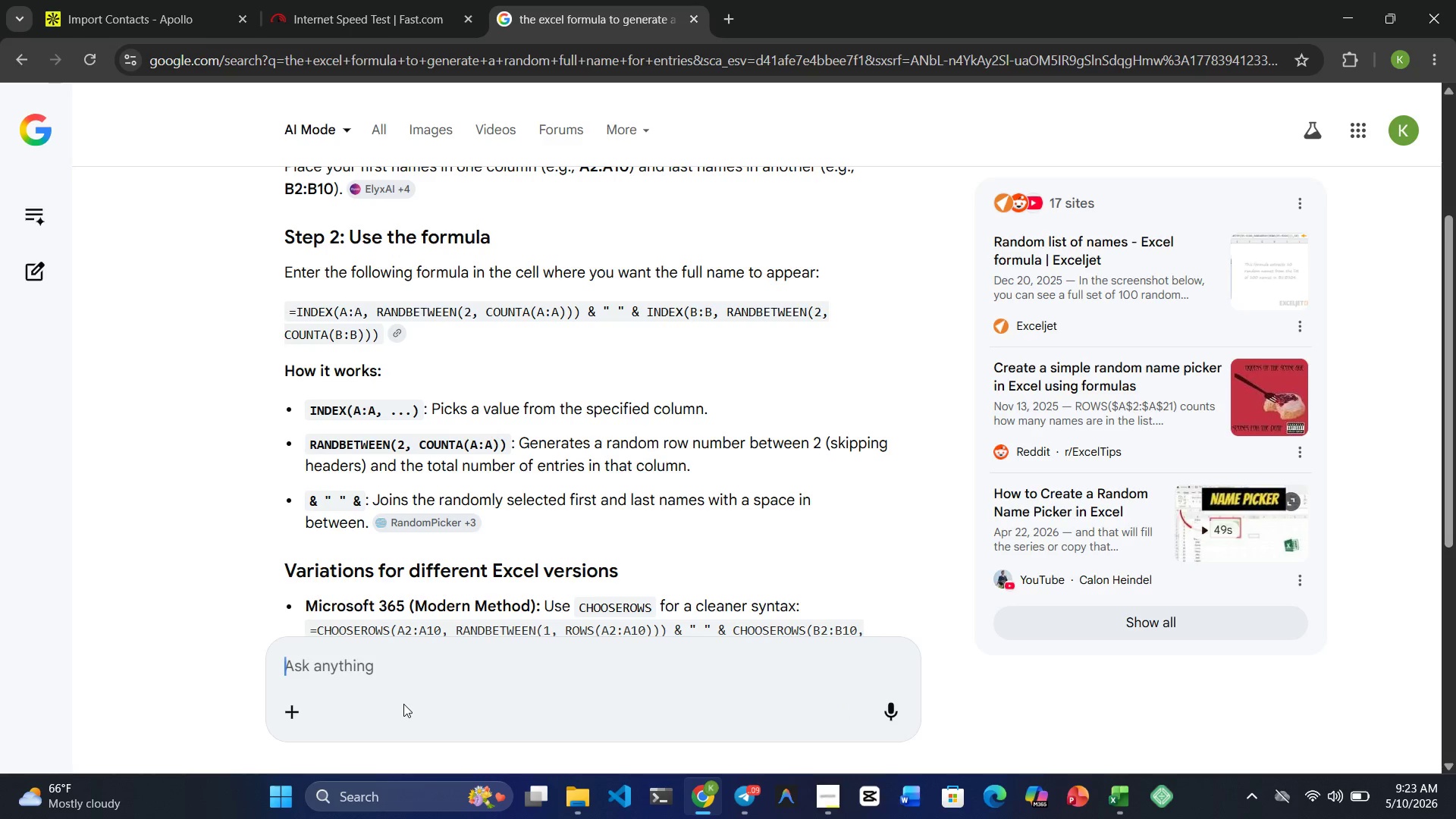 
type(First name and ast )
key(Backspace)
key(Backspace)
key(Backspace)
key(Backspace)
type(last name wa)
key(Backspace)
type(ere not given)
 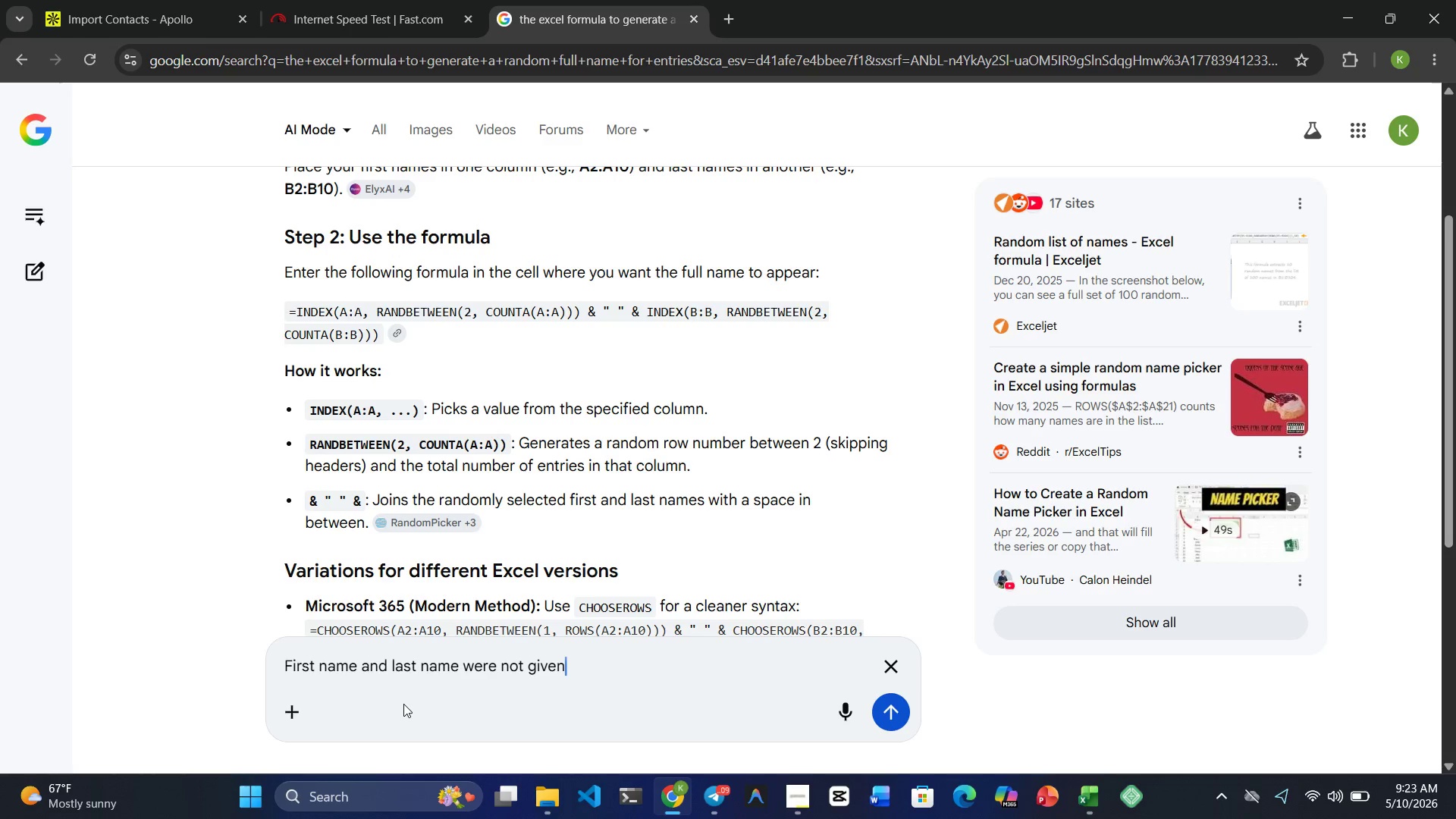 
key(Enter)
 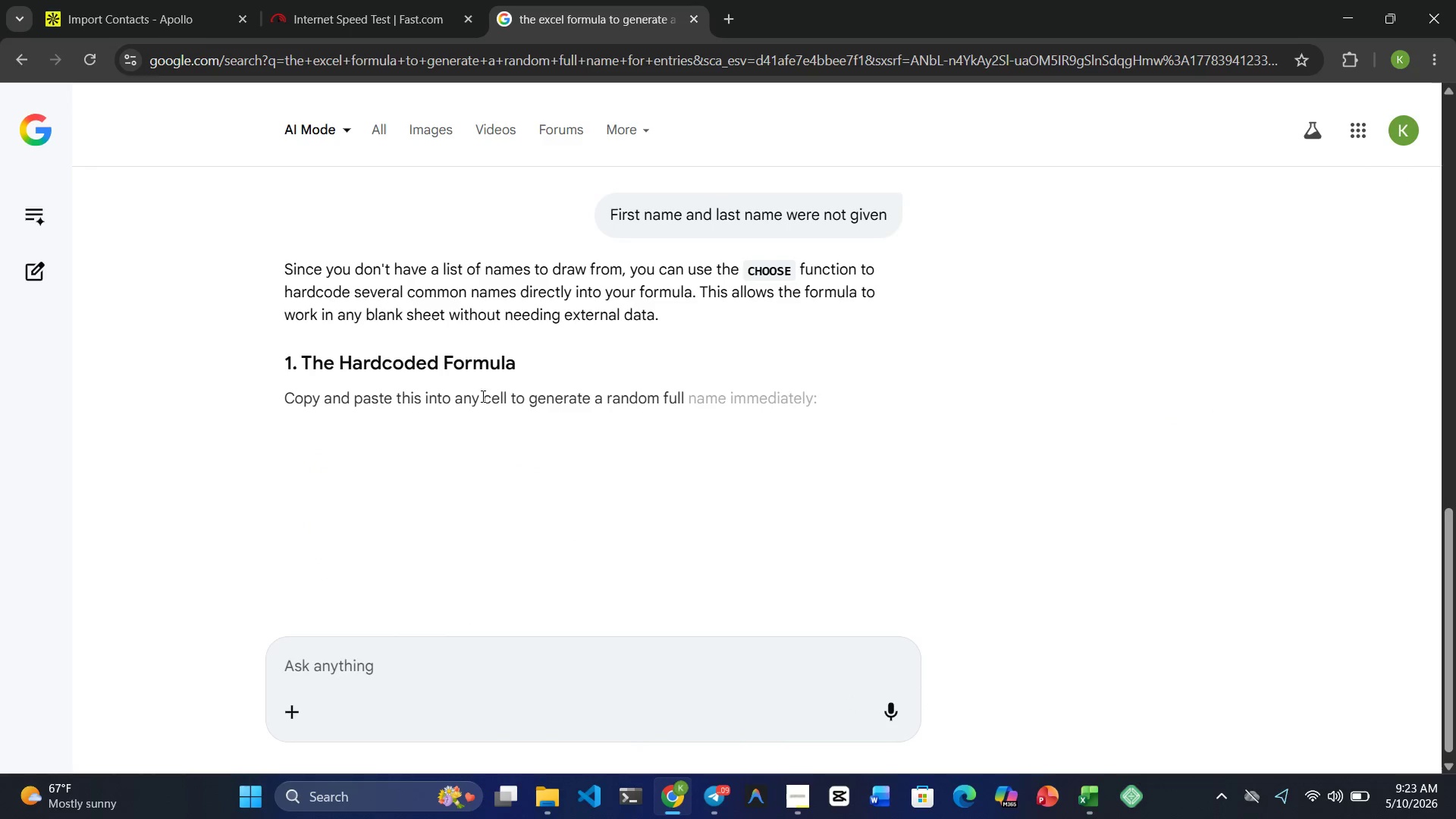 
scroll: coordinate [472, 439], scroll_direction: down, amount: 1.0
 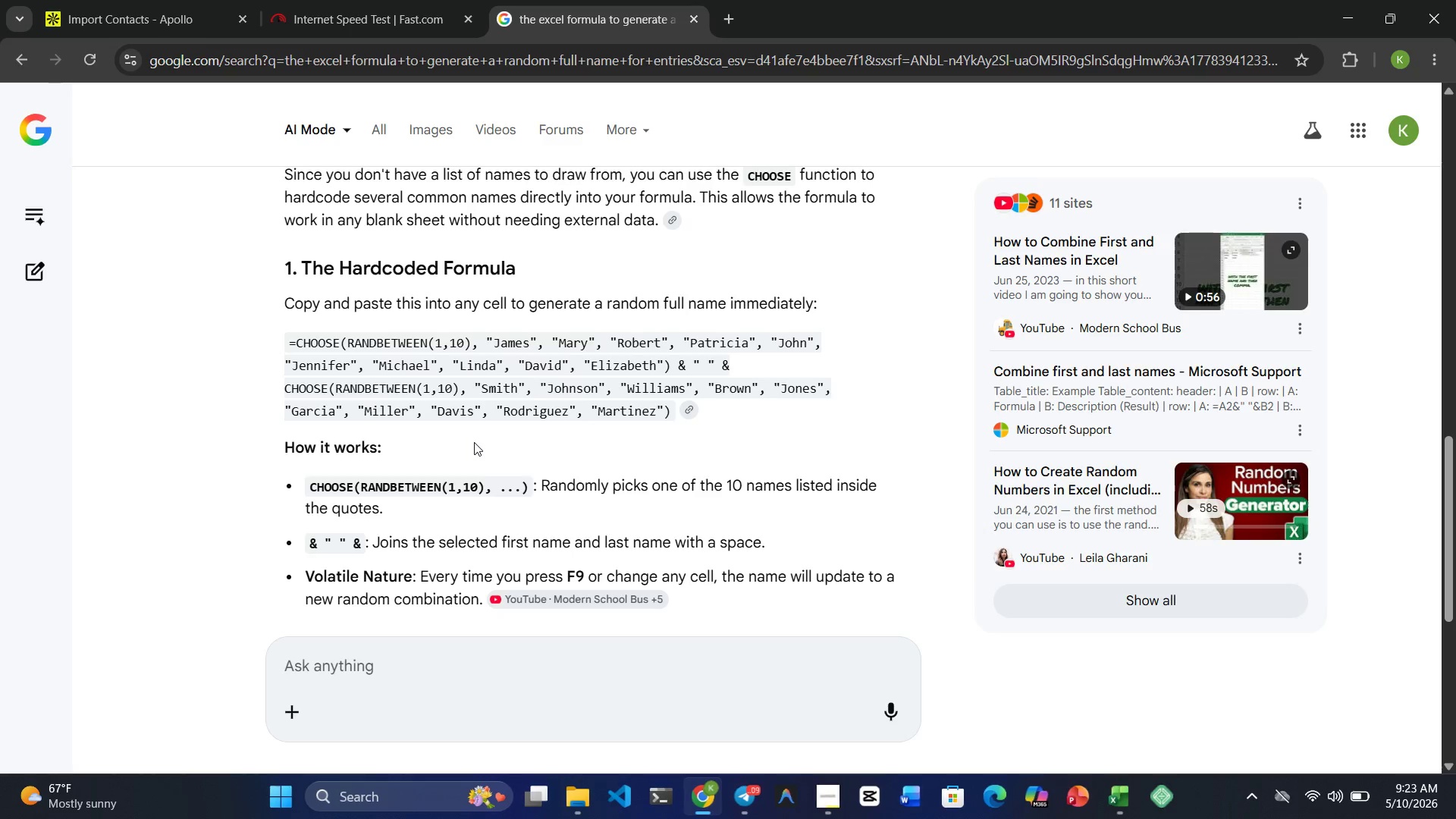 
wait(10.71)
 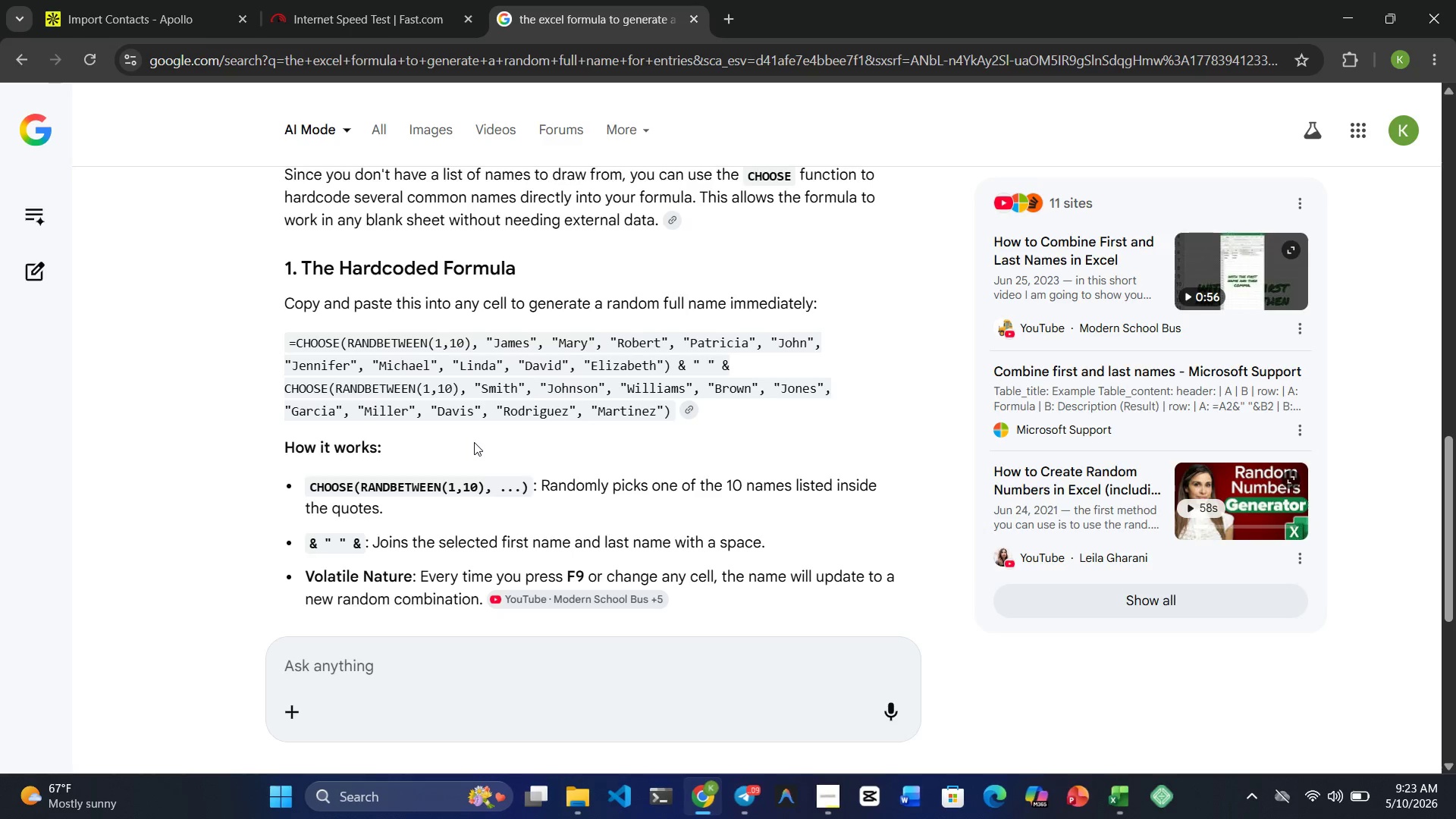 
left_click_drag(start_coordinate=[673, 416], to_coordinate=[285, 340])
 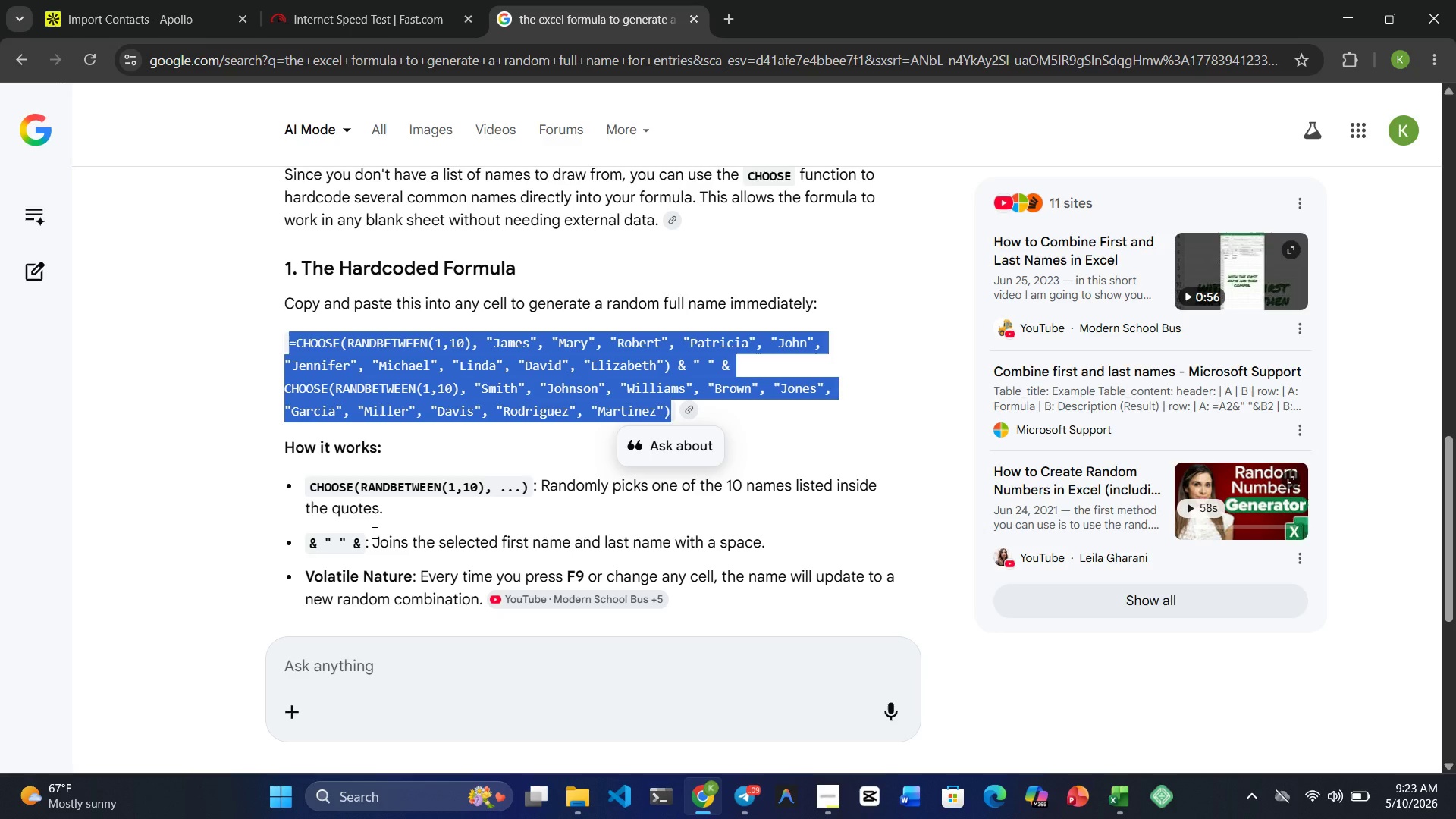 
key(Control+C)
 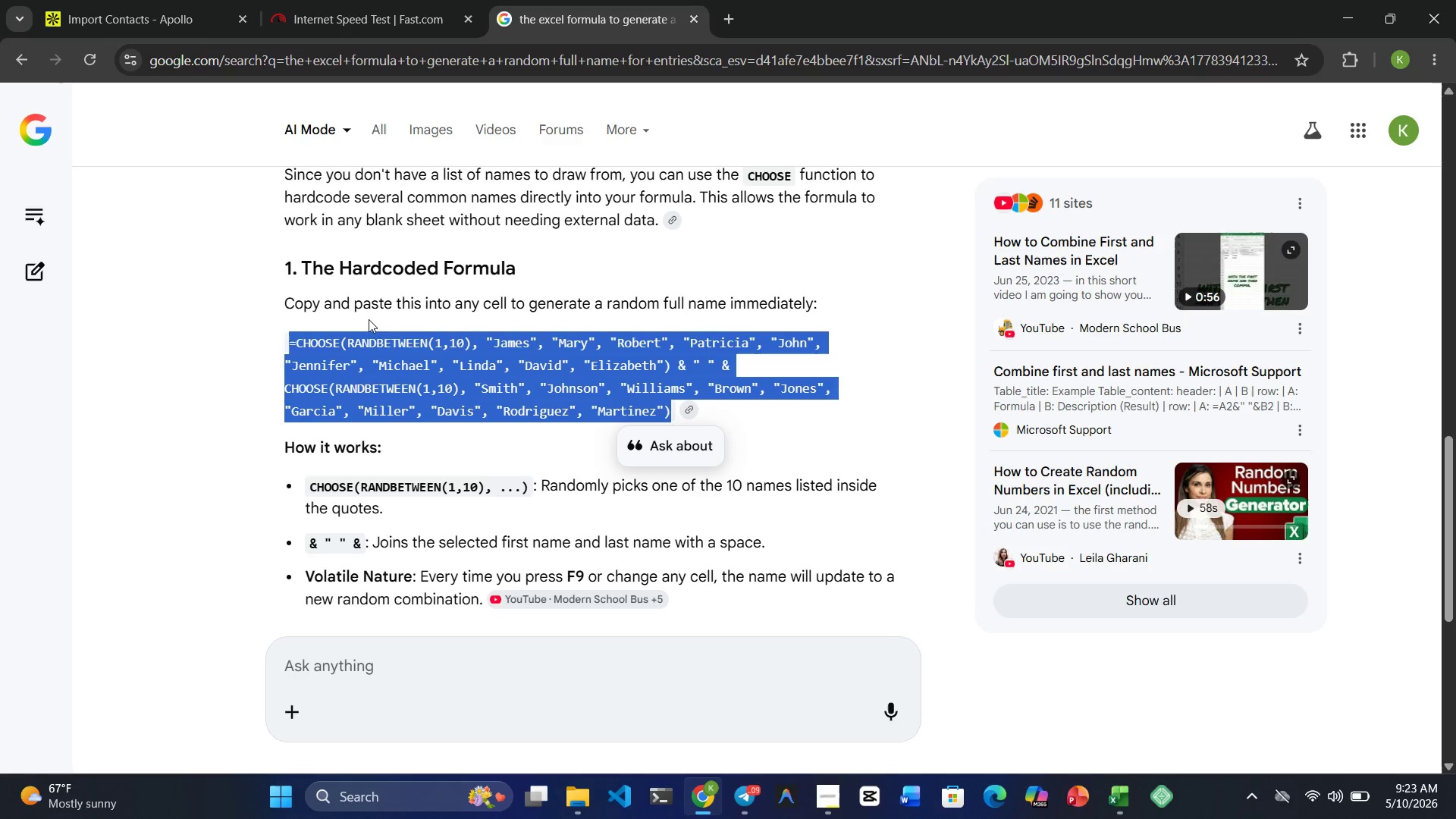 
left_click([140, 0])
 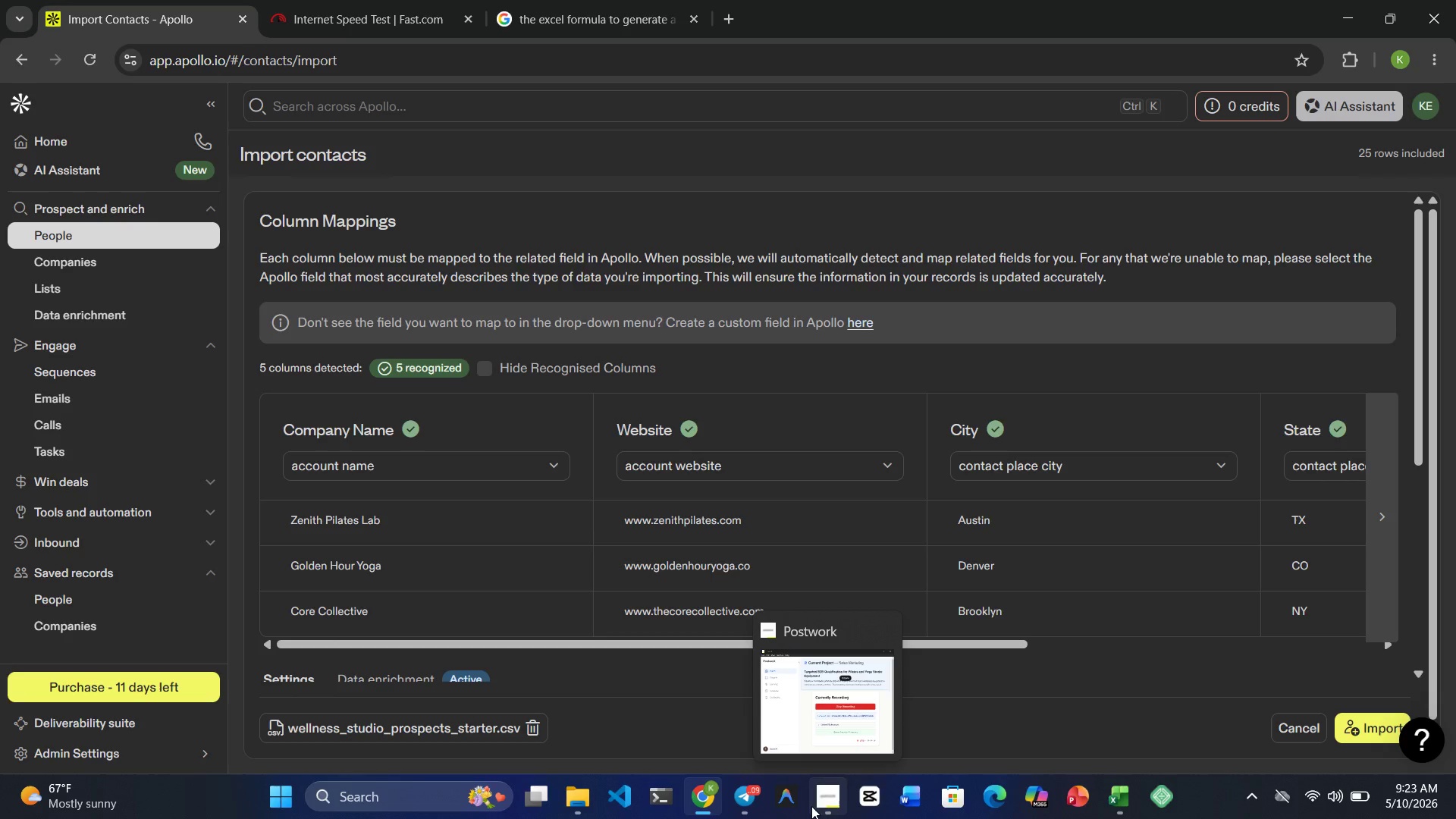 
wait(5.26)
 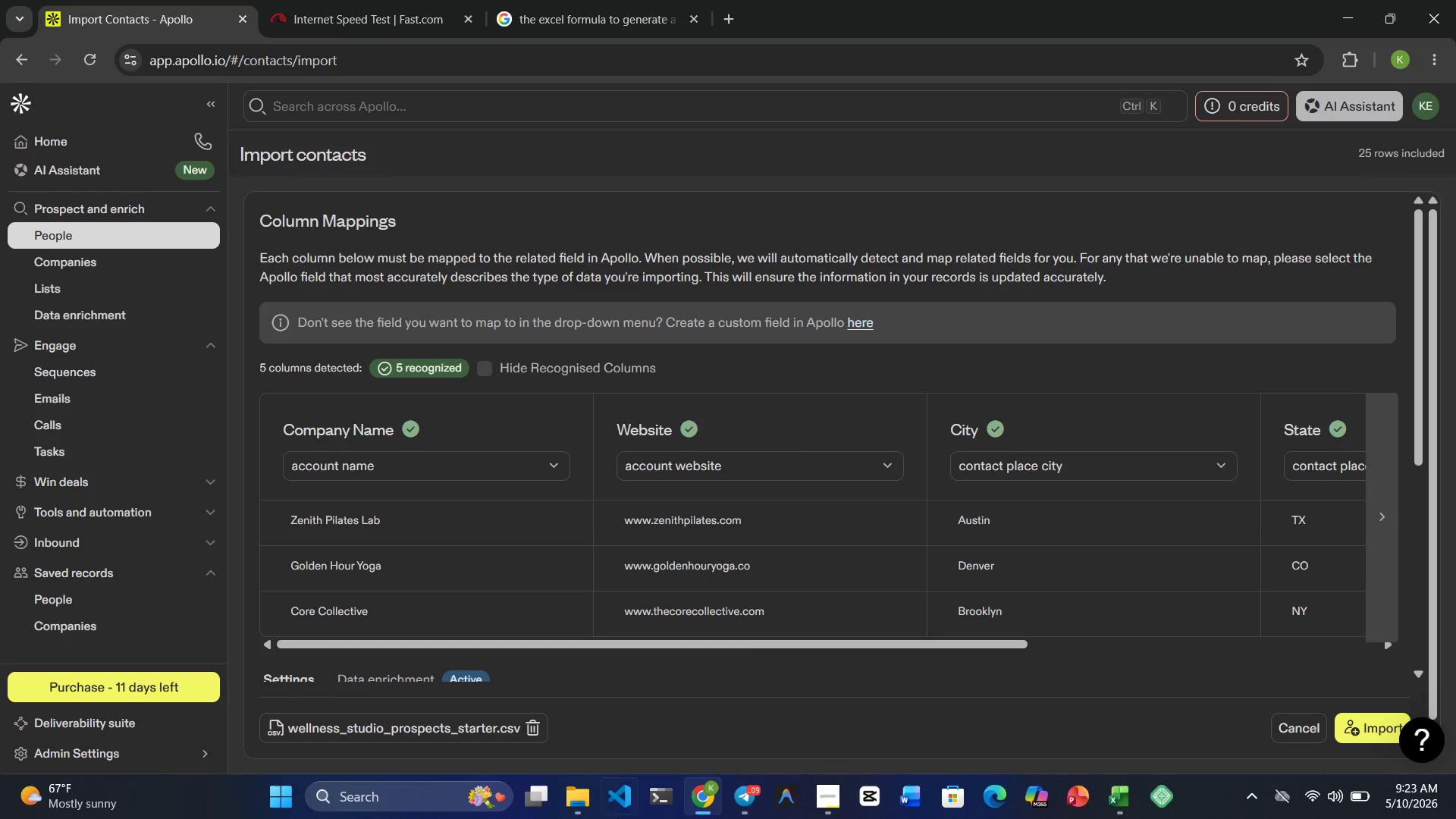 
left_click([1125, 786])
 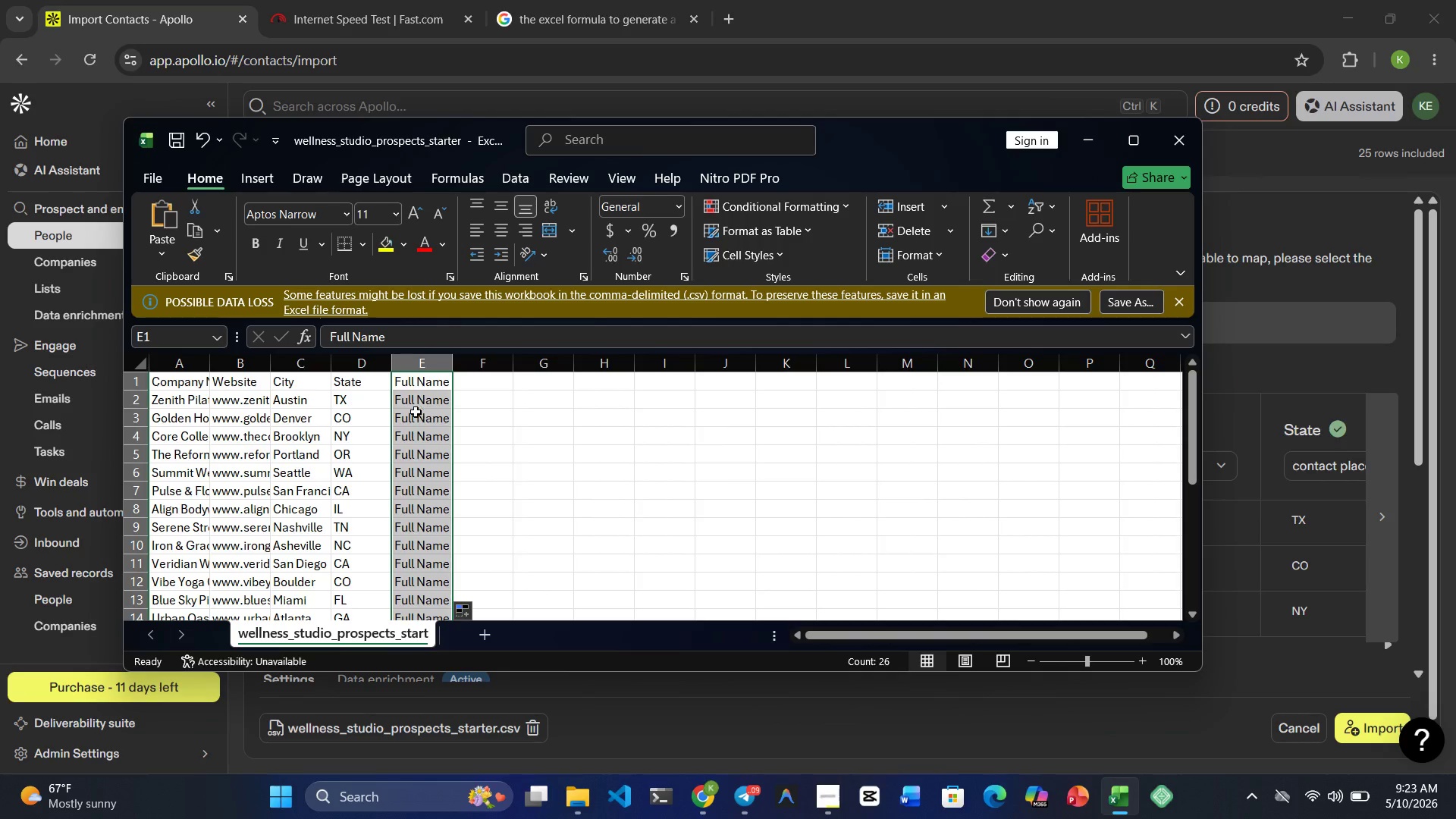 
left_click([413, 411])
 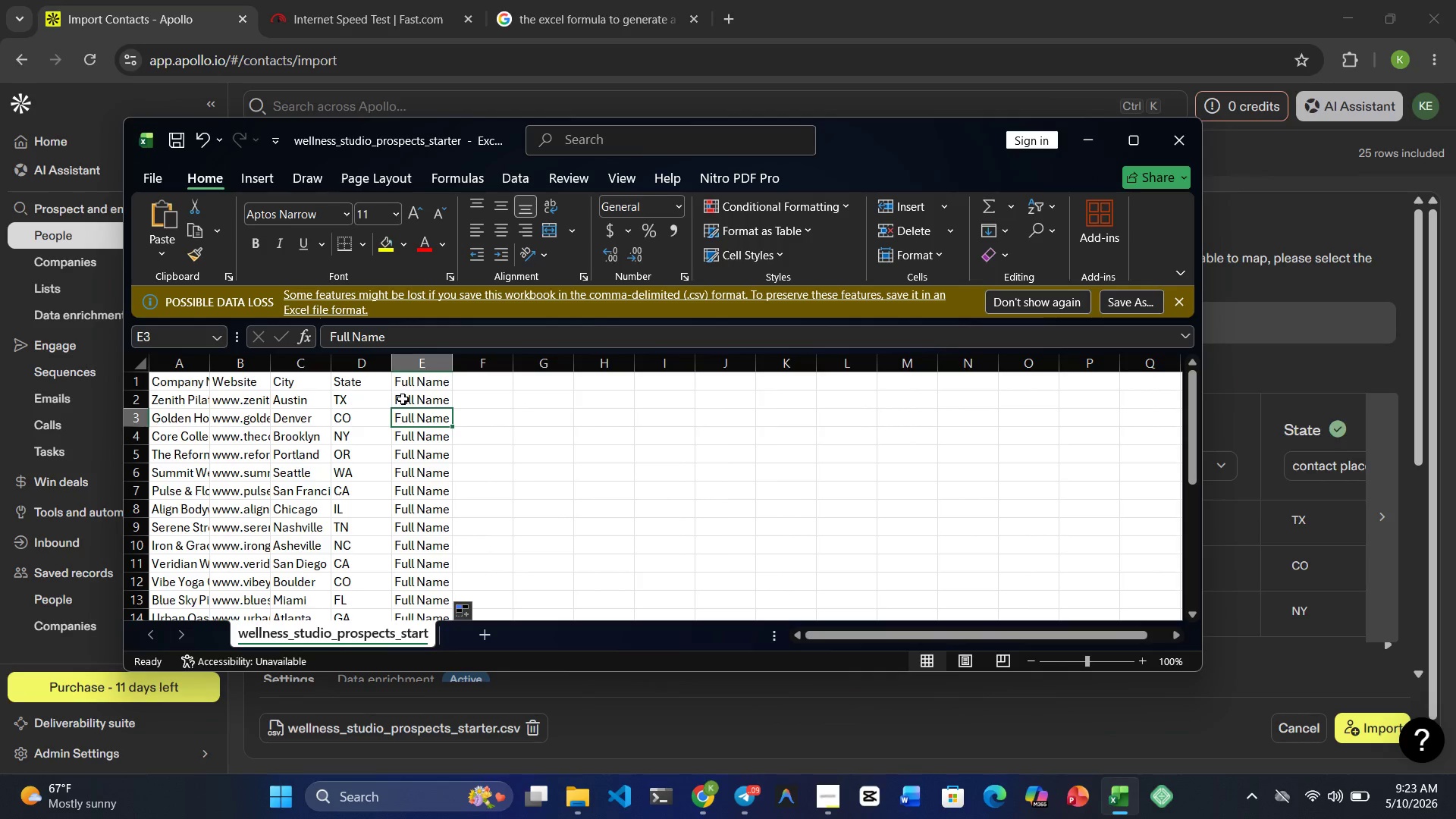 
left_click([403, 399])
 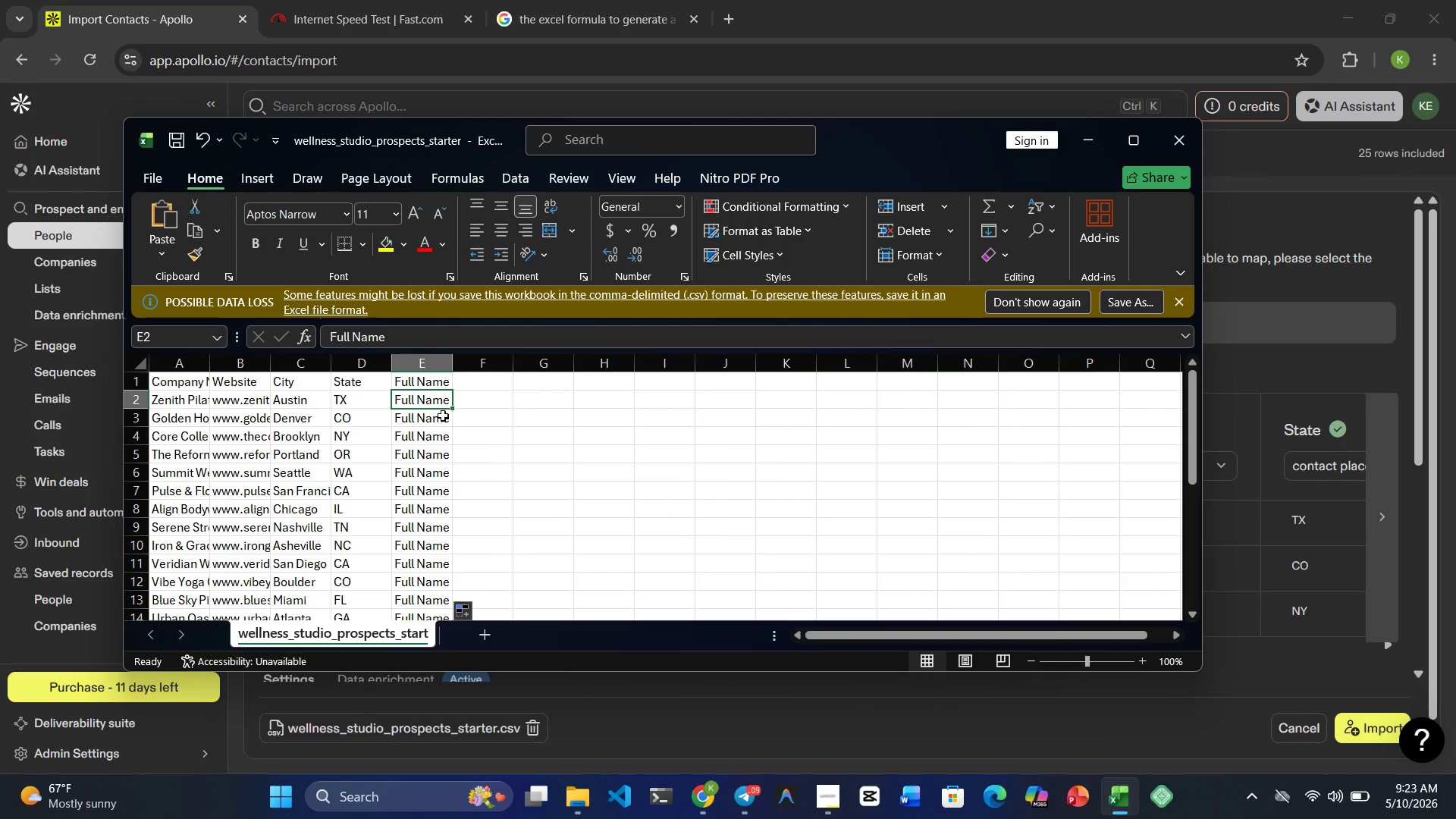 
left_click_drag(start_coordinate=[431, 400], to_coordinate=[431, 714])
 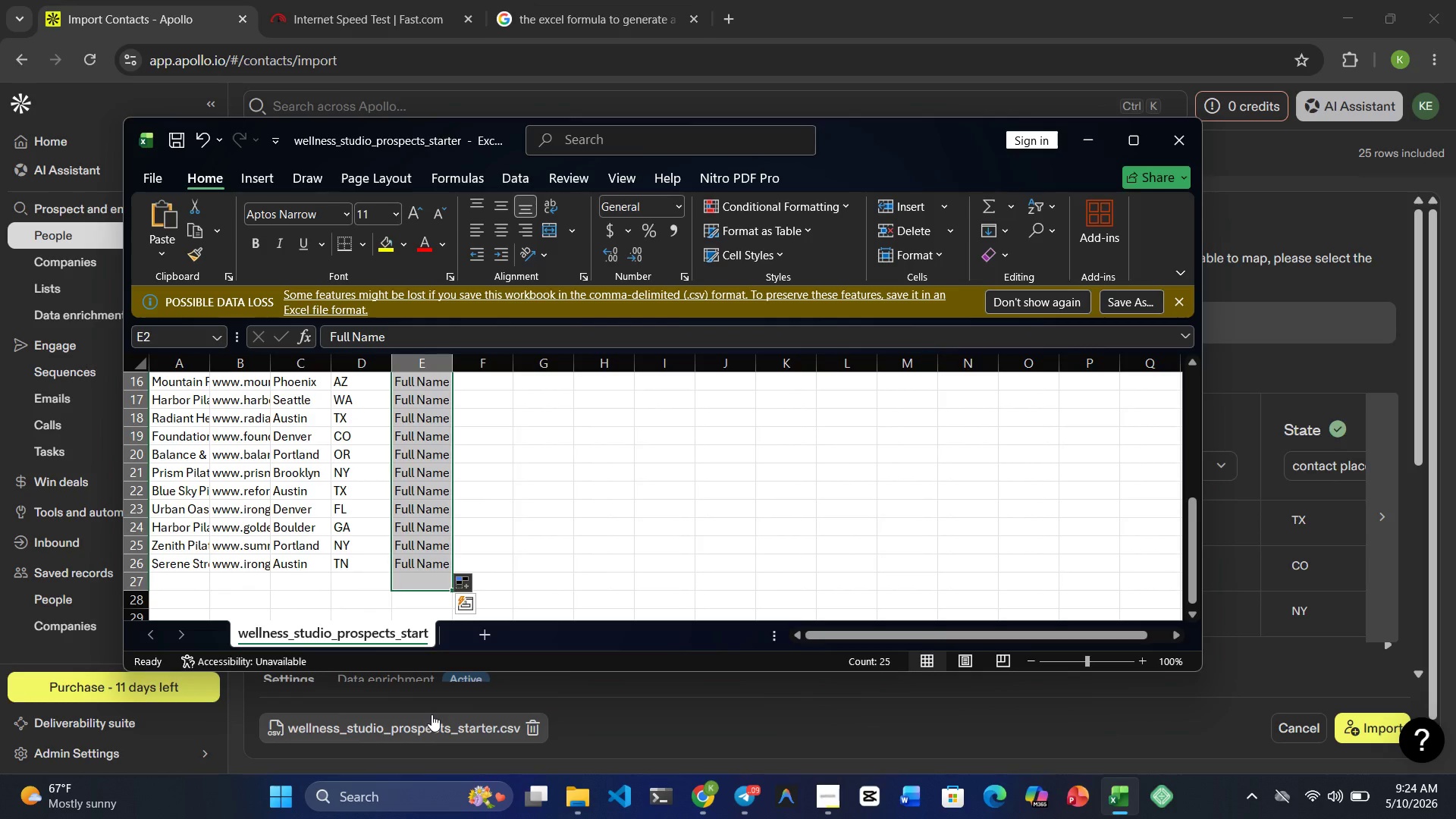 
key(Delete)
 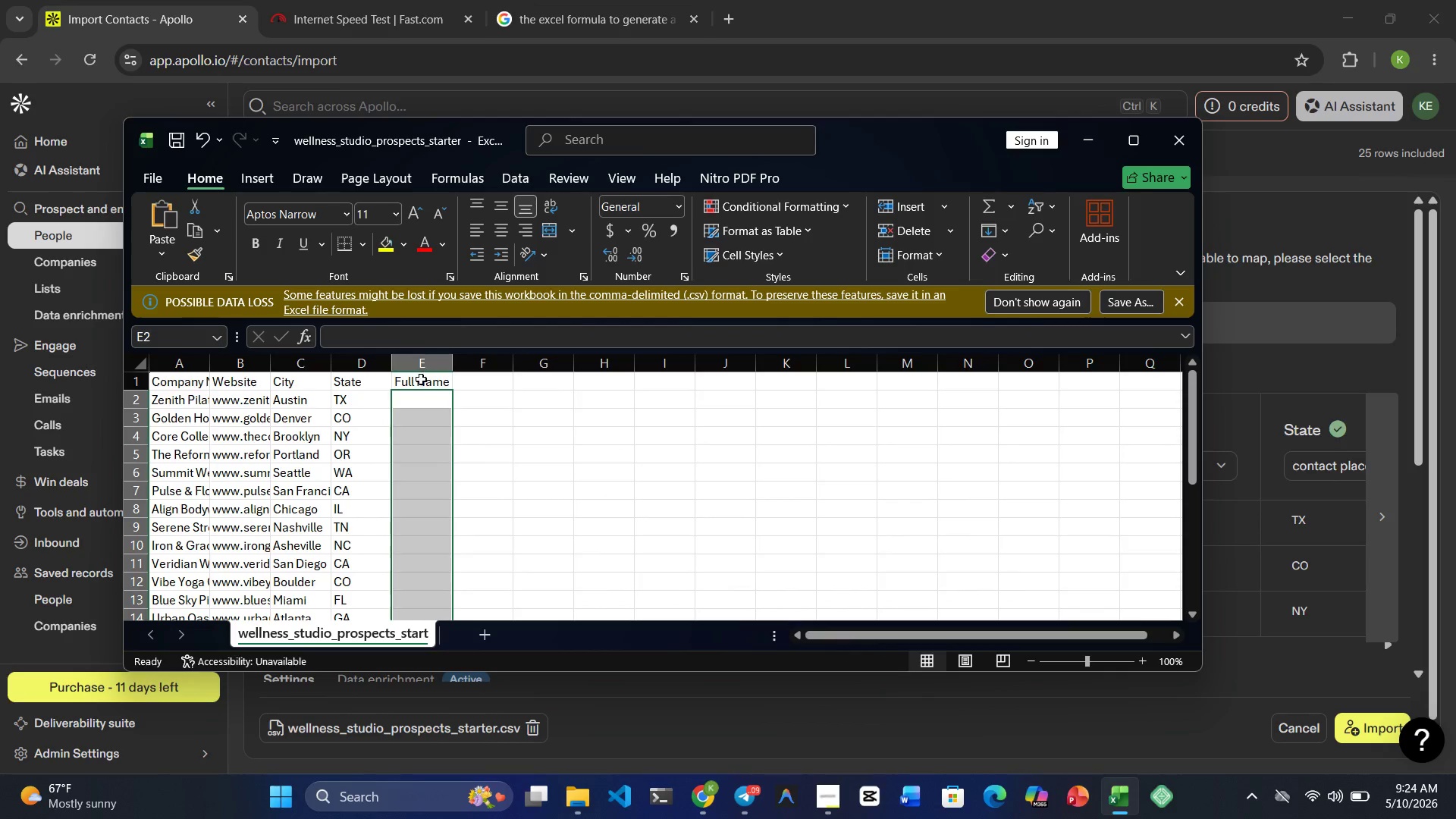 
left_click([421, 406])
 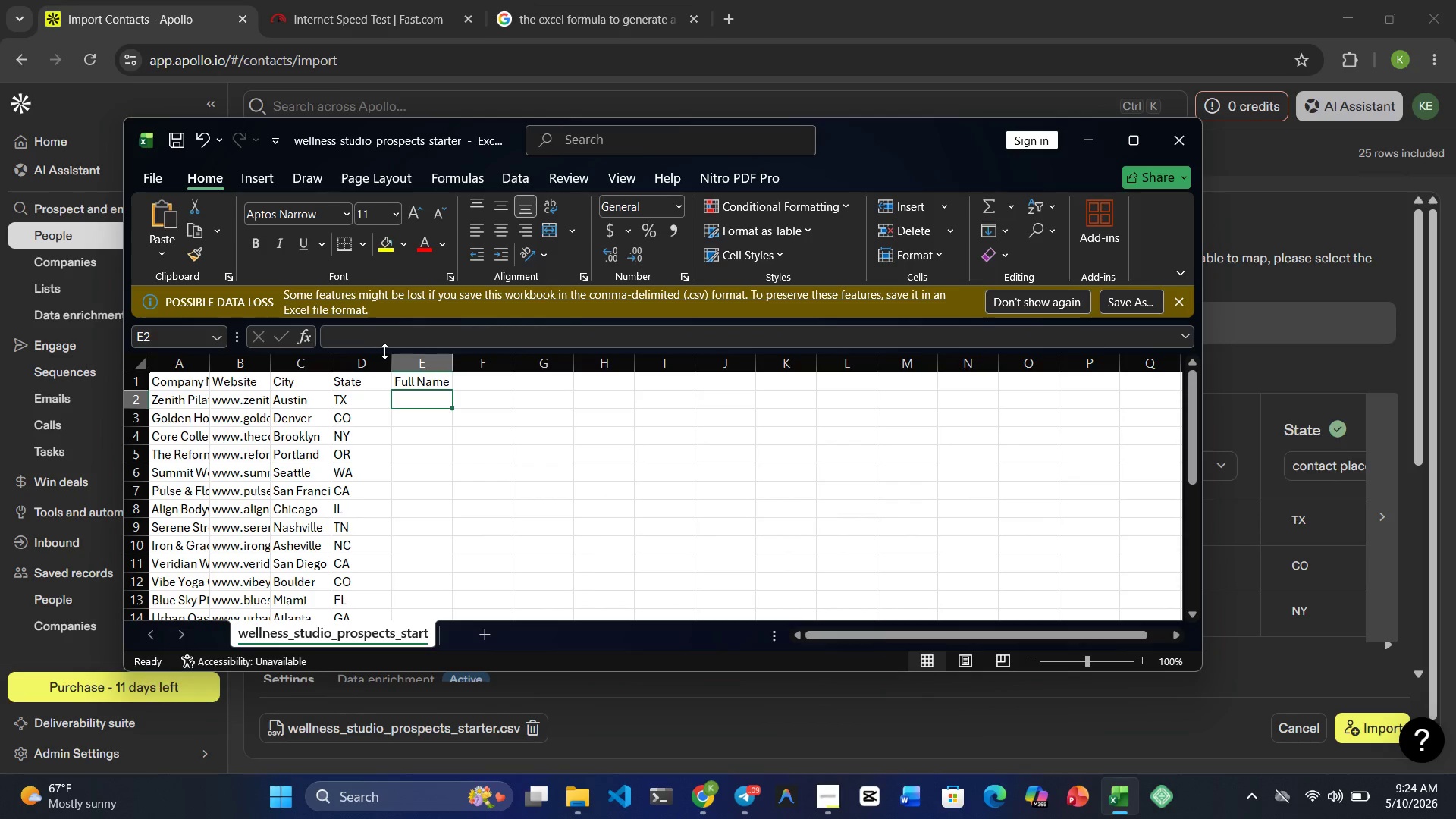 
left_click([387, 343])
 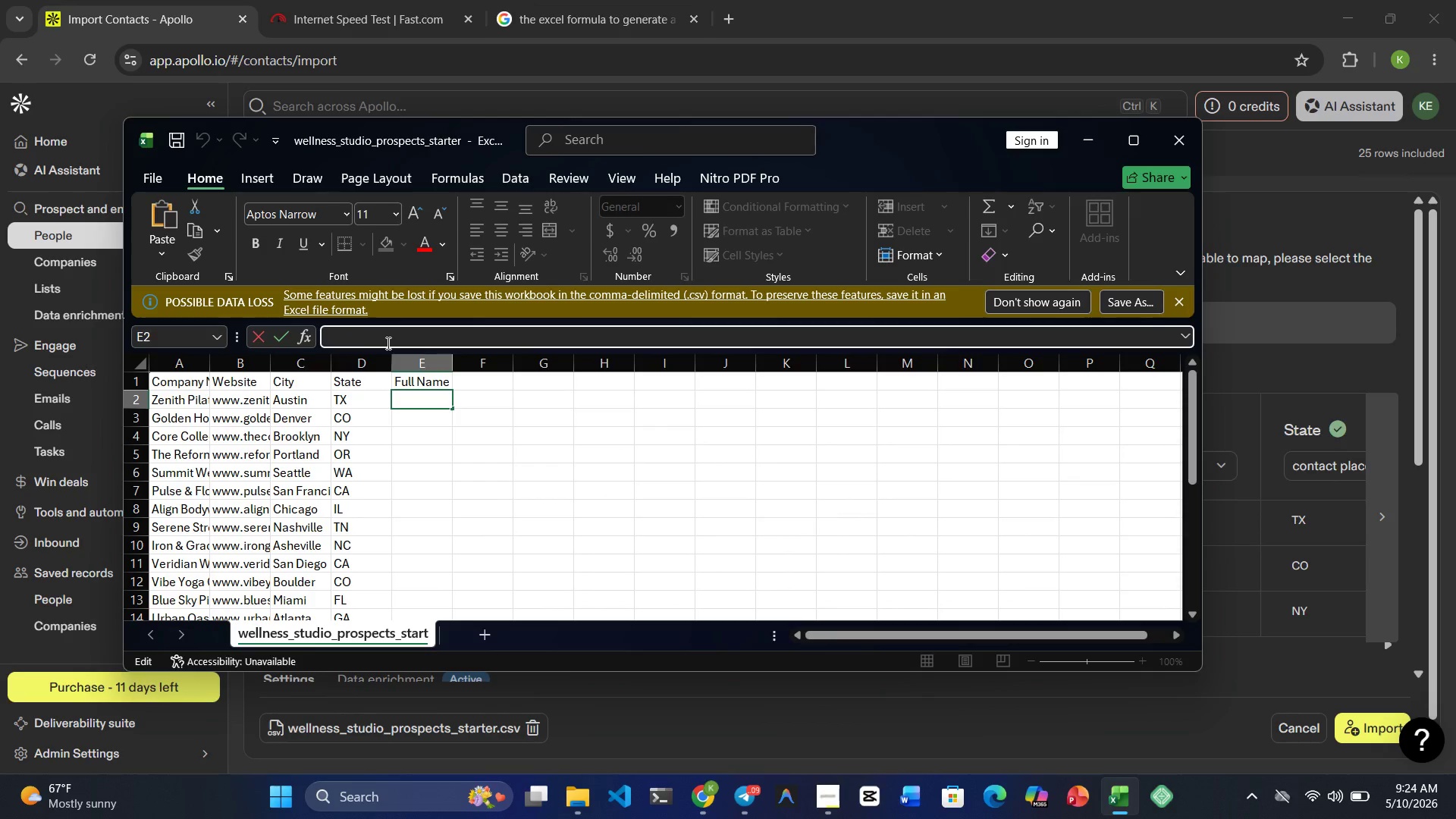 
key(Control+V)
 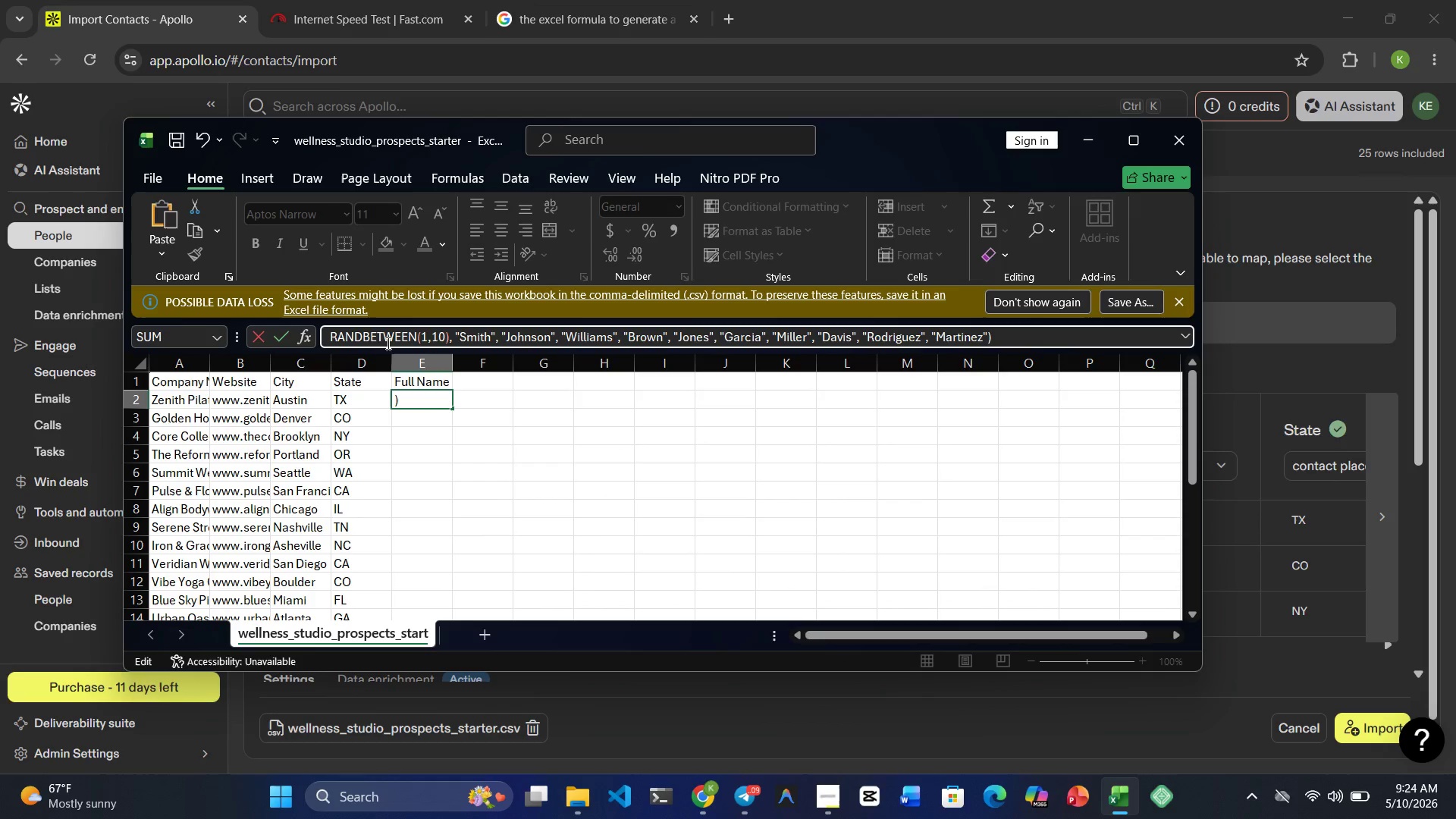 
key(Enter)
 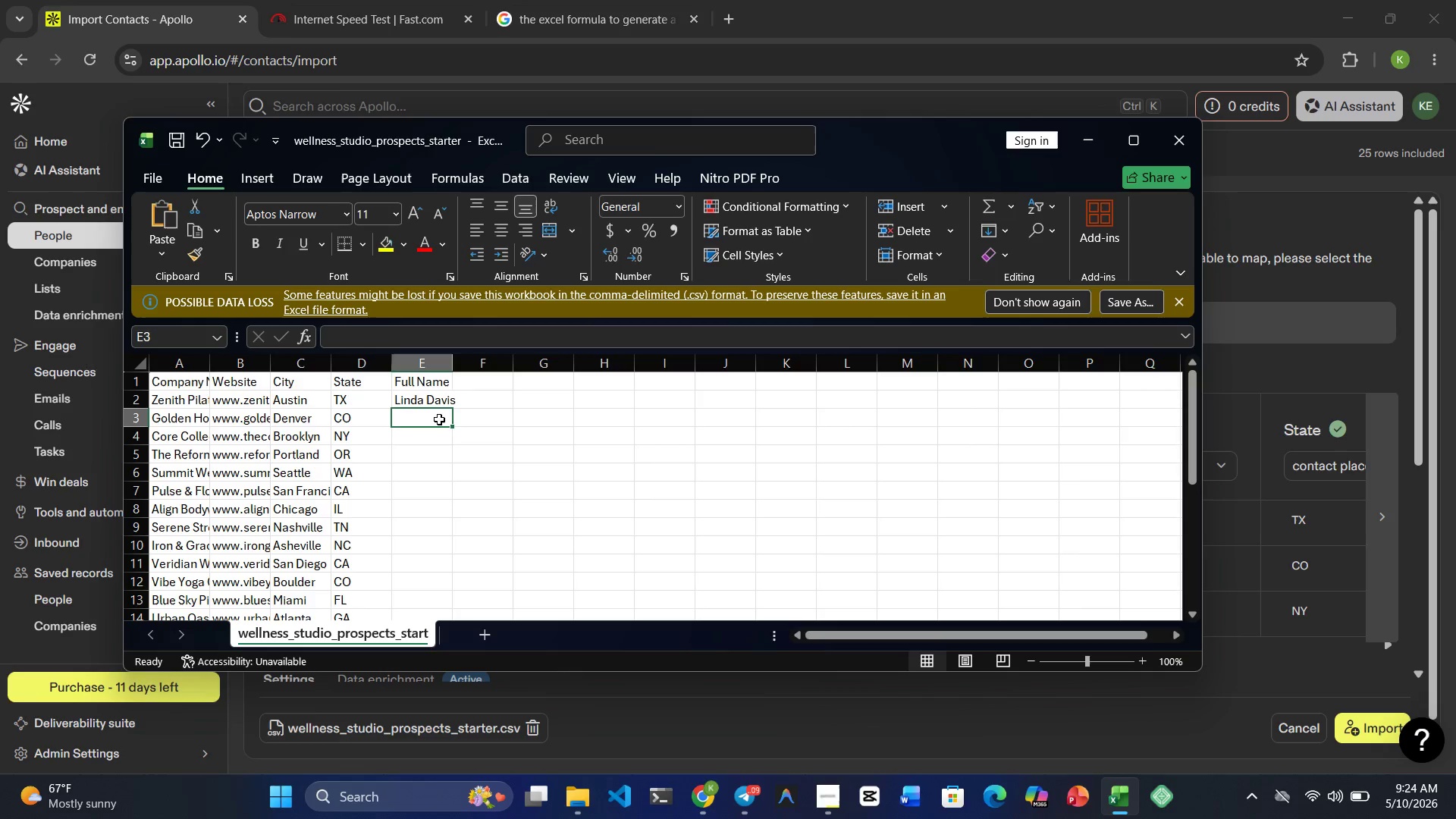 
left_click([421, 391])
 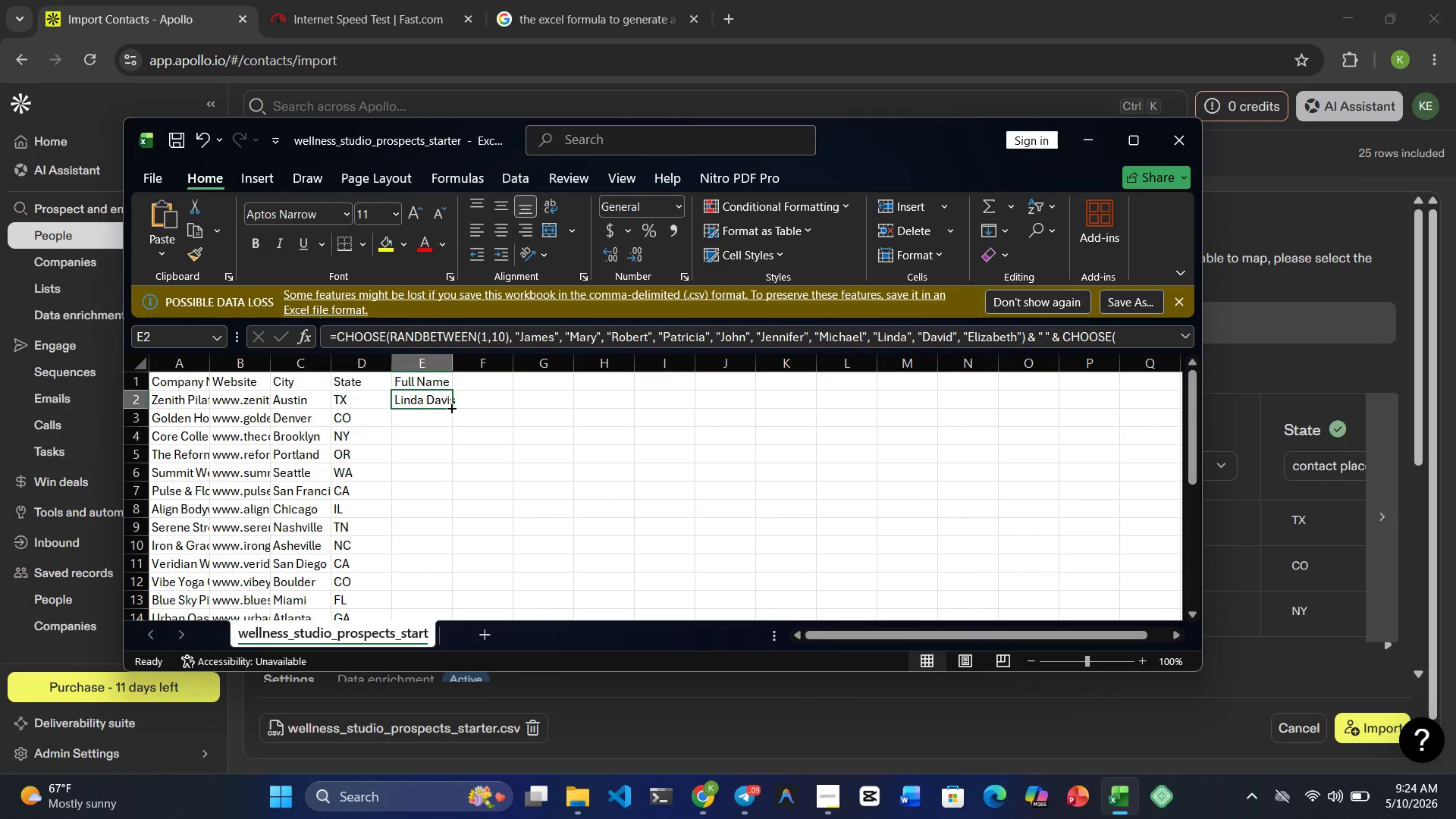 
left_click_drag(start_coordinate=[450, 407], to_coordinate=[440, 565])
 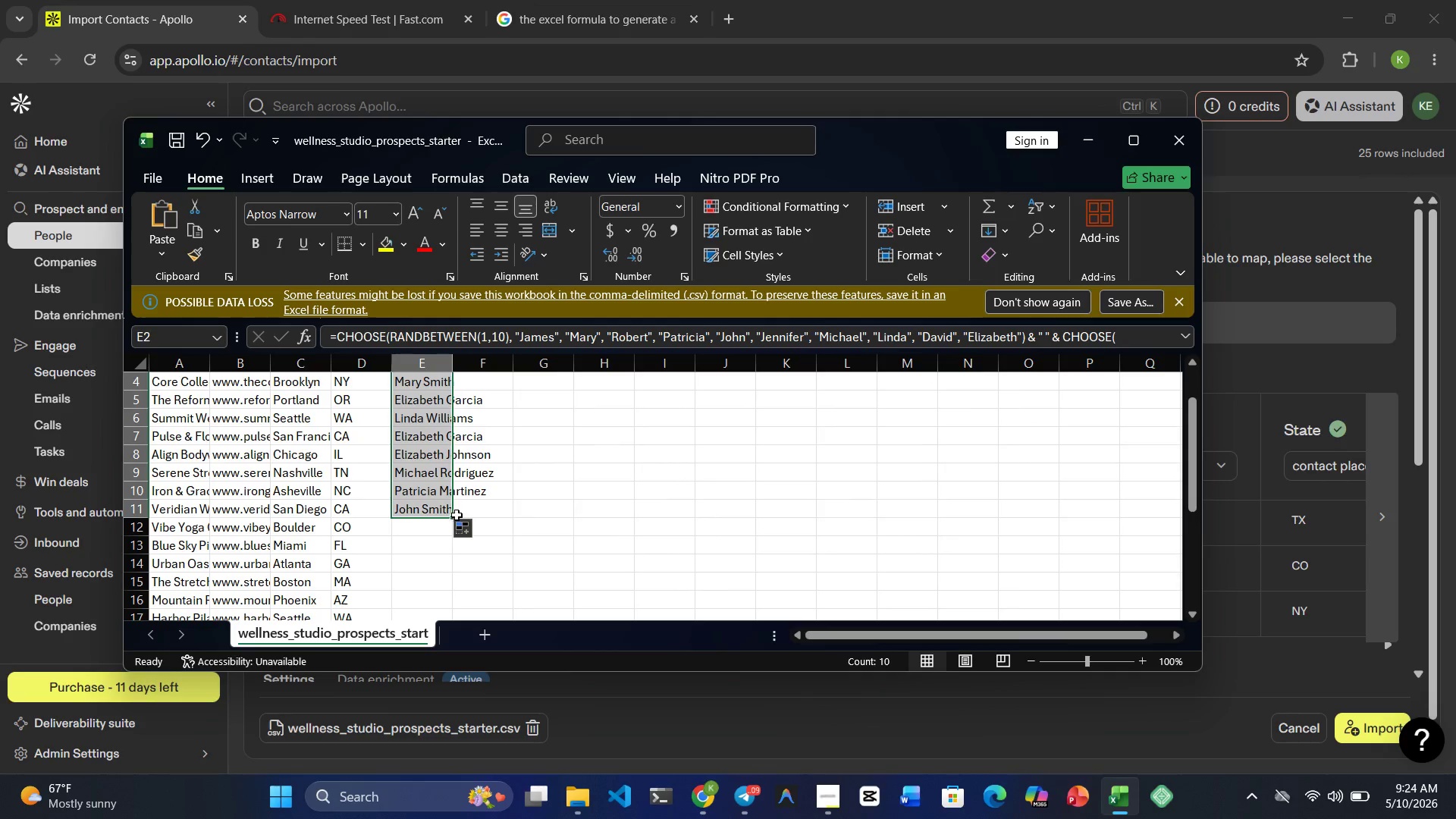 
left_click_drag(start_coordinate=[452, 517], to_coordinate=[452, 632])
 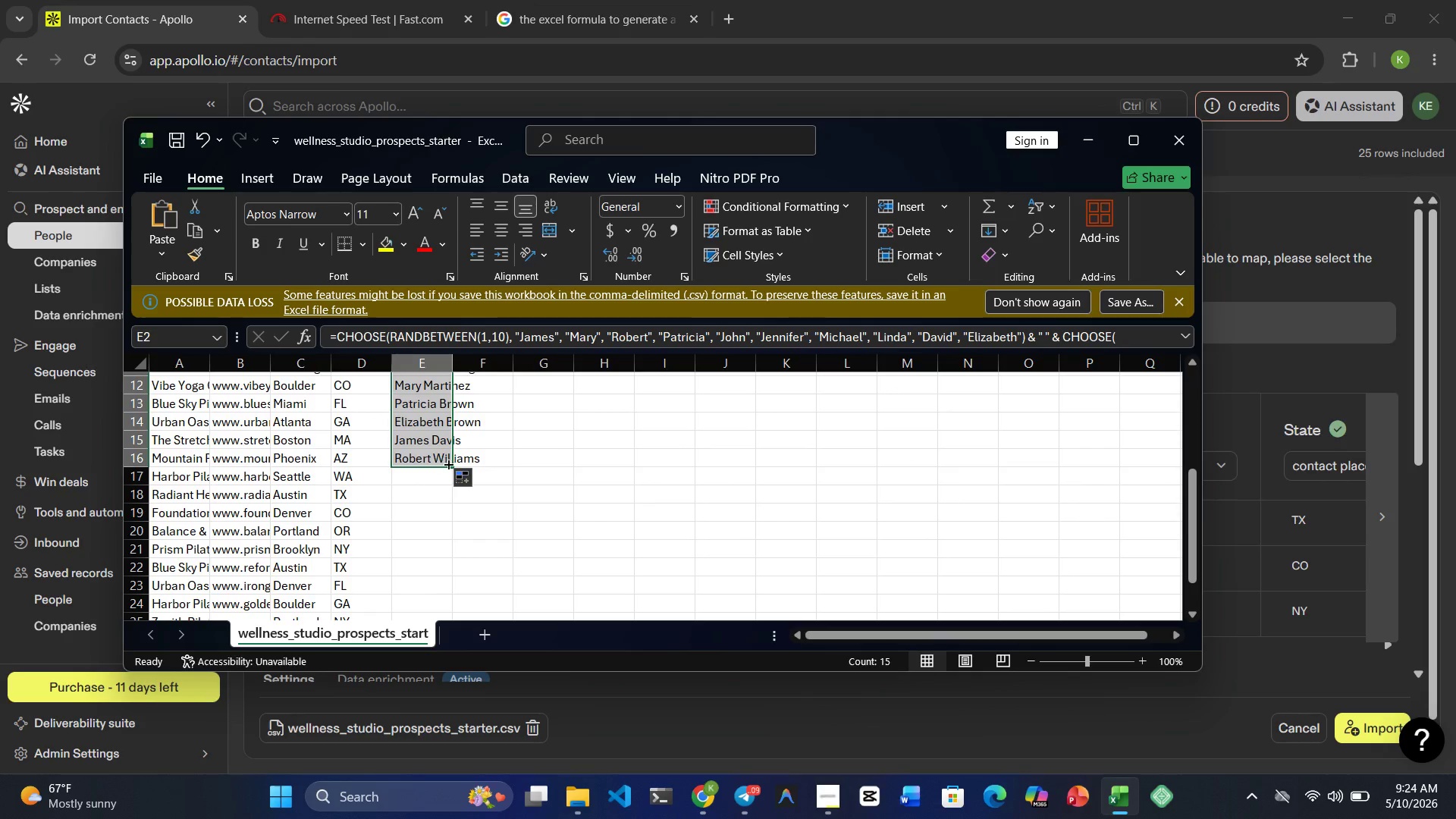 
left_click_drag(start_coordinate=[451, 467], to_coordinate=[448, 640])
 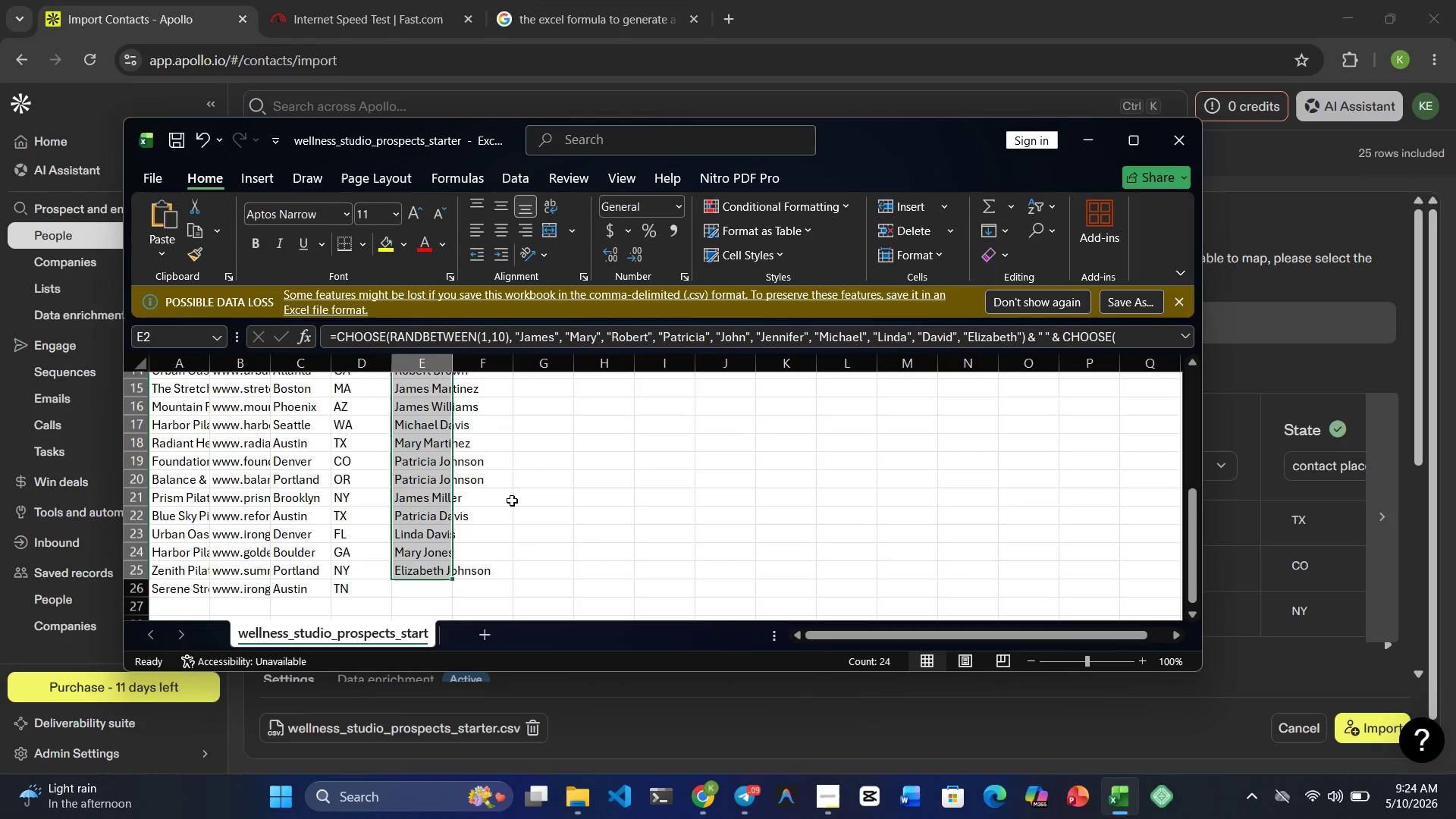 
wait(7.28)
 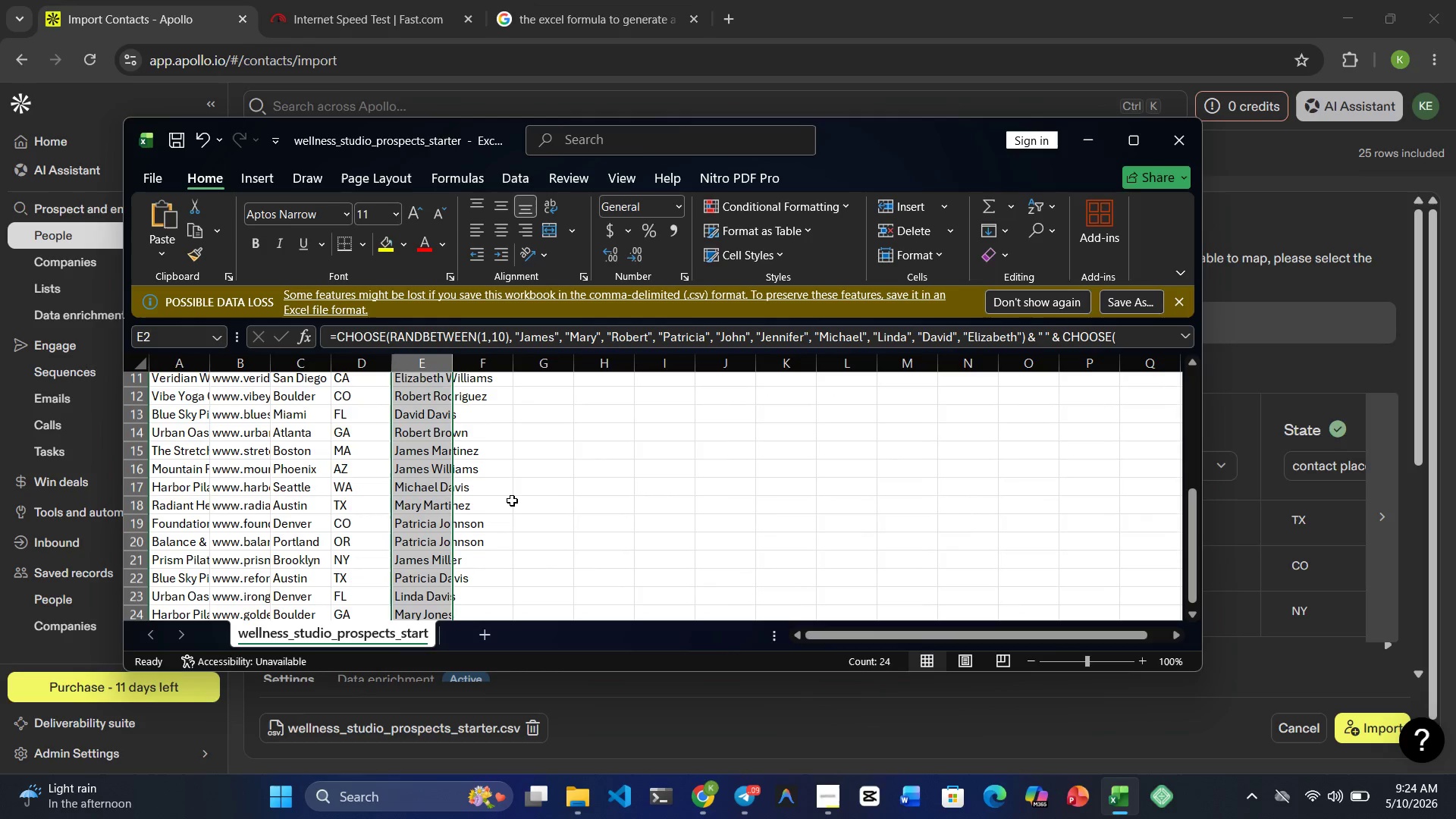 
left_click_drag(start_coordinate=[448, 504], to_coordinate=[452, 523])
 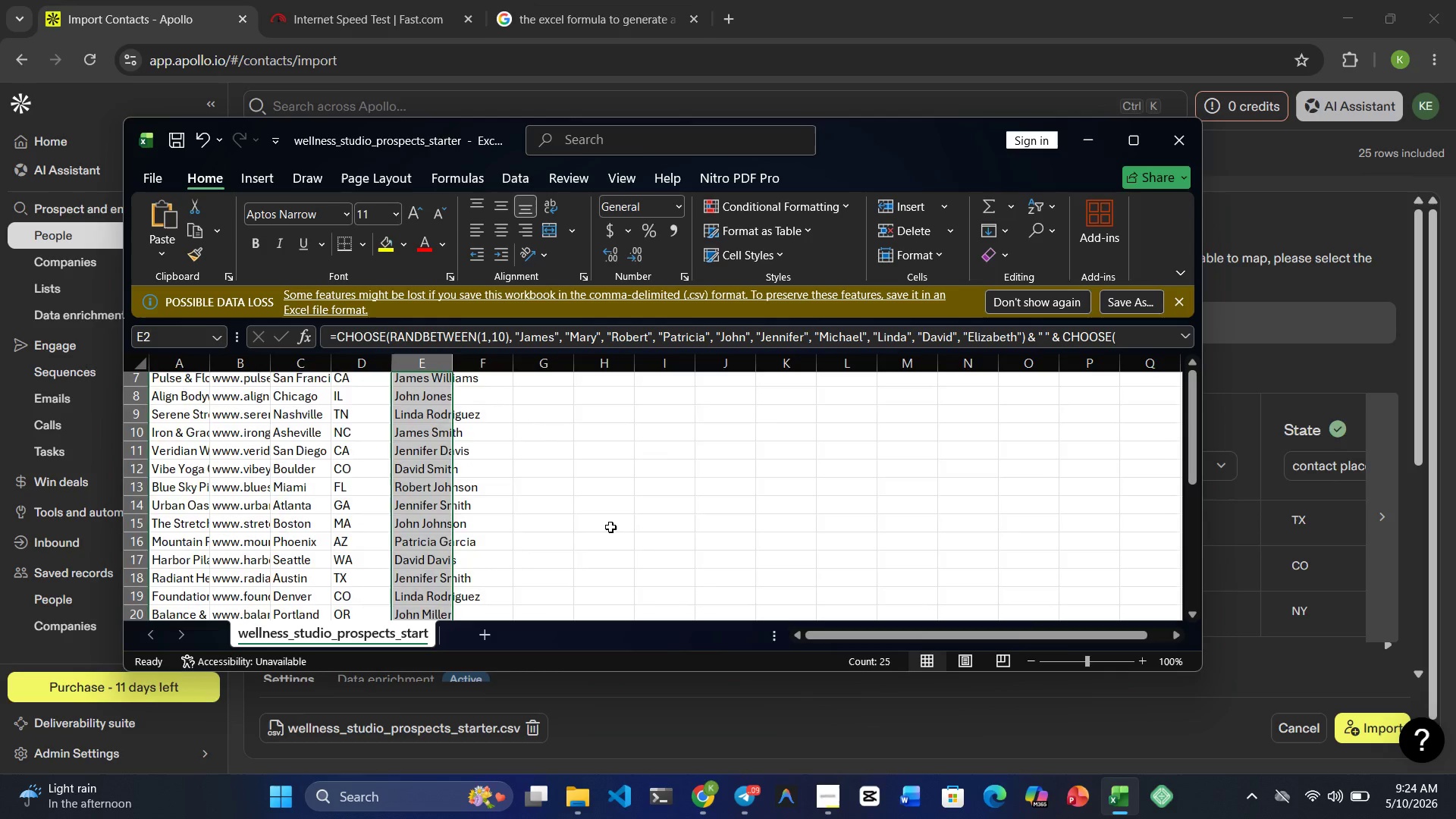 
wait(20.67)
 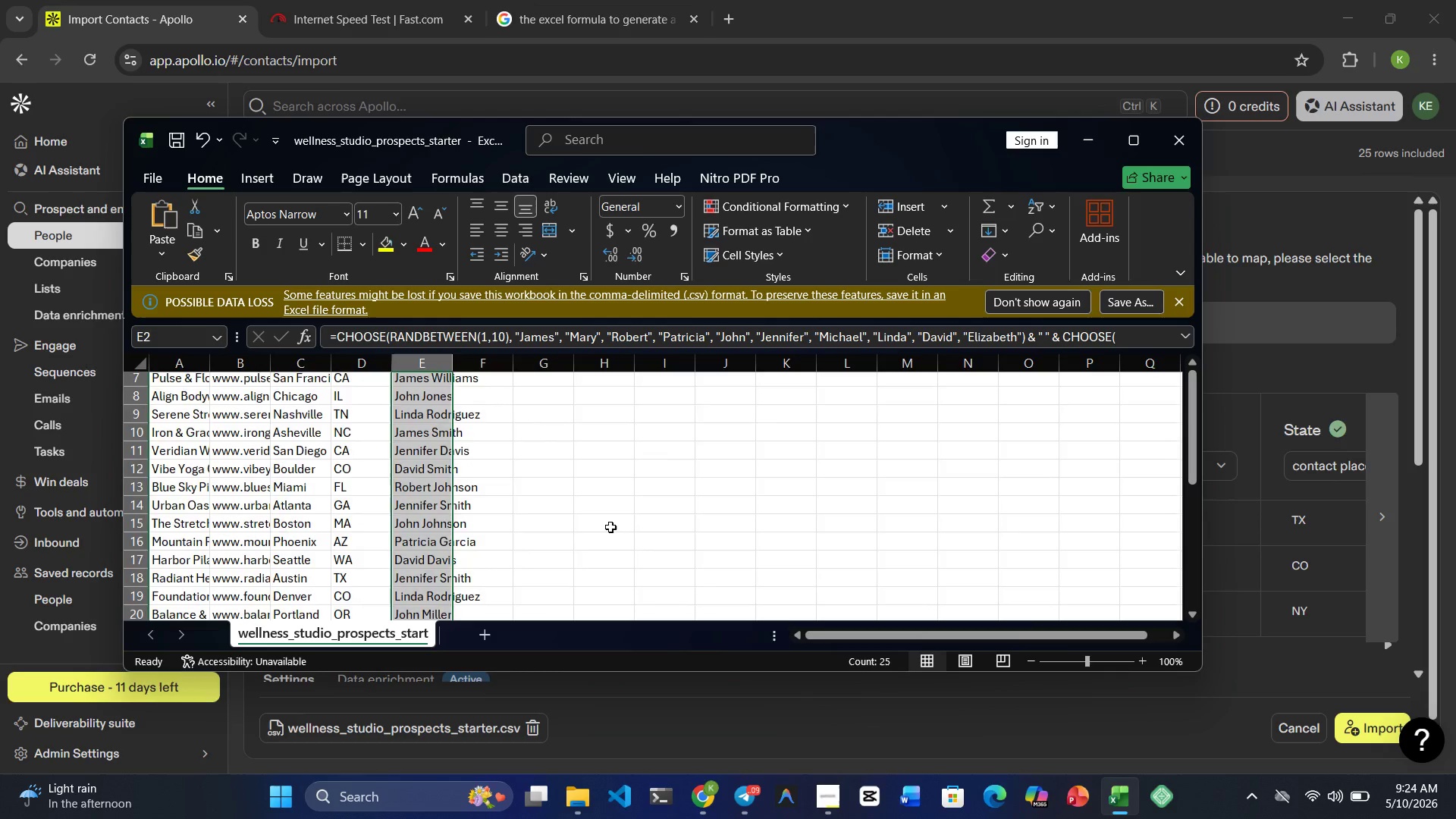 
hold_key(key=ControlRight, duration=0.52)
 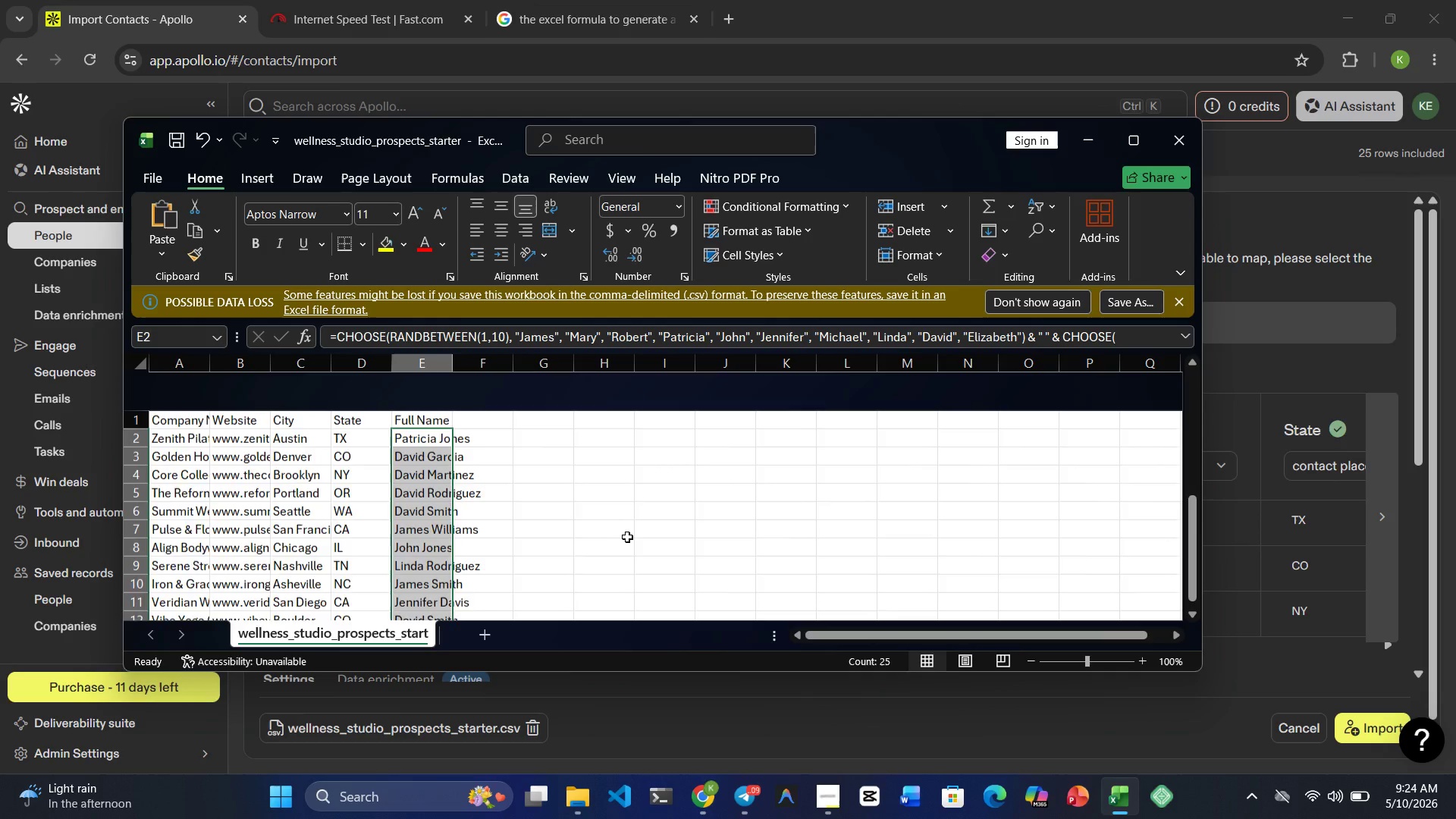 
hold_key(key=S, duration=0.33)
 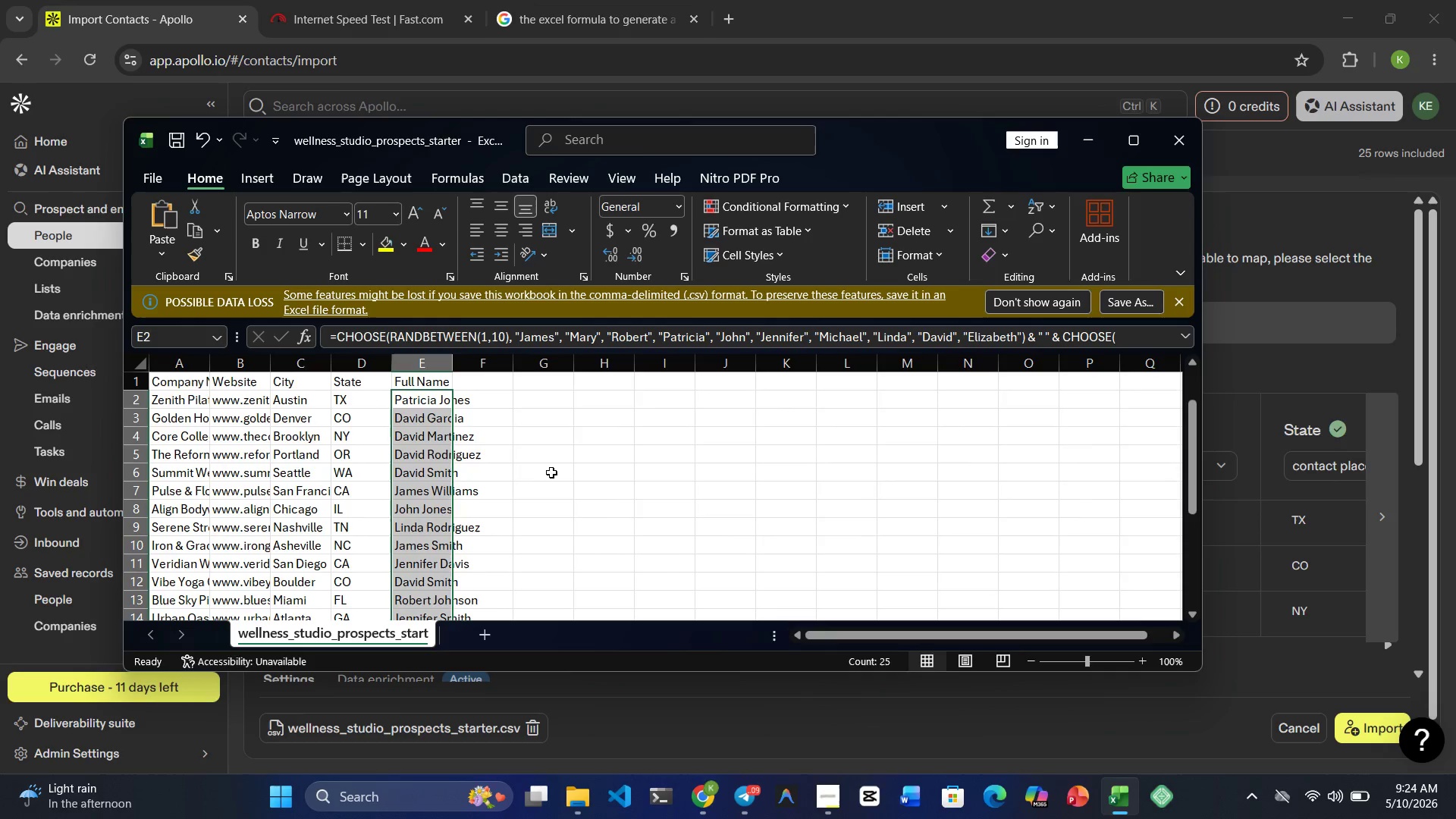 
left_click([590, 468])
 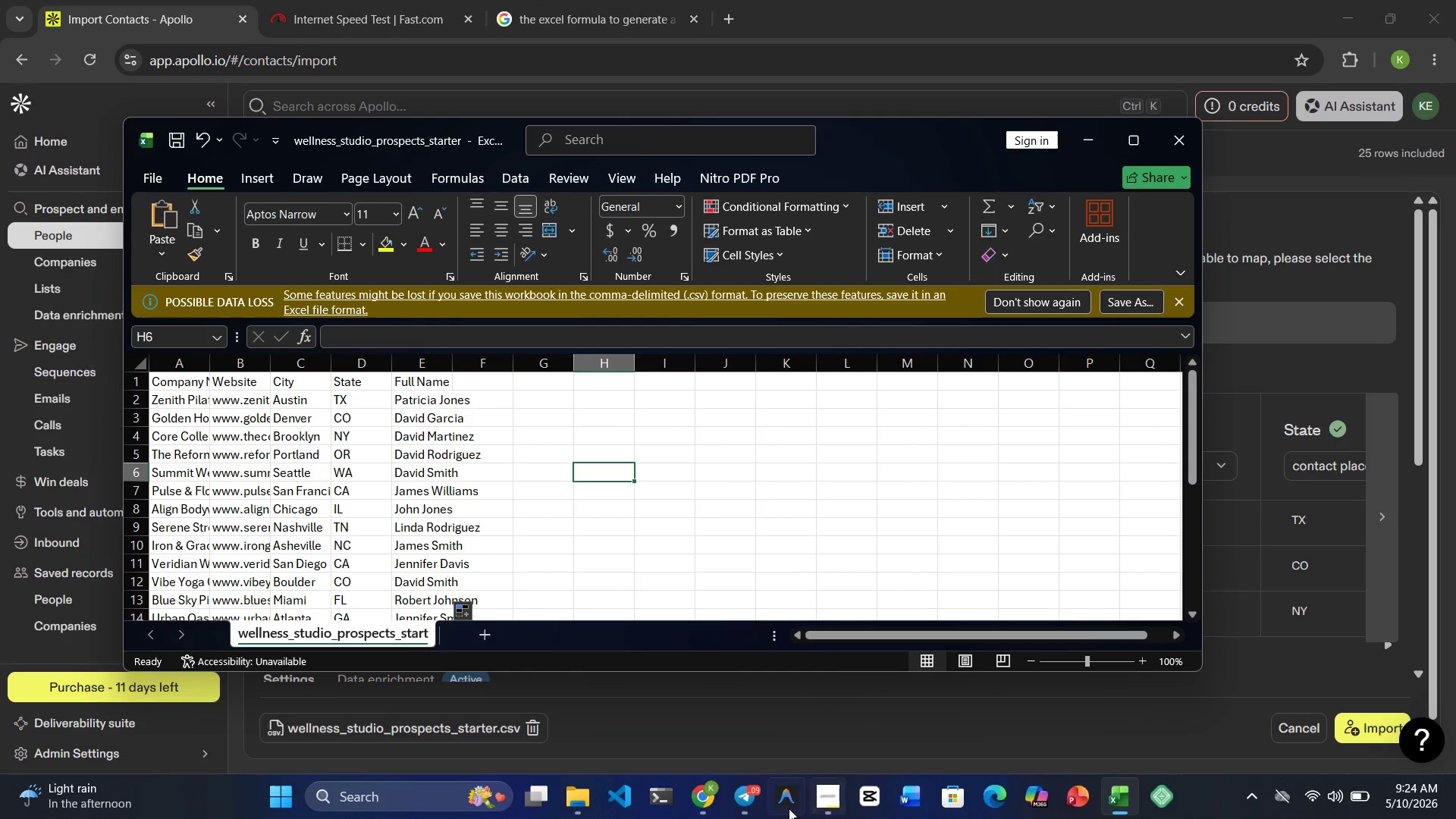 
left_click([712, 802])
 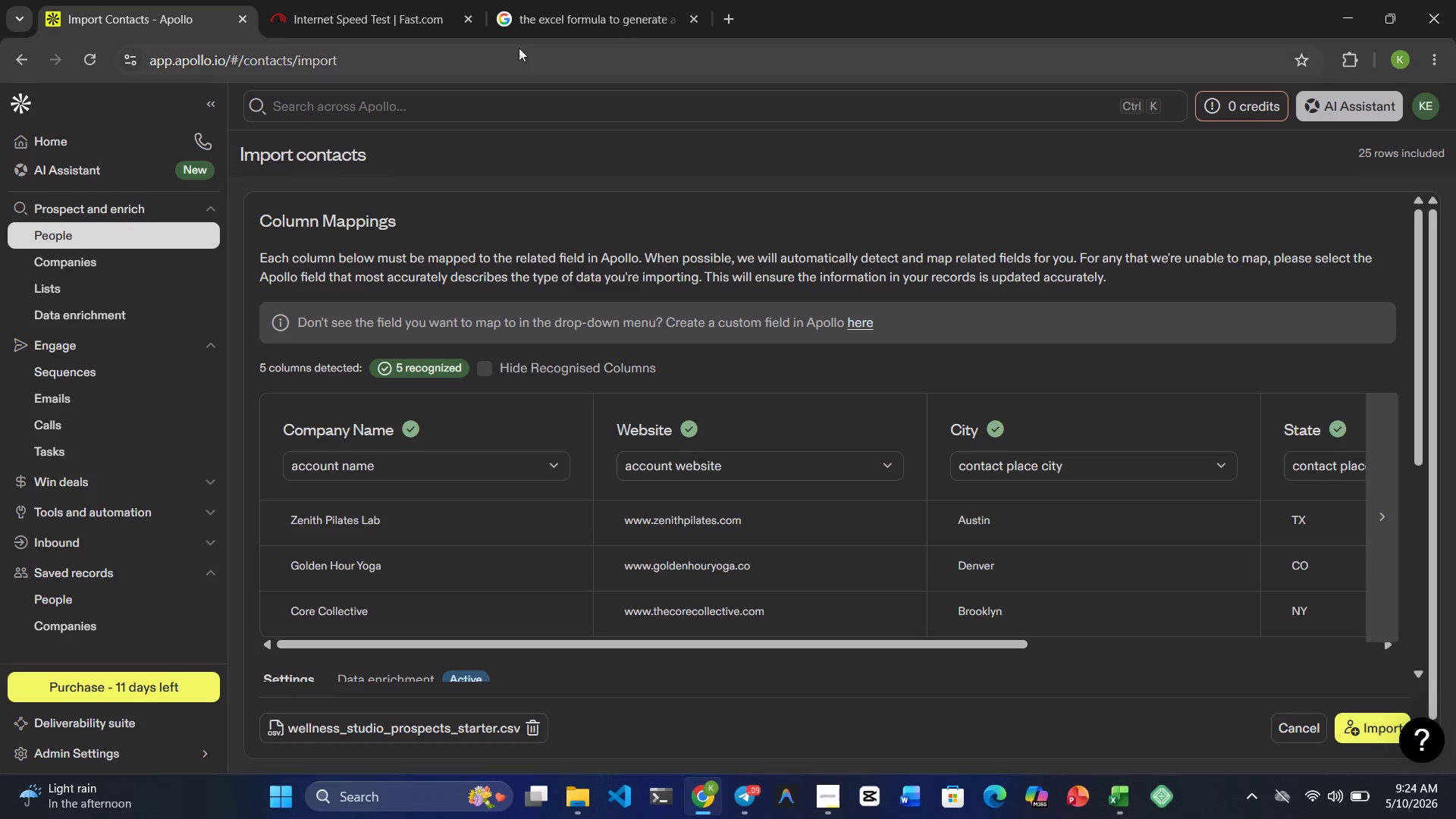 
left_click([569, 17])
 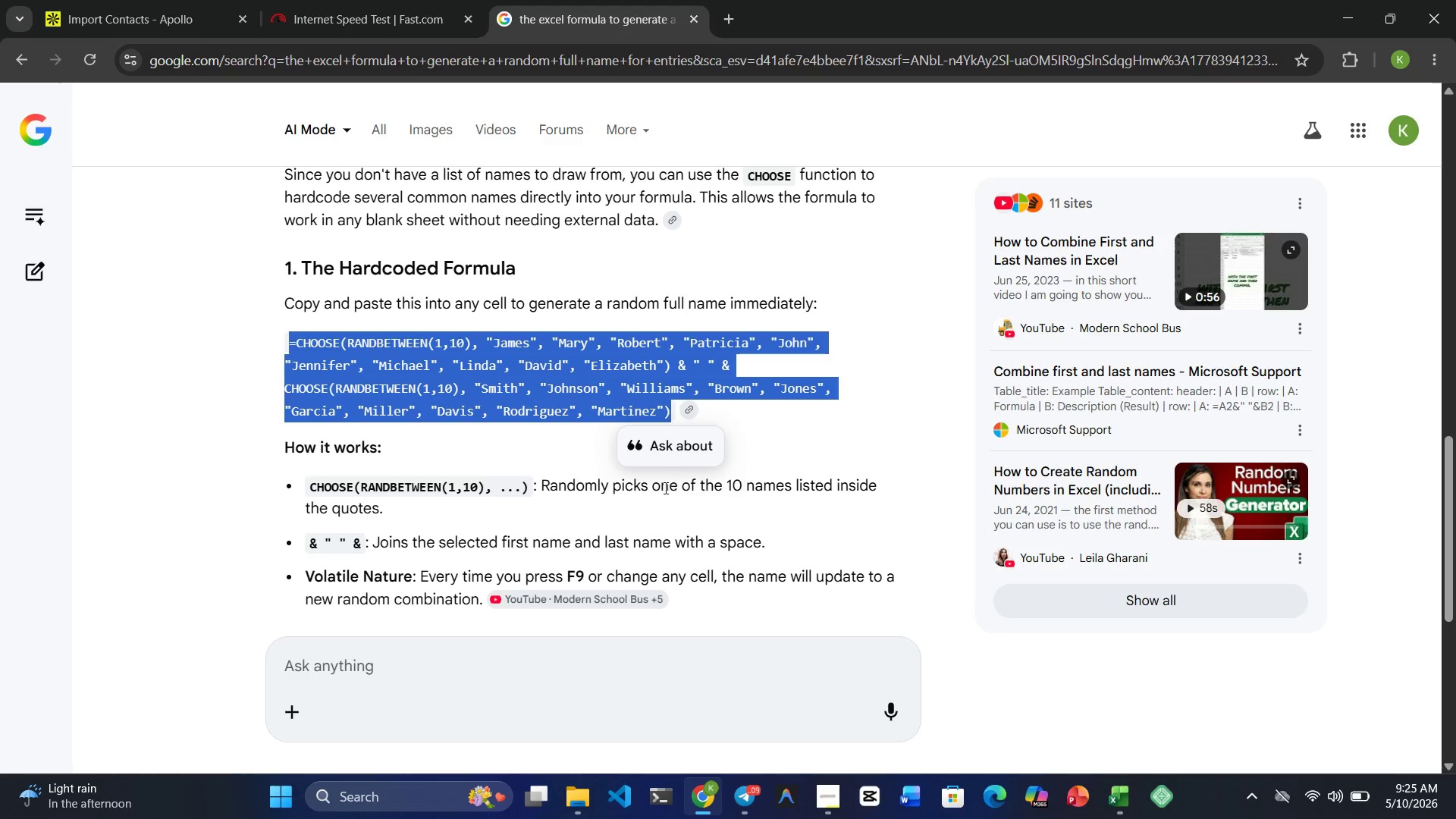 
left_click([613, 519])
 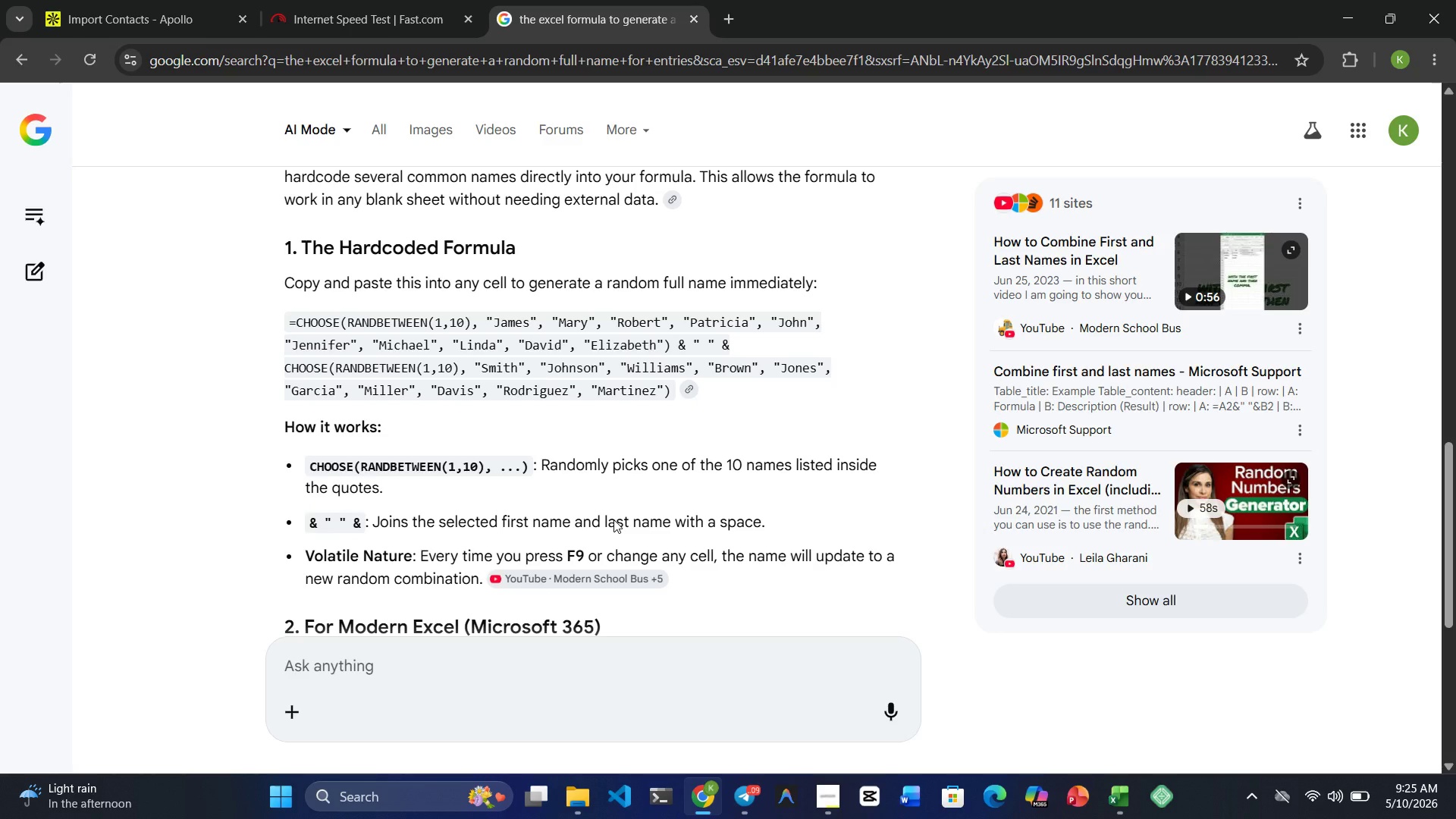 
wait(27.52)
 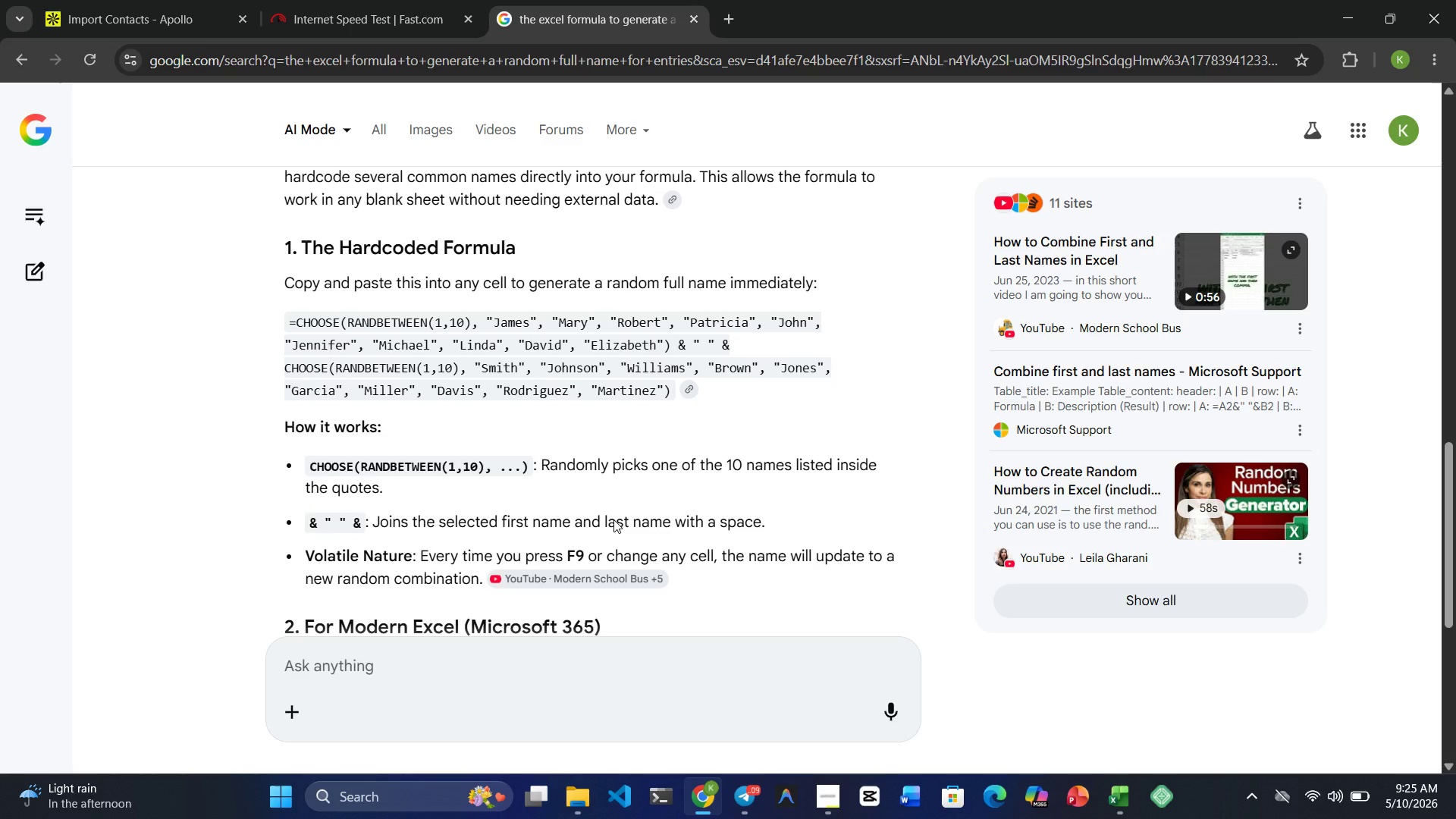 
double_click([624, 384])
 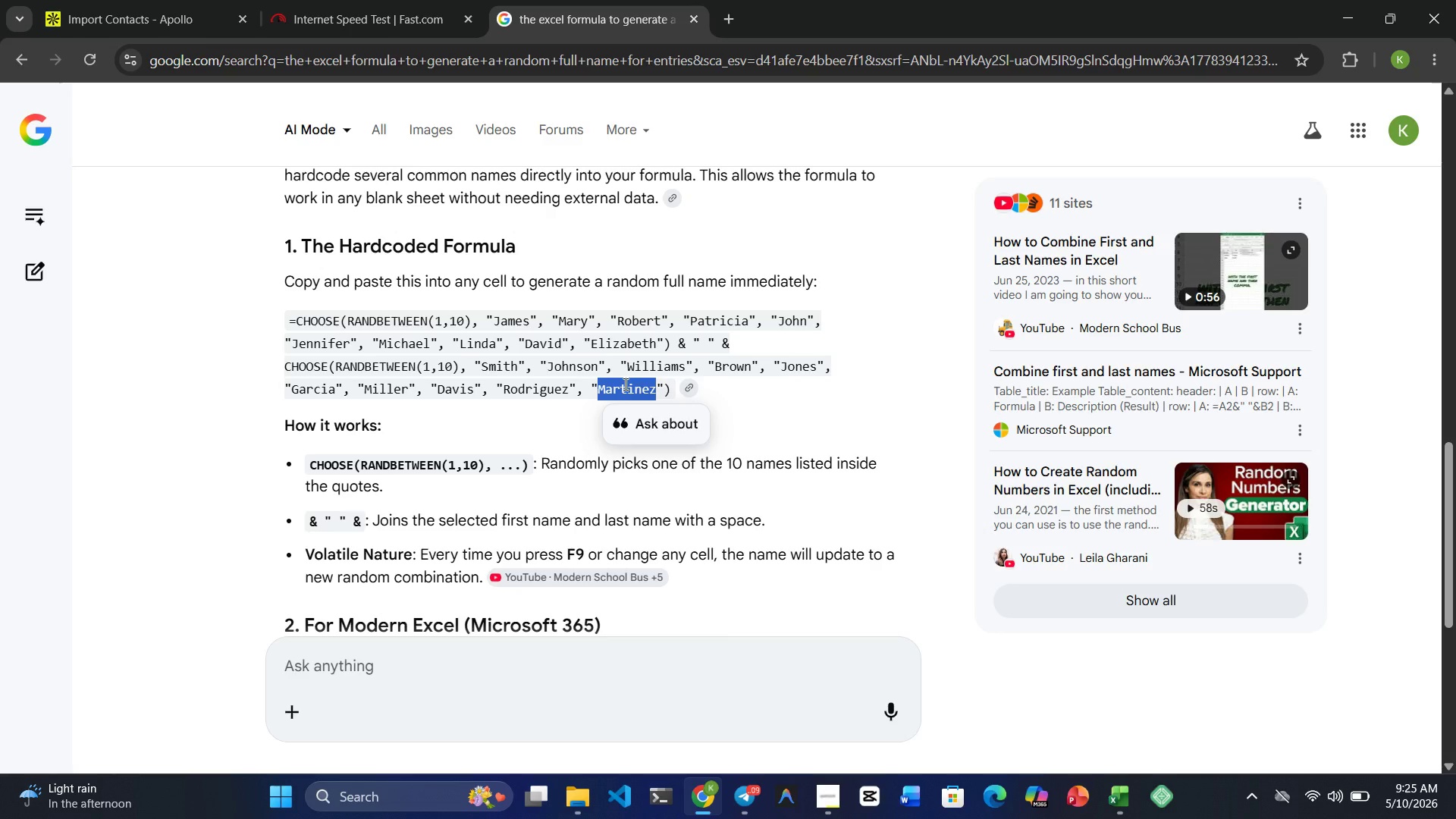 
key(Control+ControlRight)
 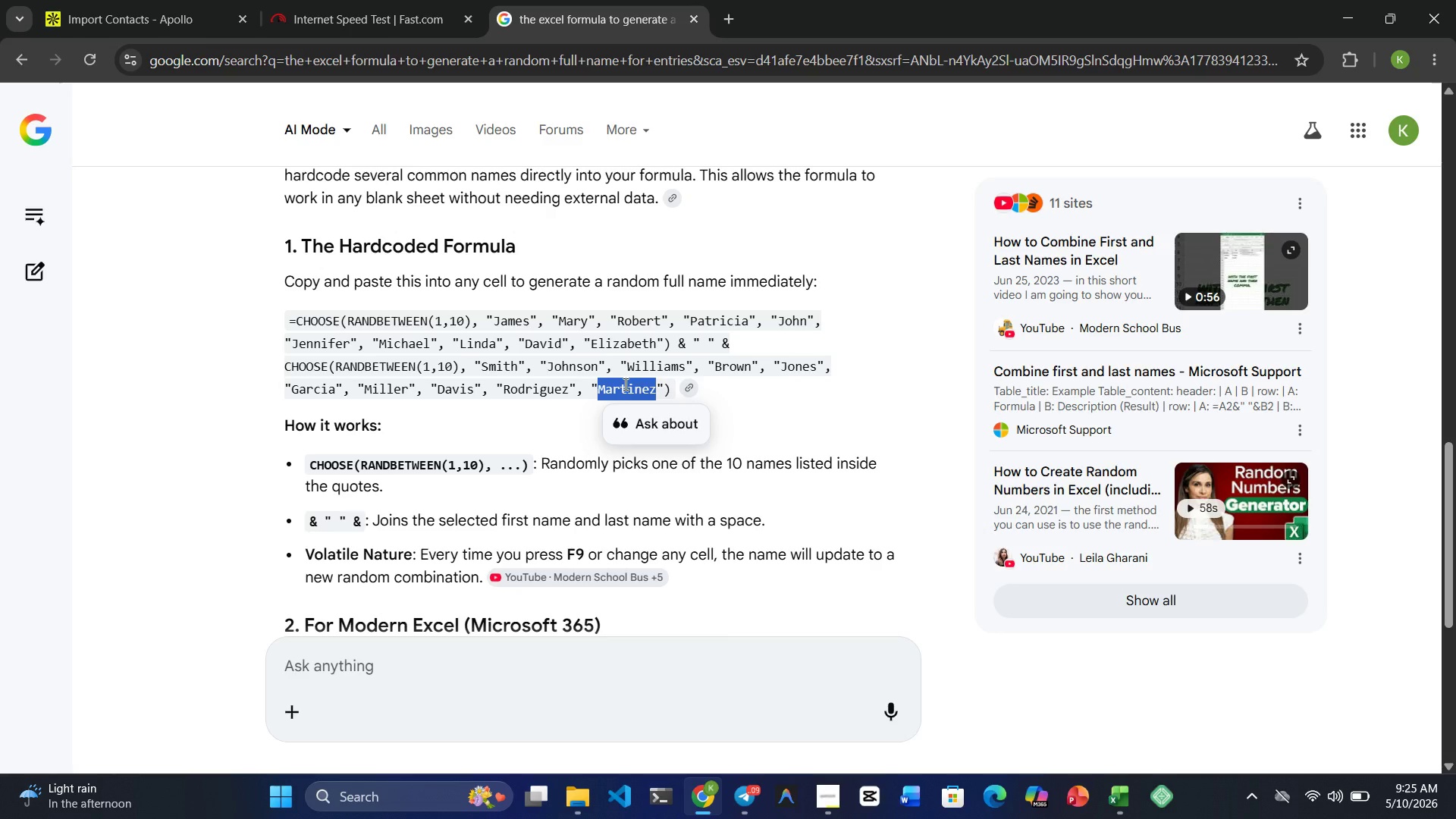 
key(Control+C)
 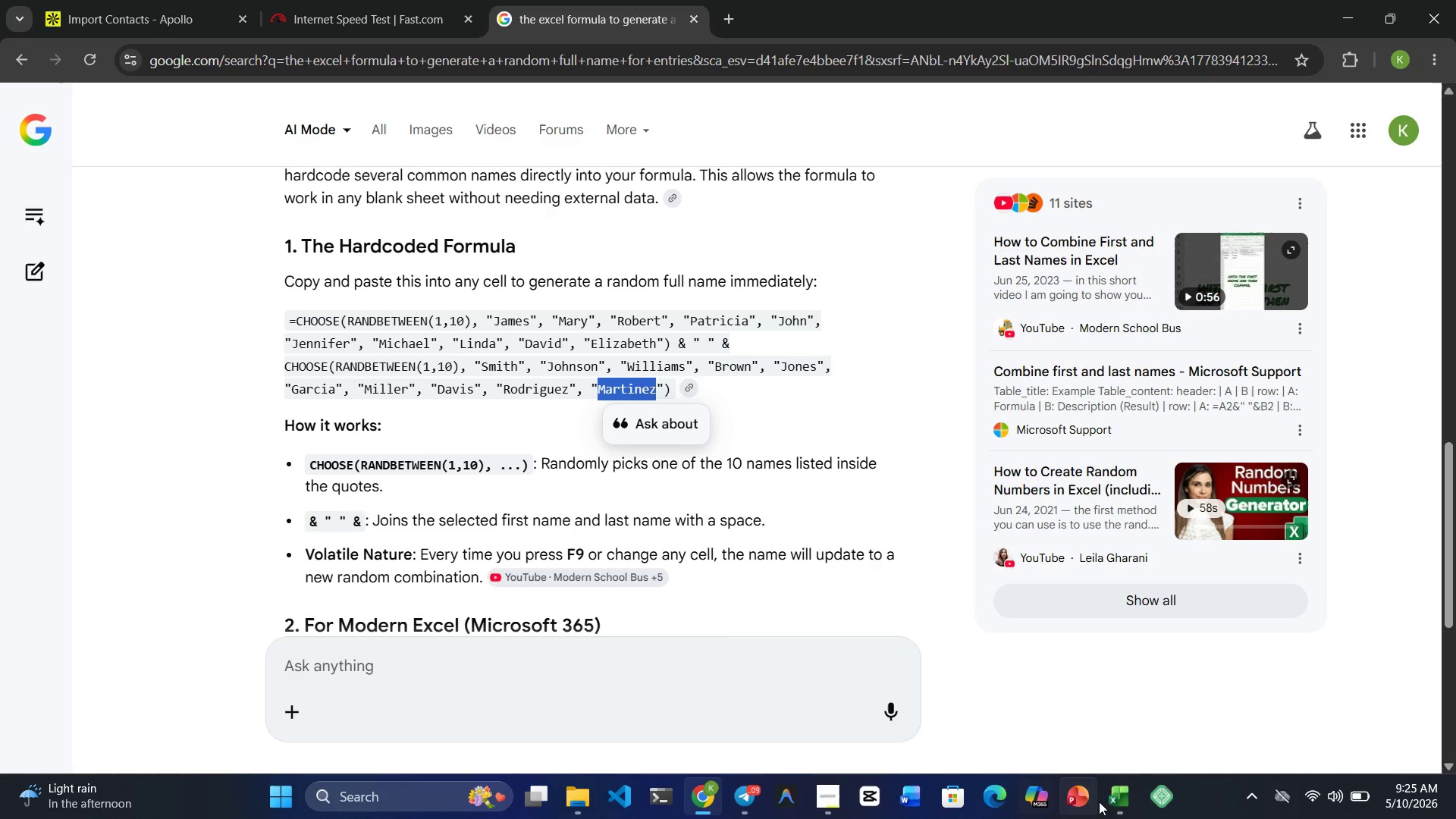 
left_click([1126, 802])
 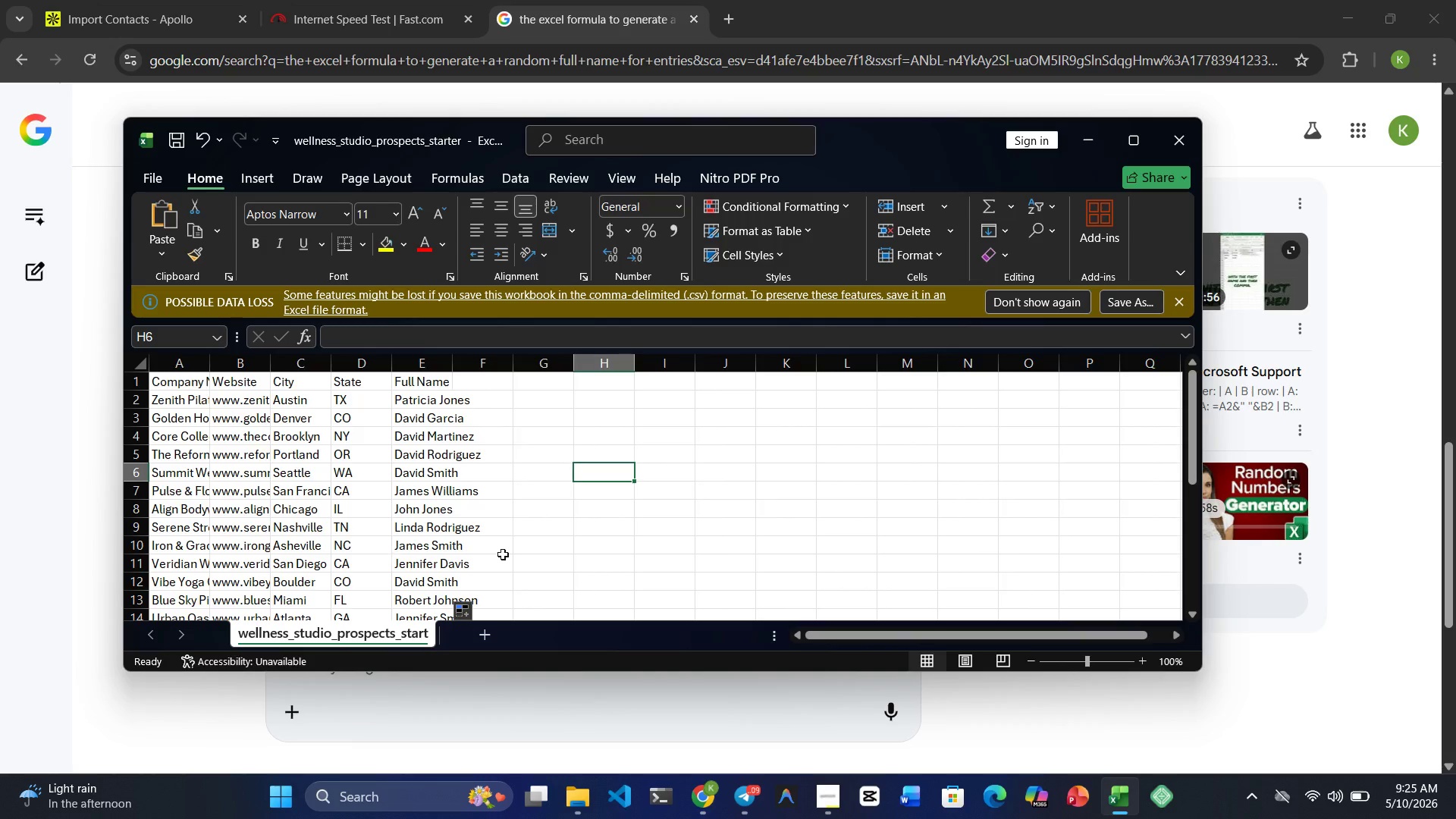 
left_click([626, 557])
 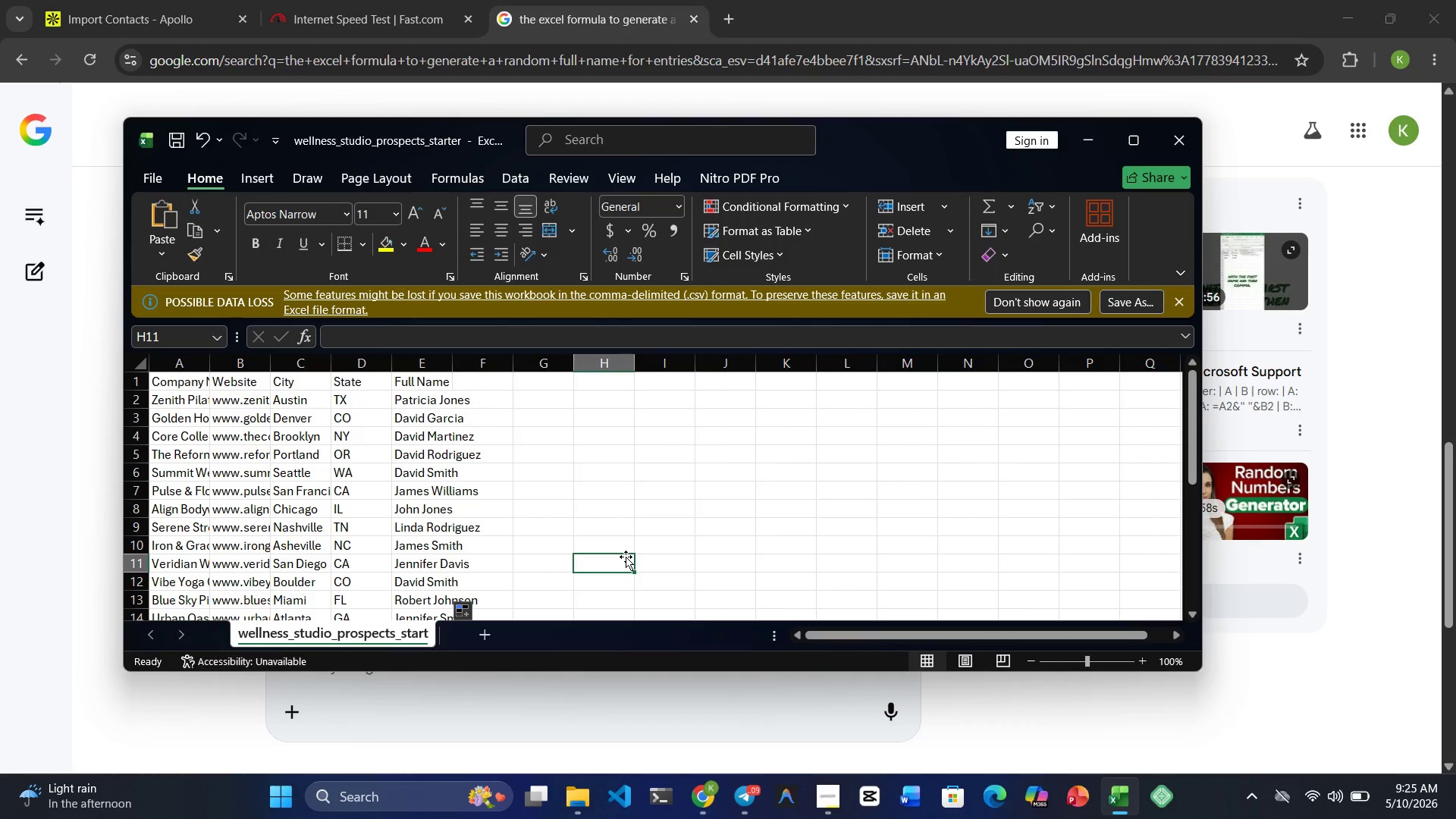 
key(Control+F)
 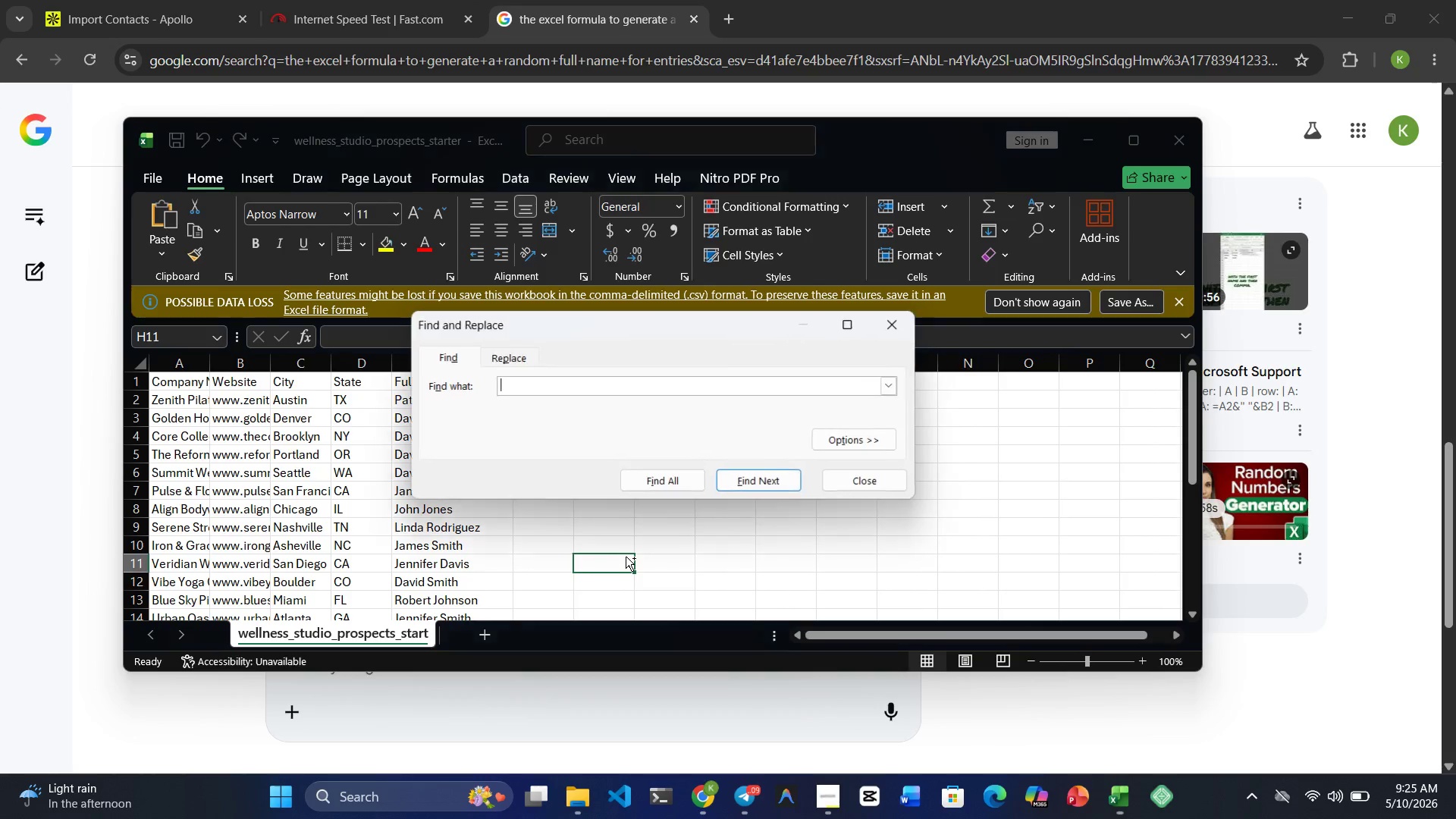 
key(Control+V)
 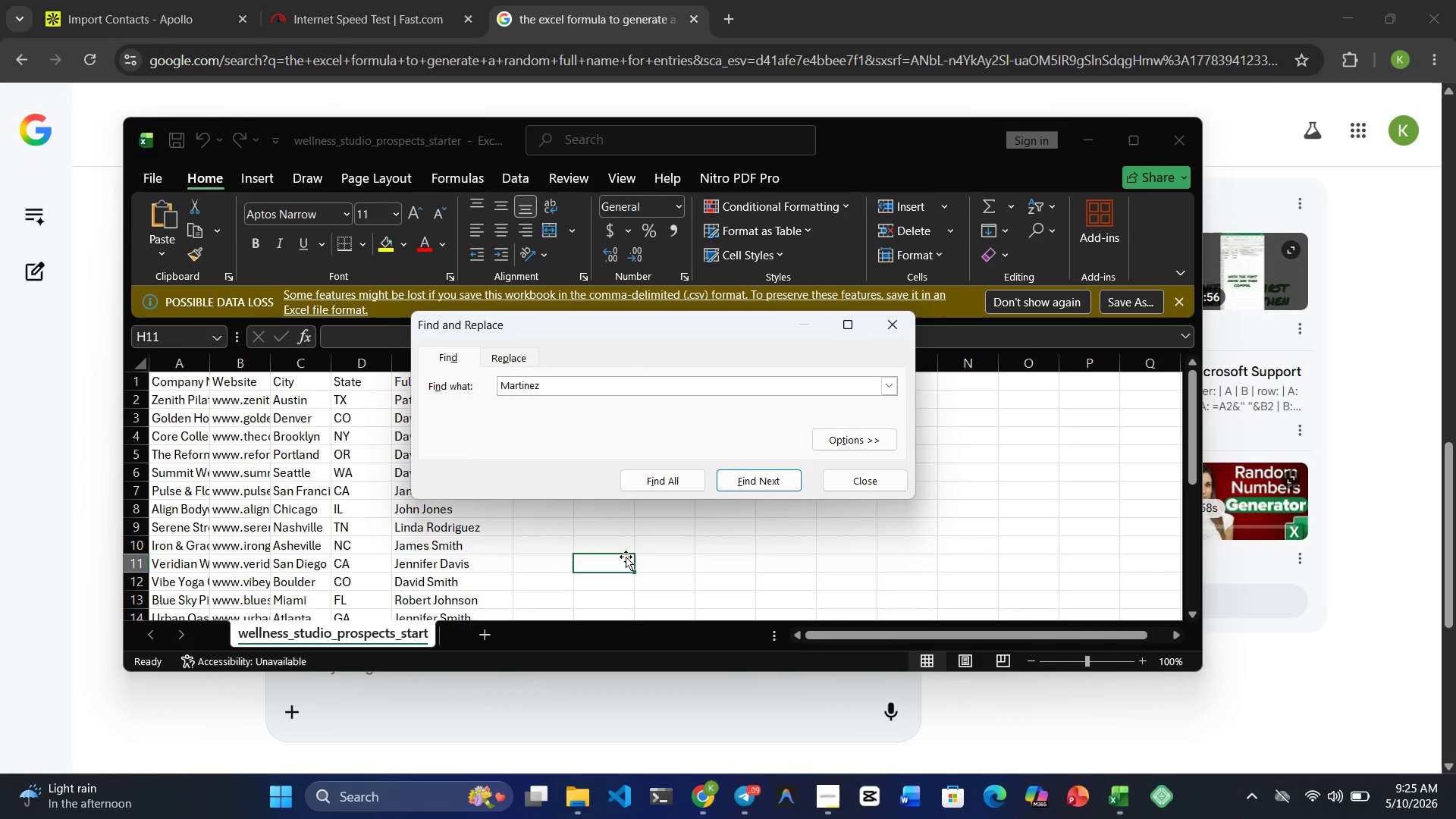 
key(Enter)
 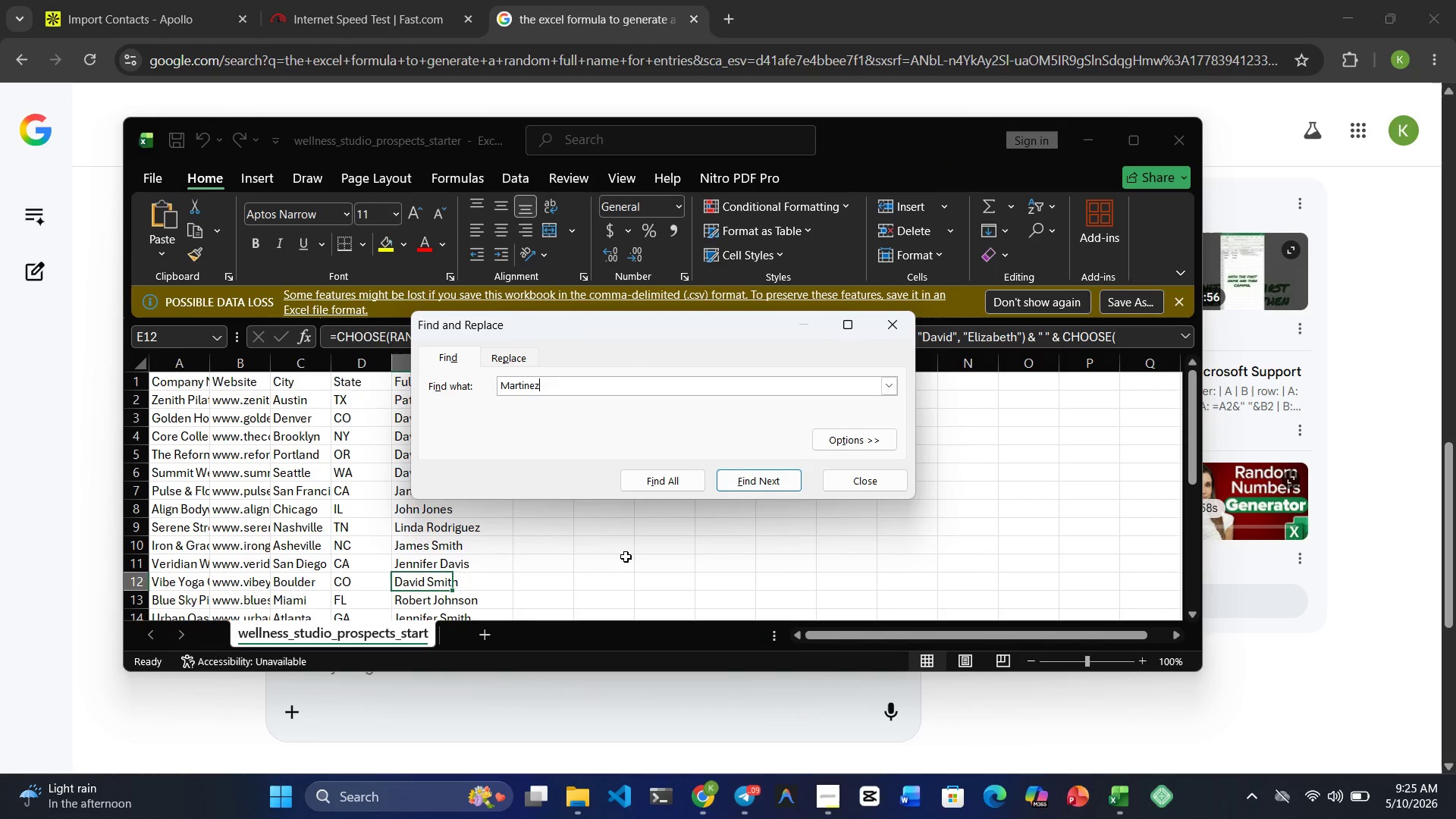 
key(Enter)
 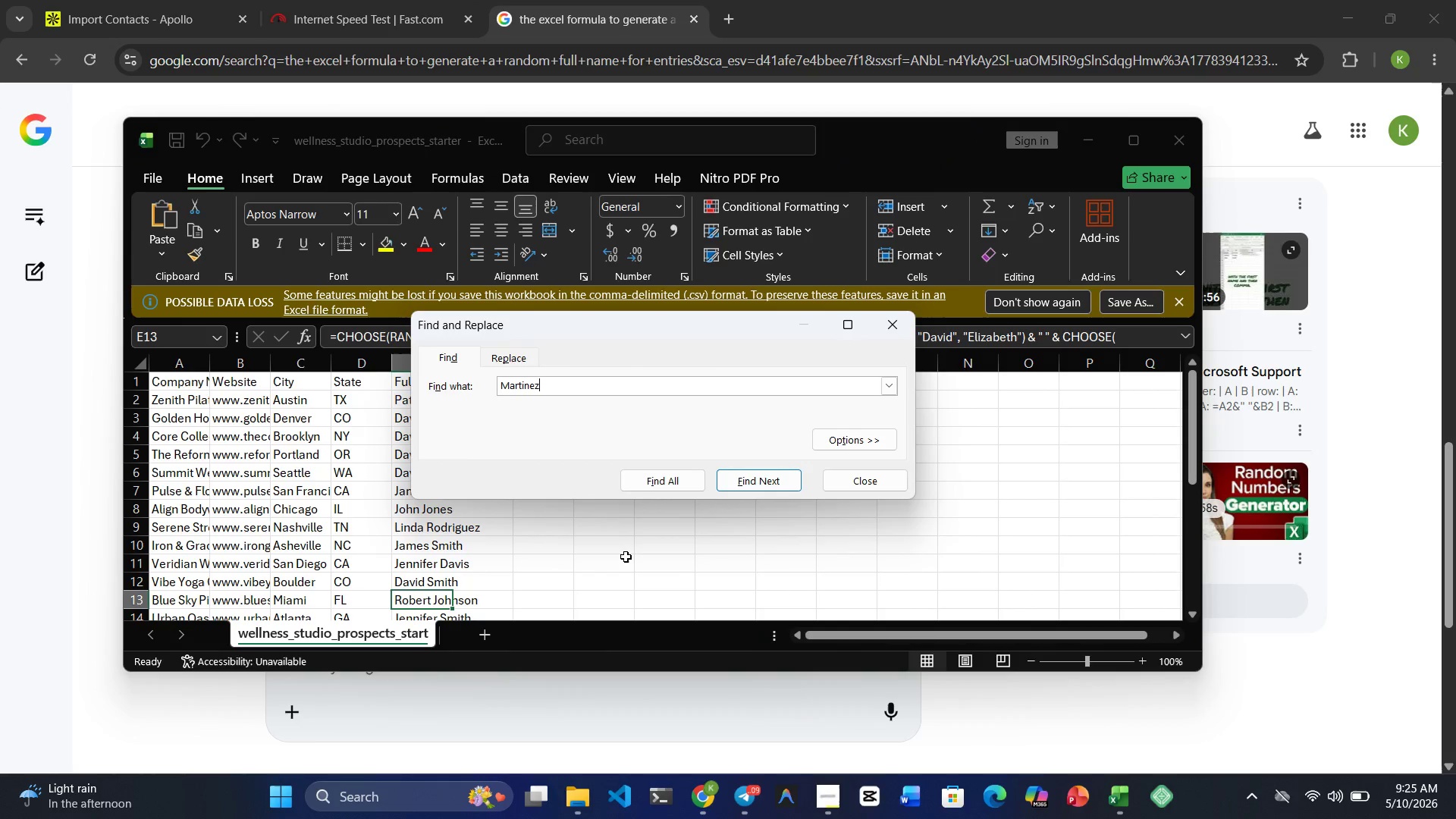 
key(Enter)
 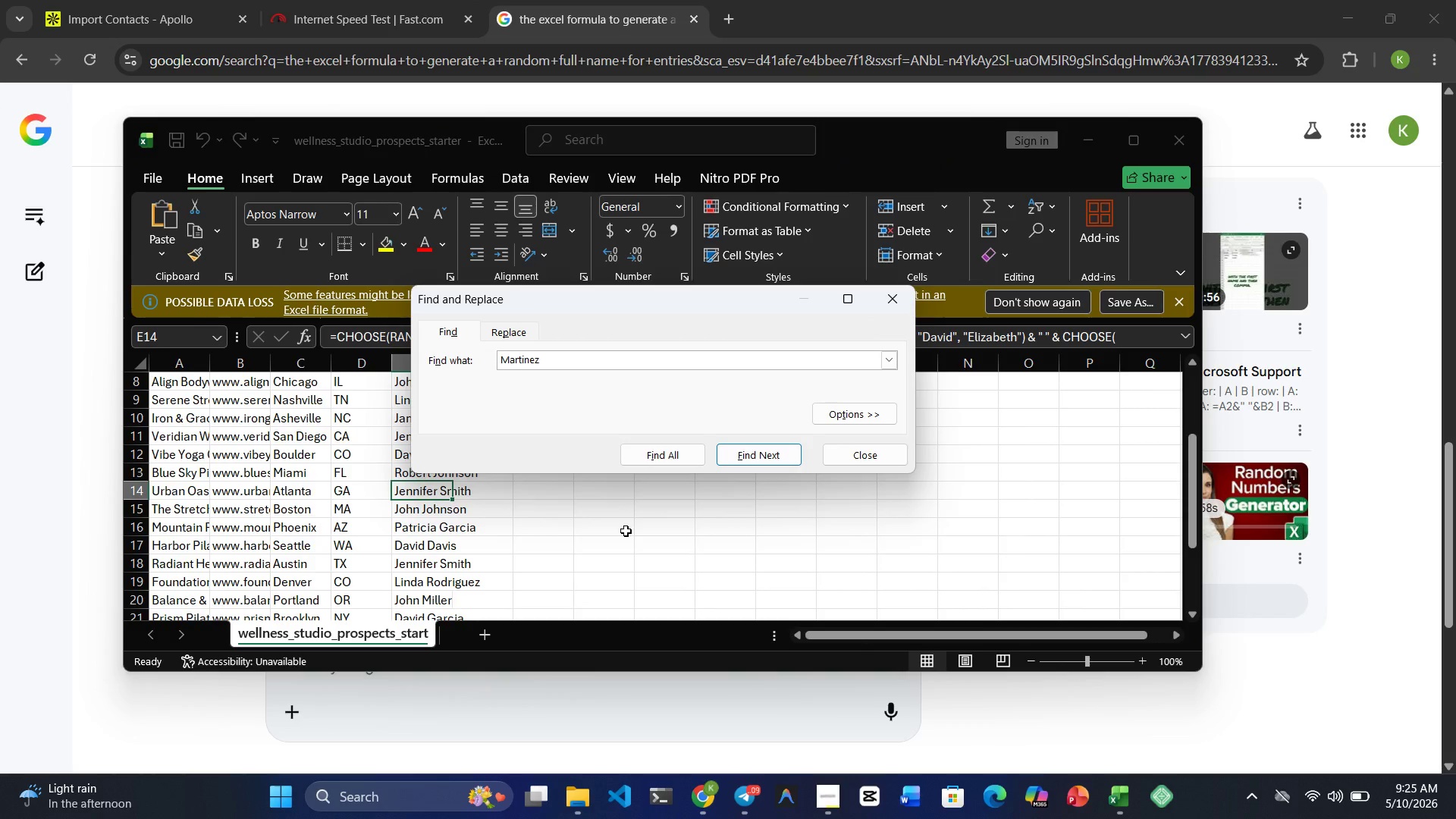 
key(Enter)
 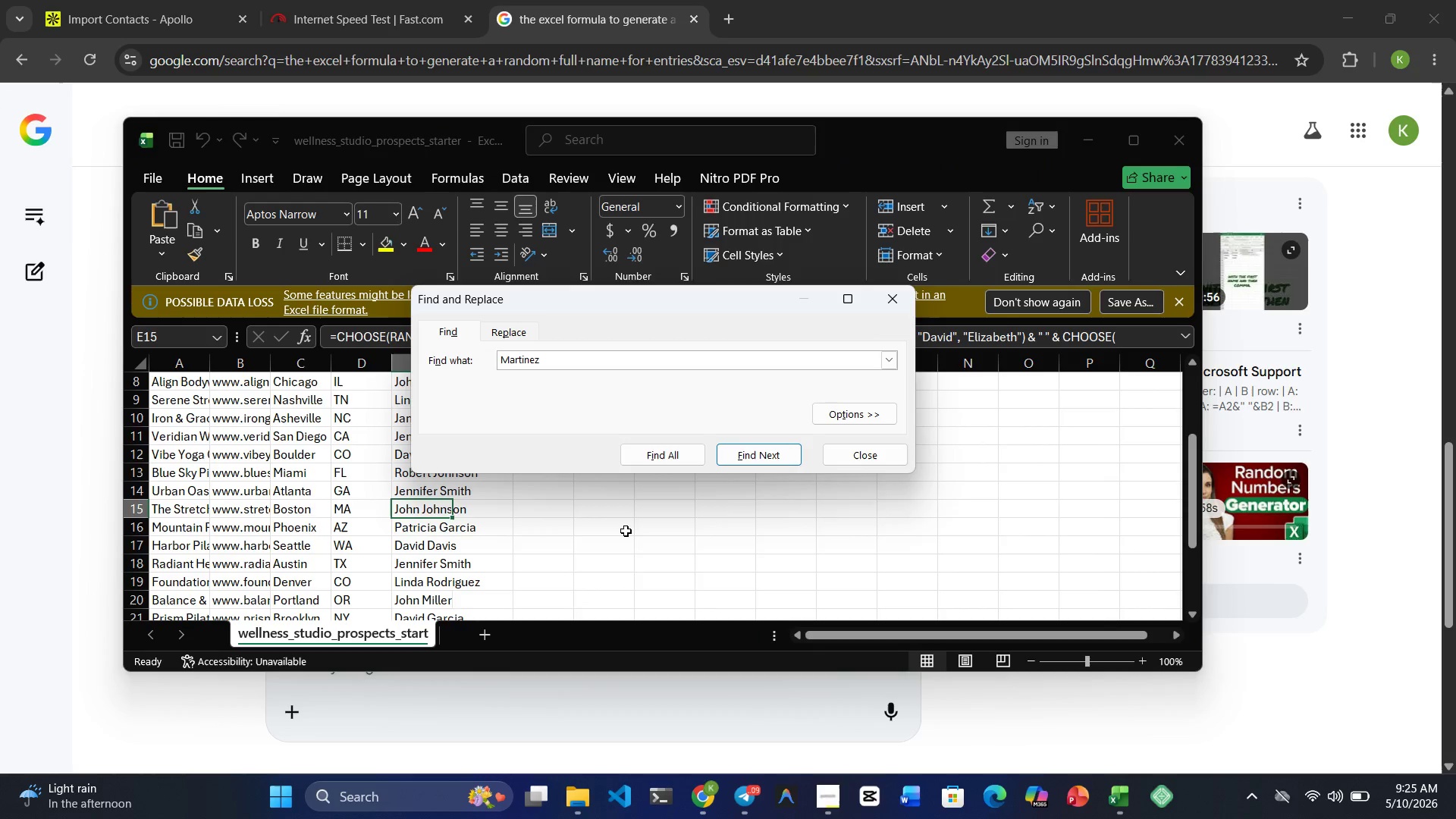 
key(Enter)
 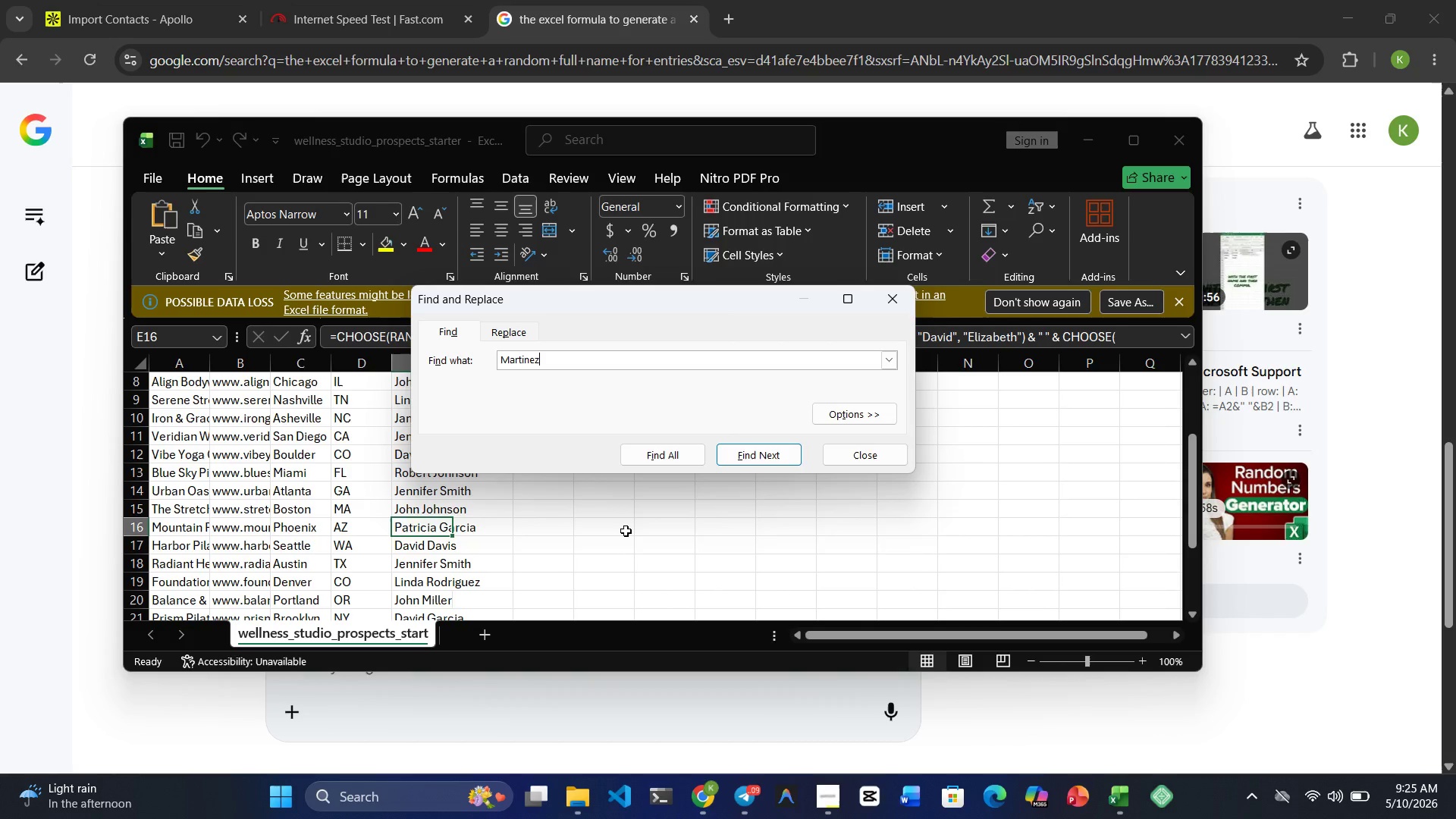 
key(Enter)
 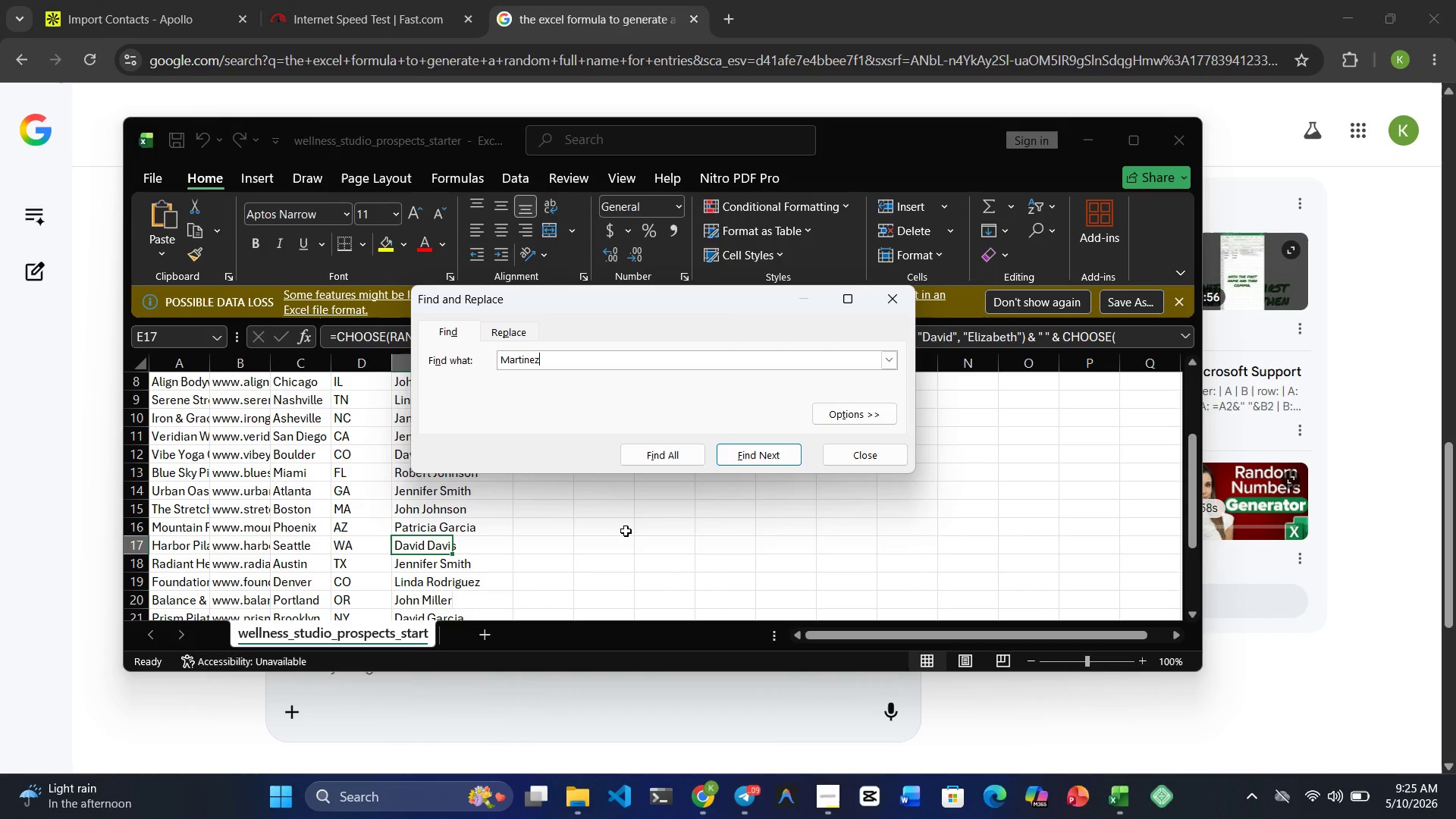 
key(Enter)
 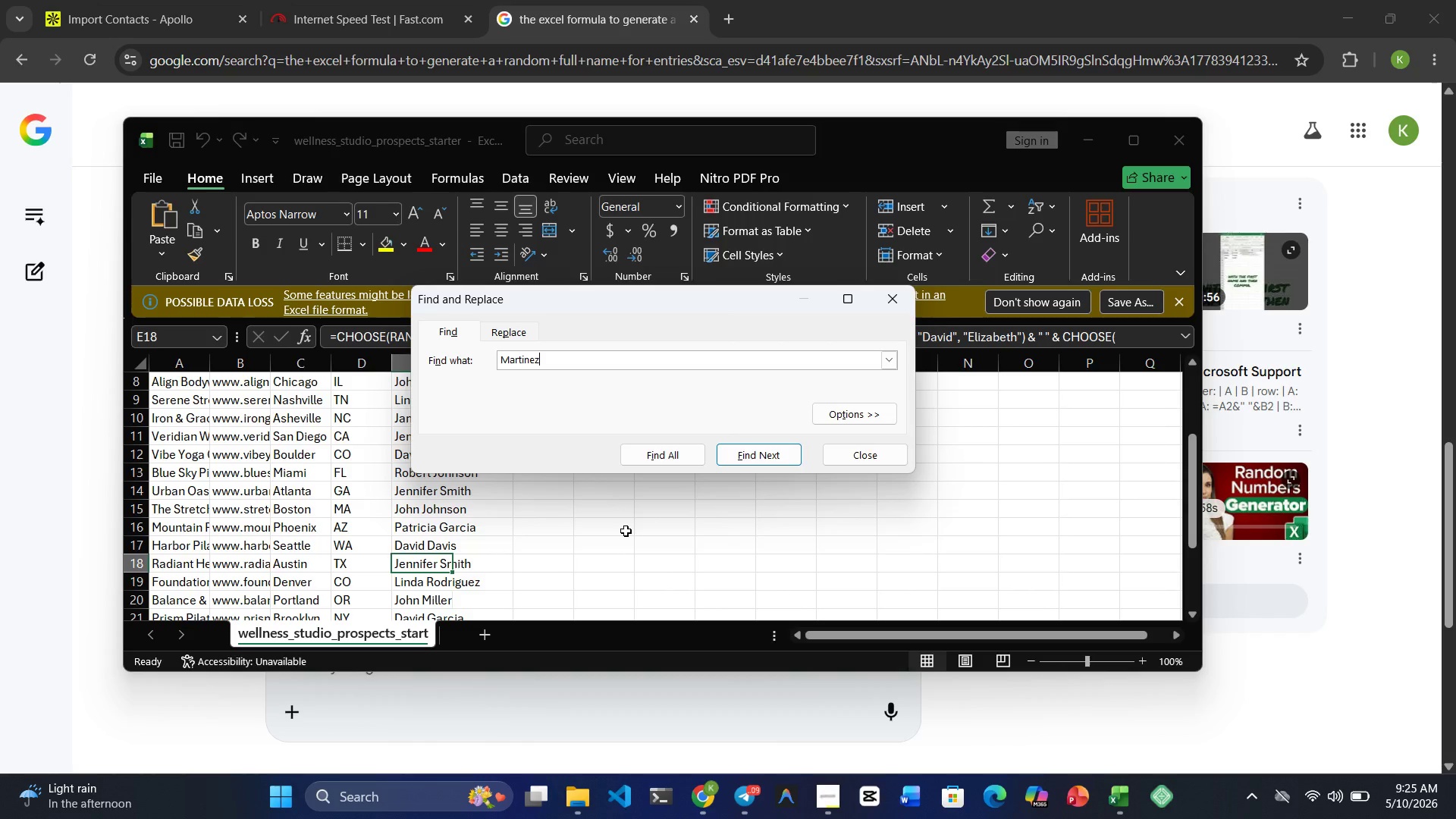 
key(Enter)
 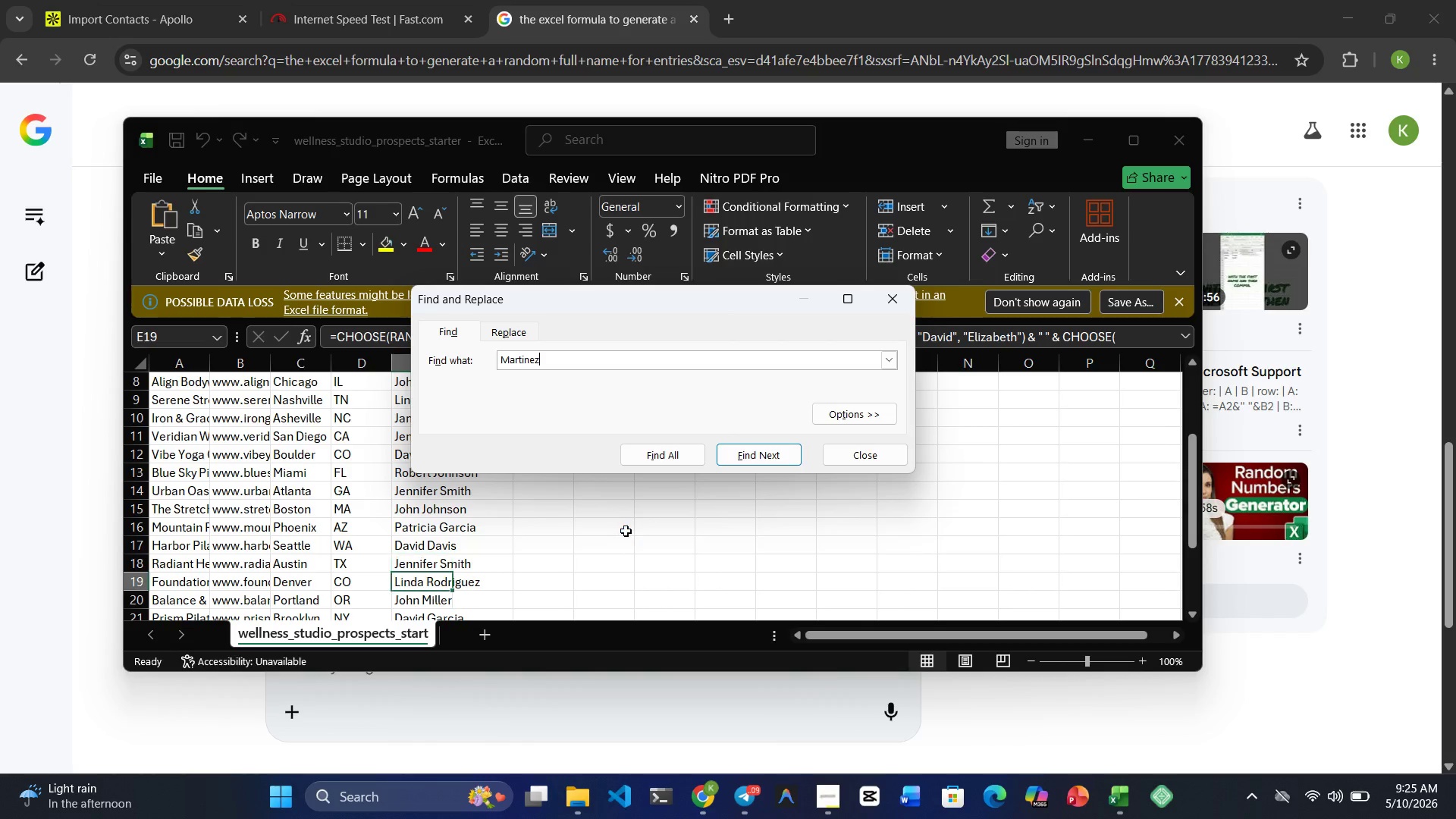 
key(Enter)
 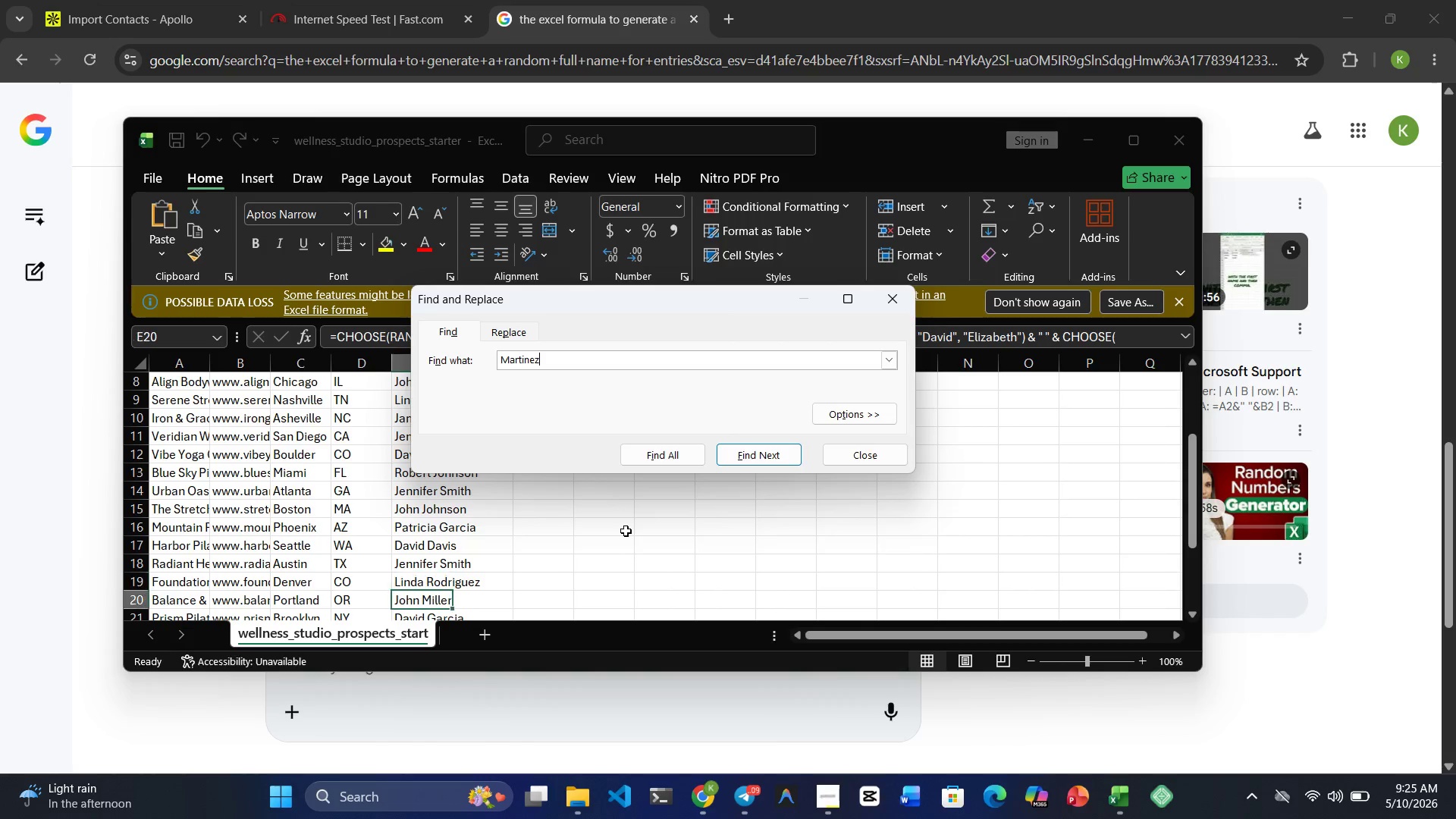 
key(Enter)
 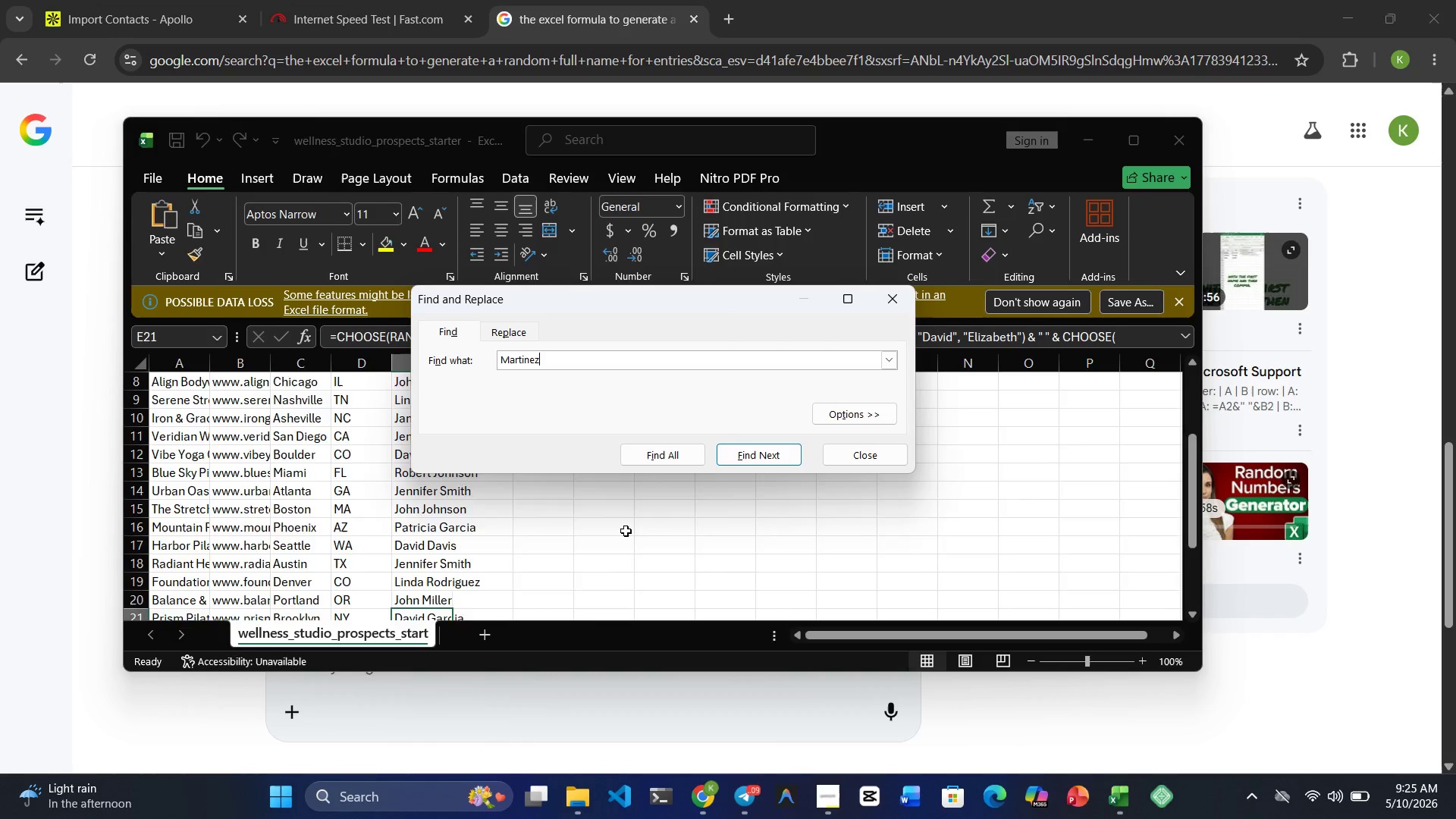 
key(Enter)
 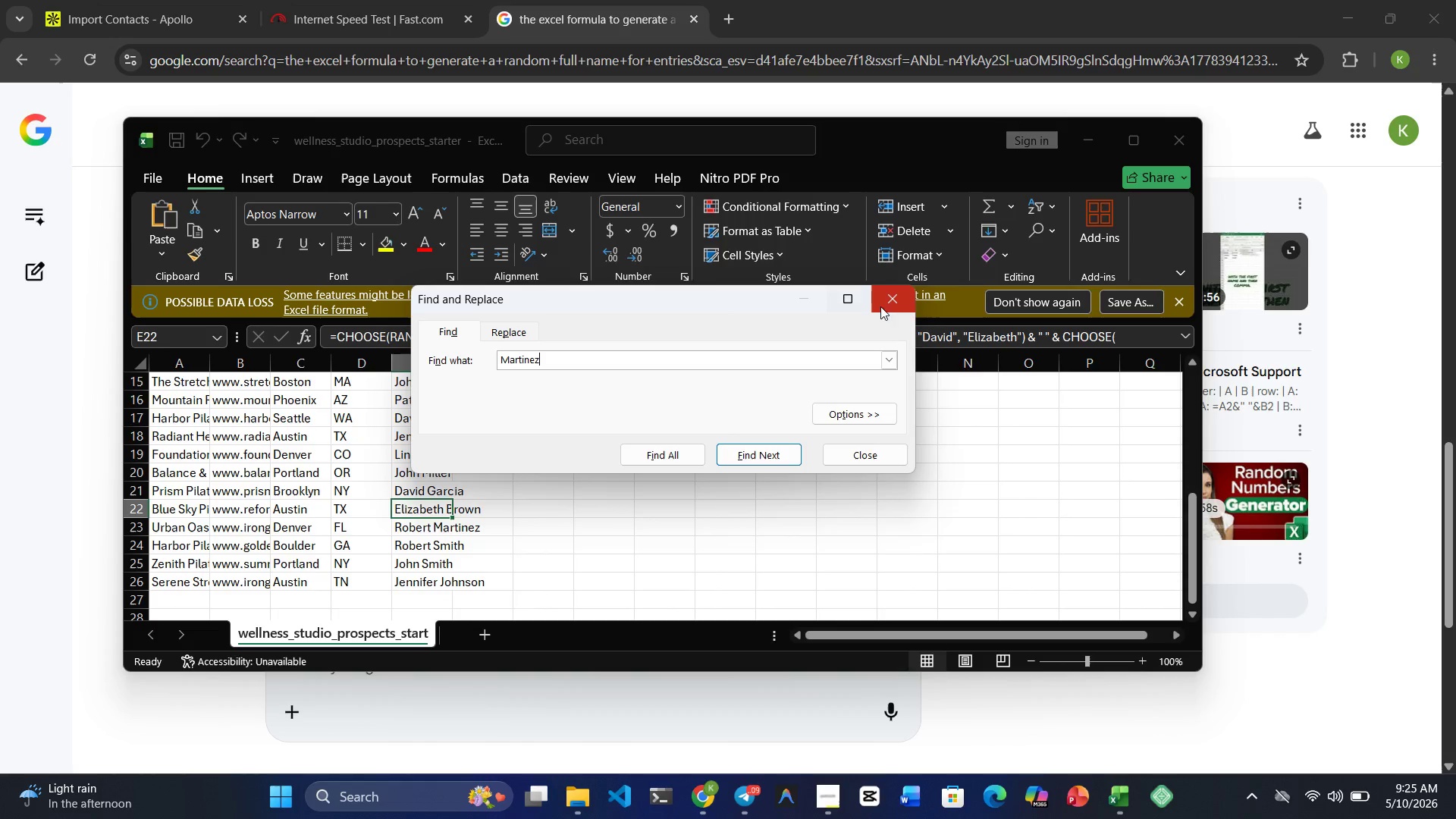 
left_click([894, 300])
 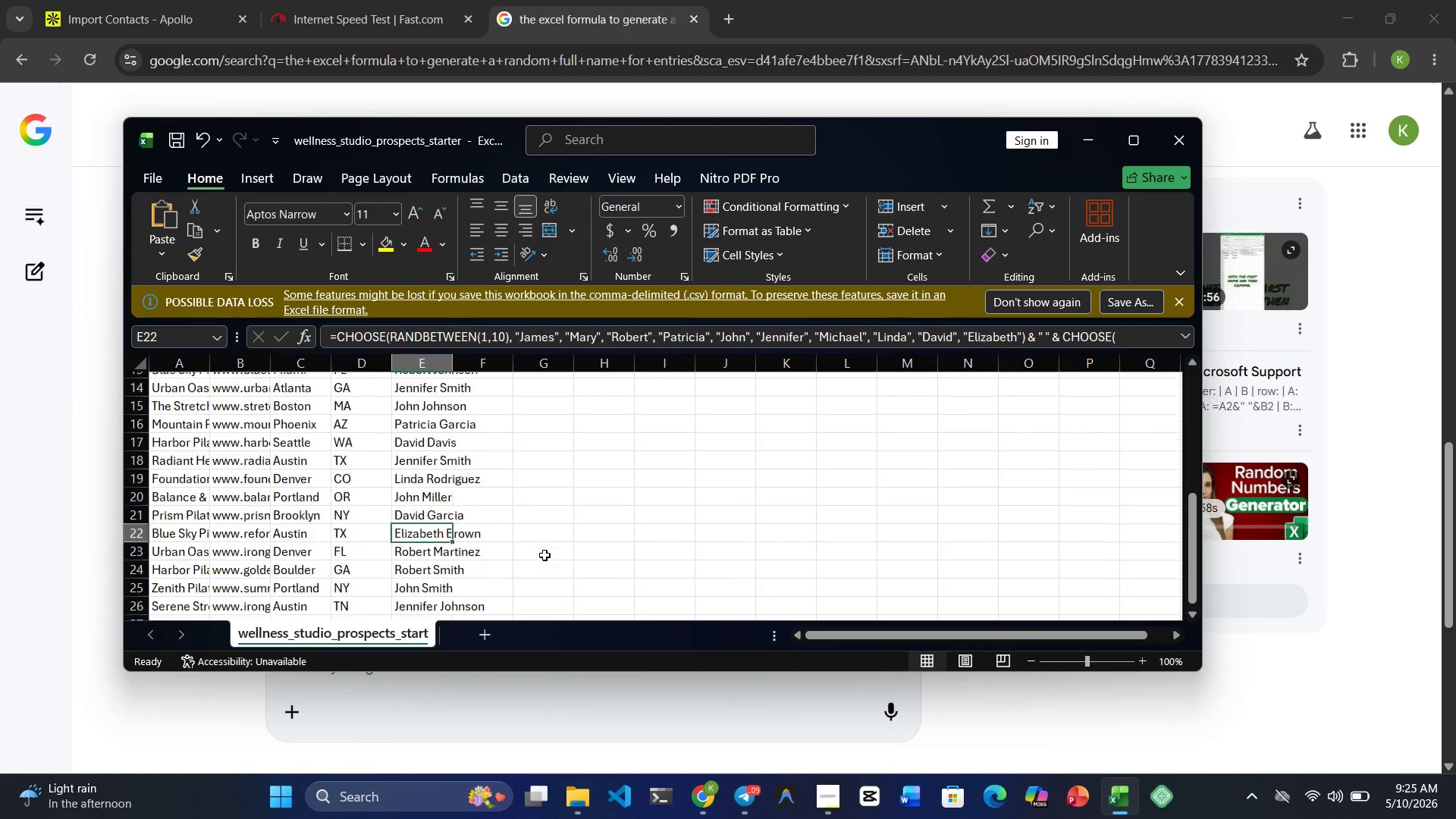 
left_click([630, 530])
 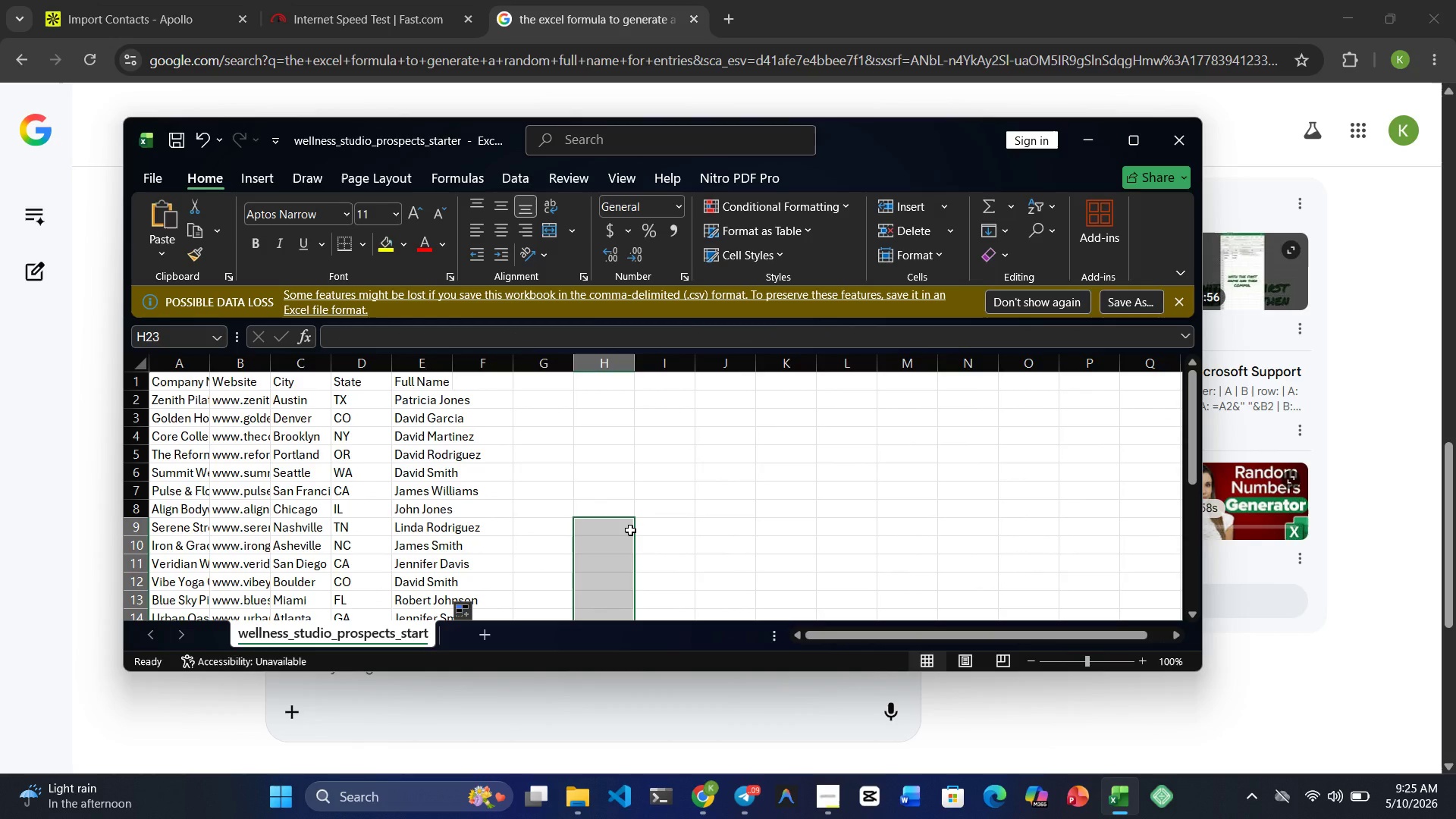 
key(Control+S)
 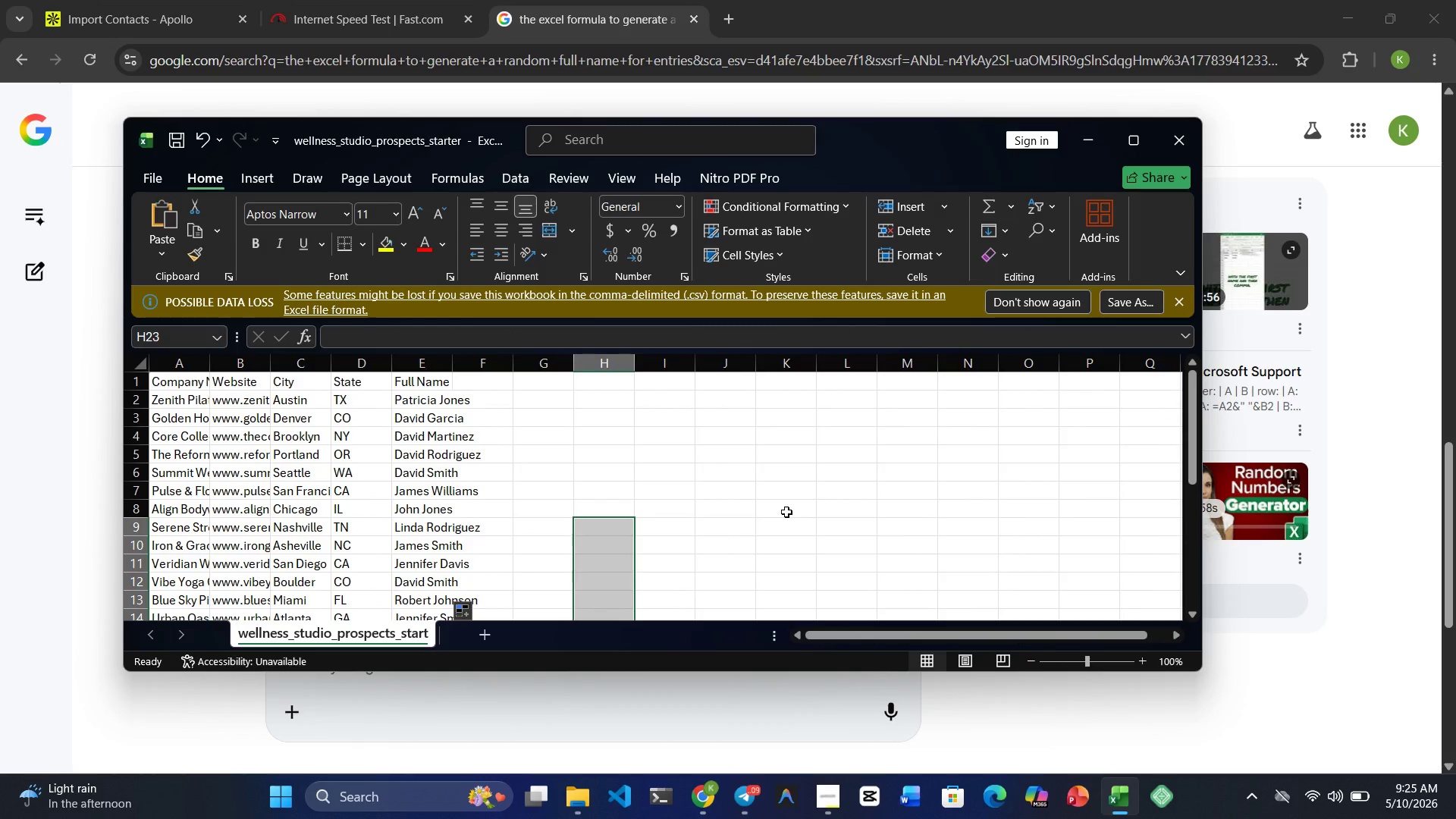 
left_click([786, 512])
 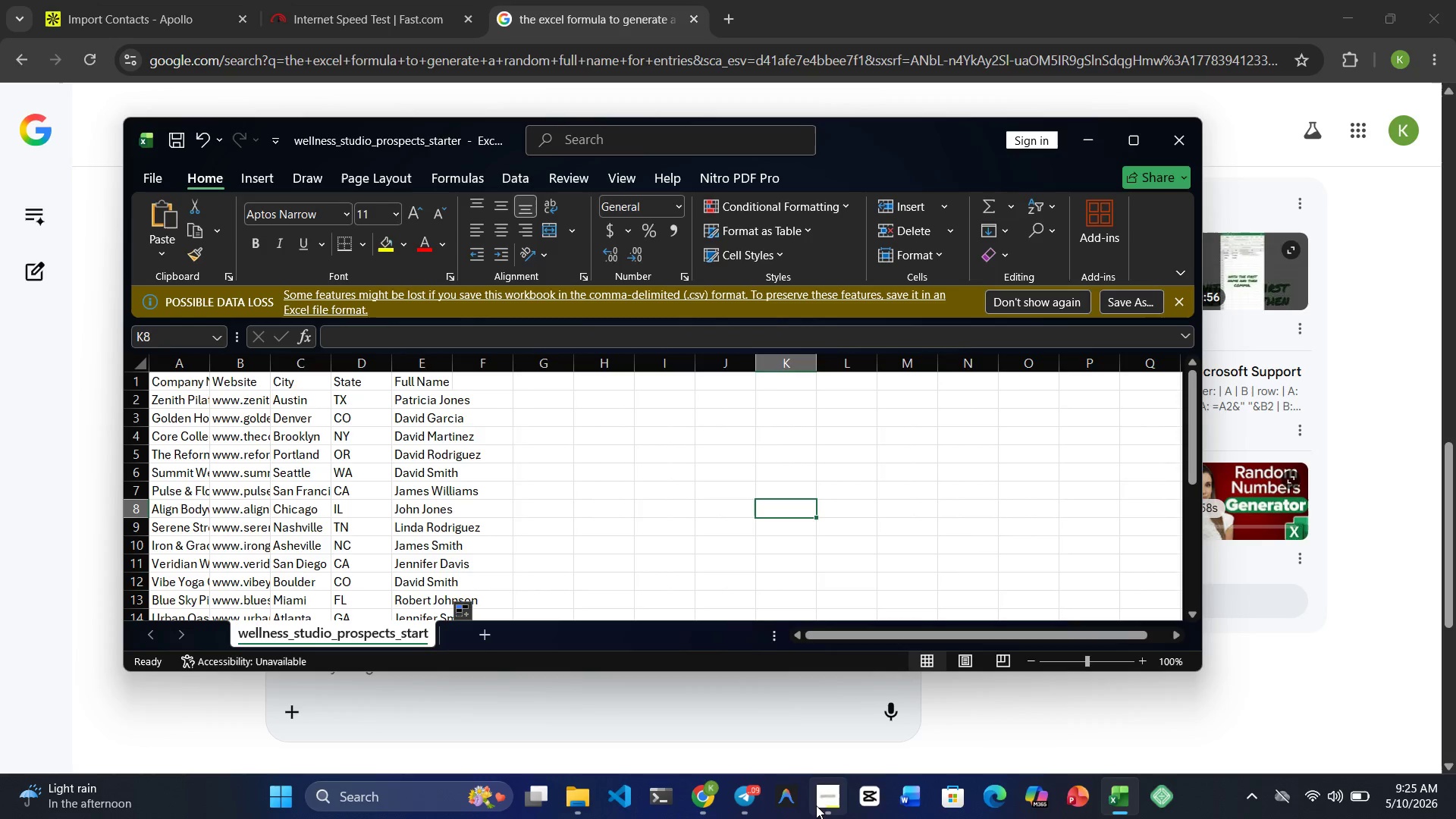 
left_click([710, 801])
 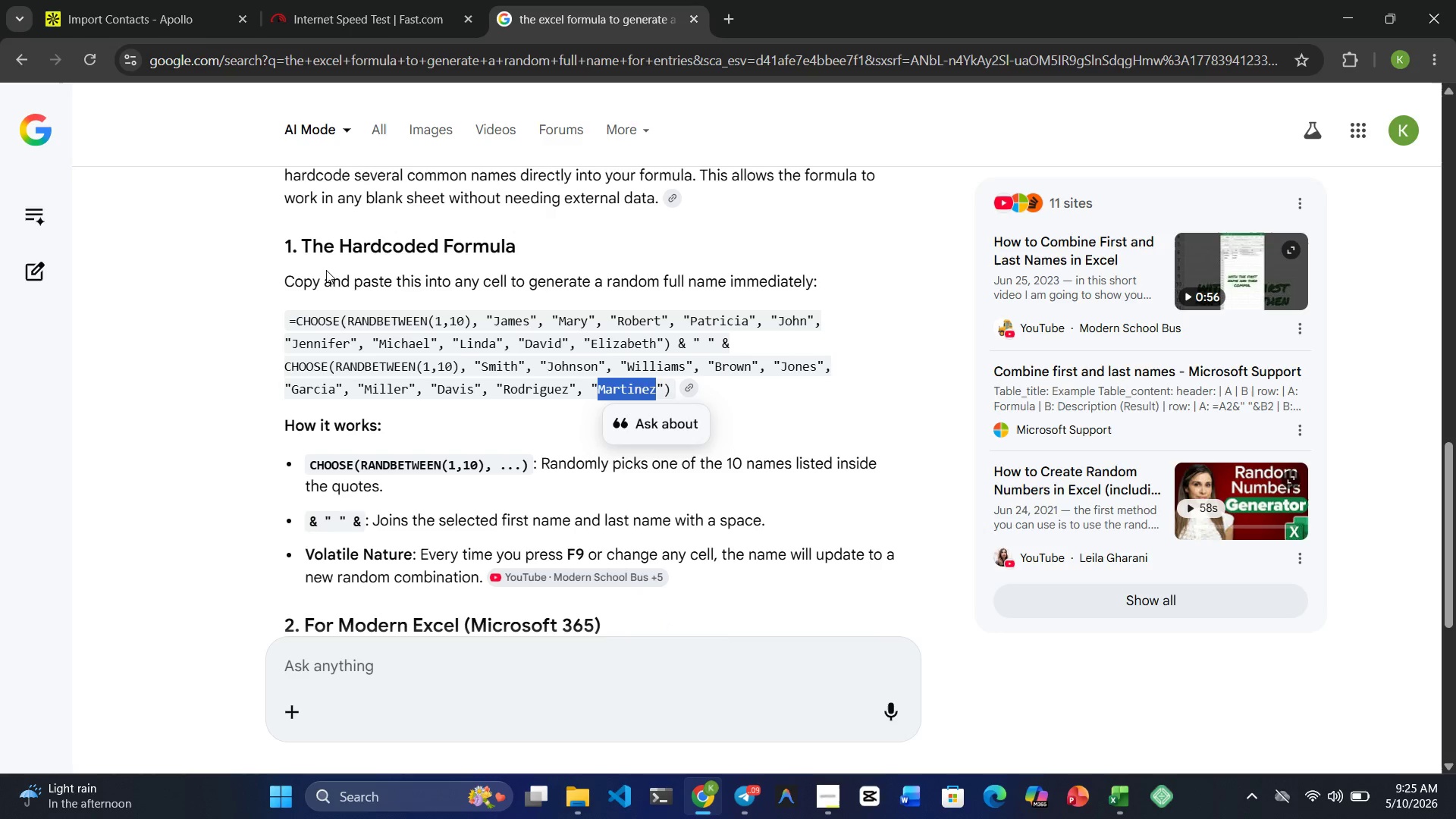 
left_click_drag(start_coordinate=[94, 8], to_coordinate=[96, 14])
 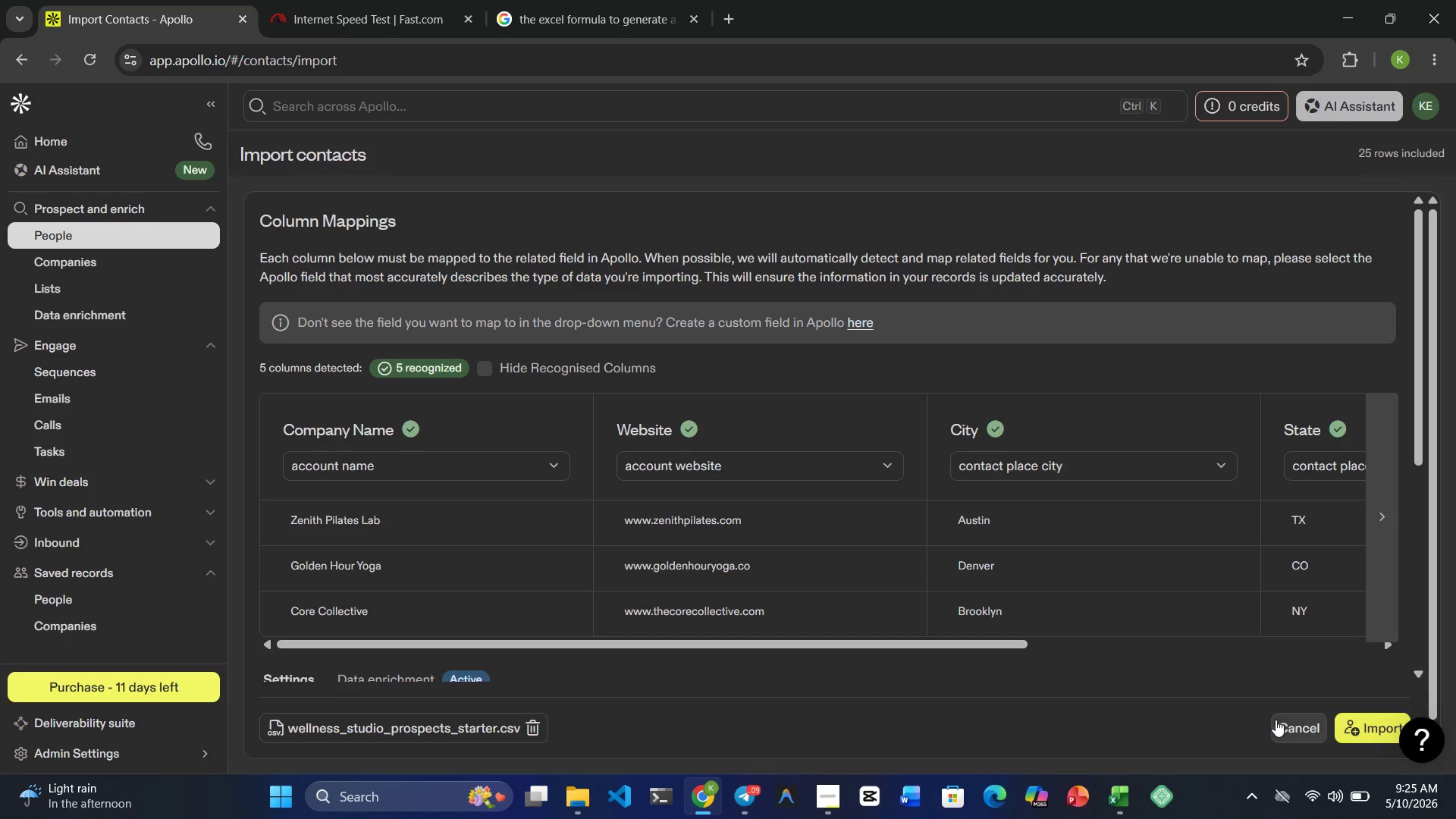 
double_click([1288, 720])
 